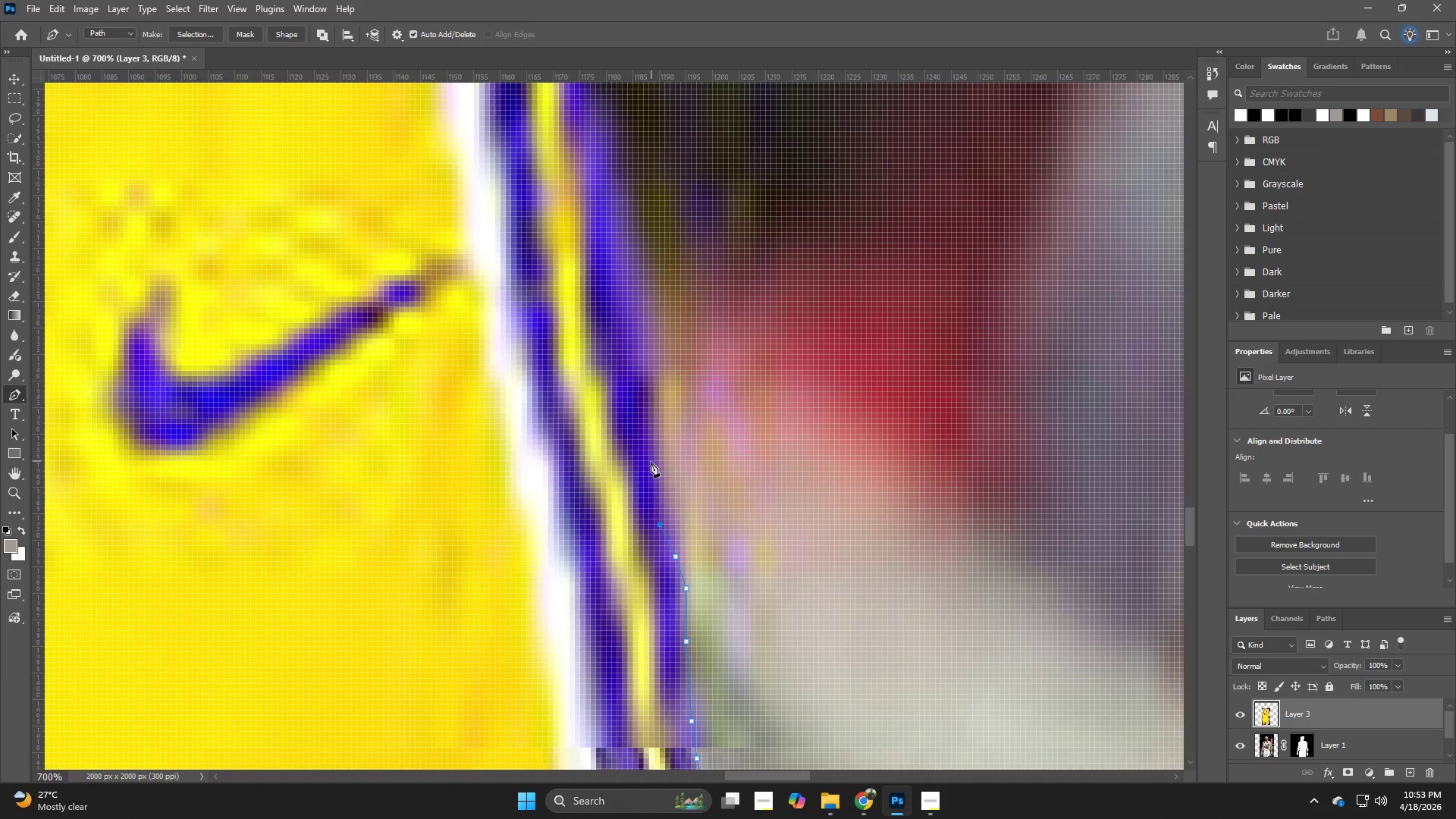 
left_click_drag(start_coordinate=[735, 326], to_coordinate=[747, 467])
 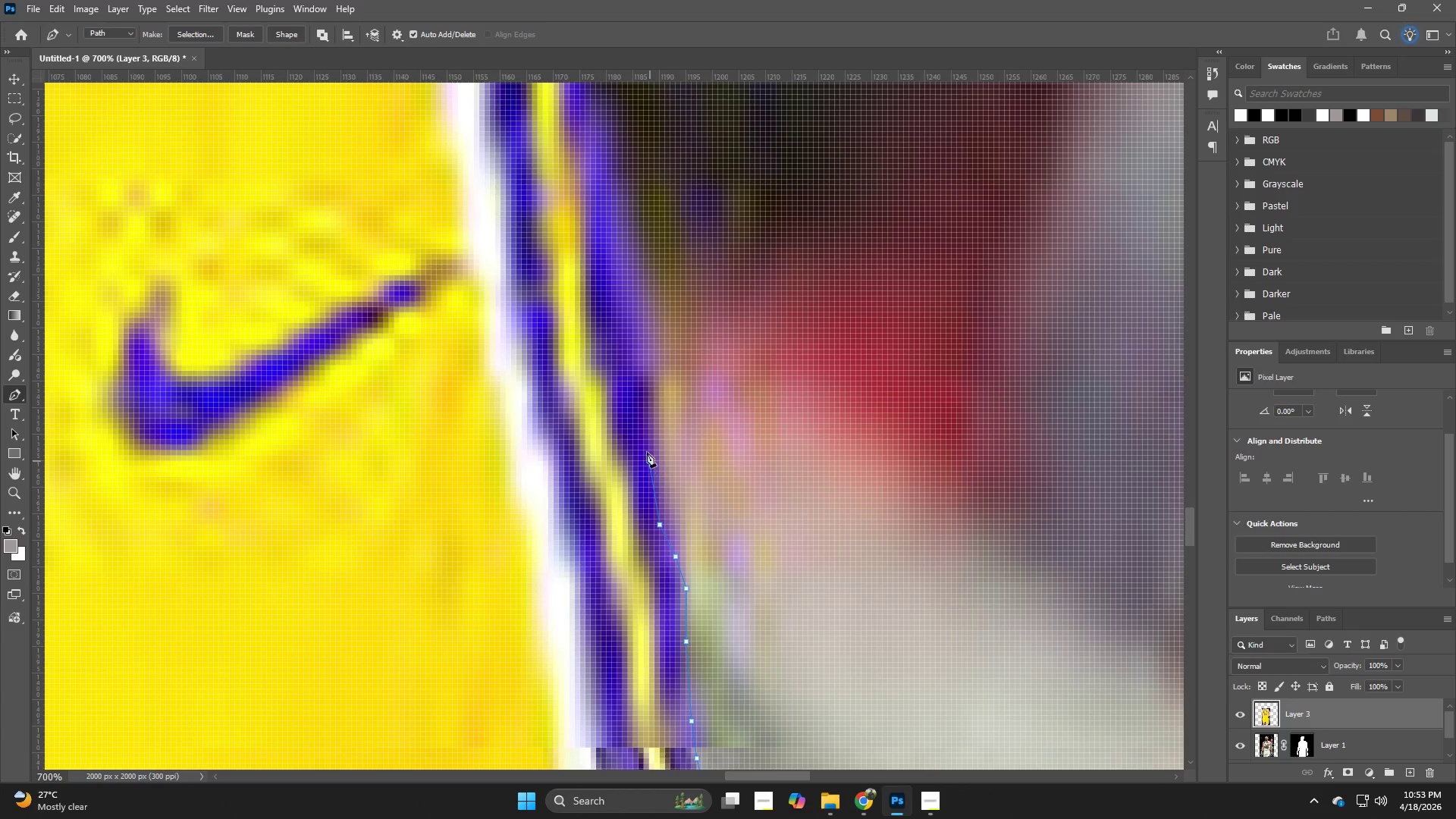 
double_click([642, 419])
 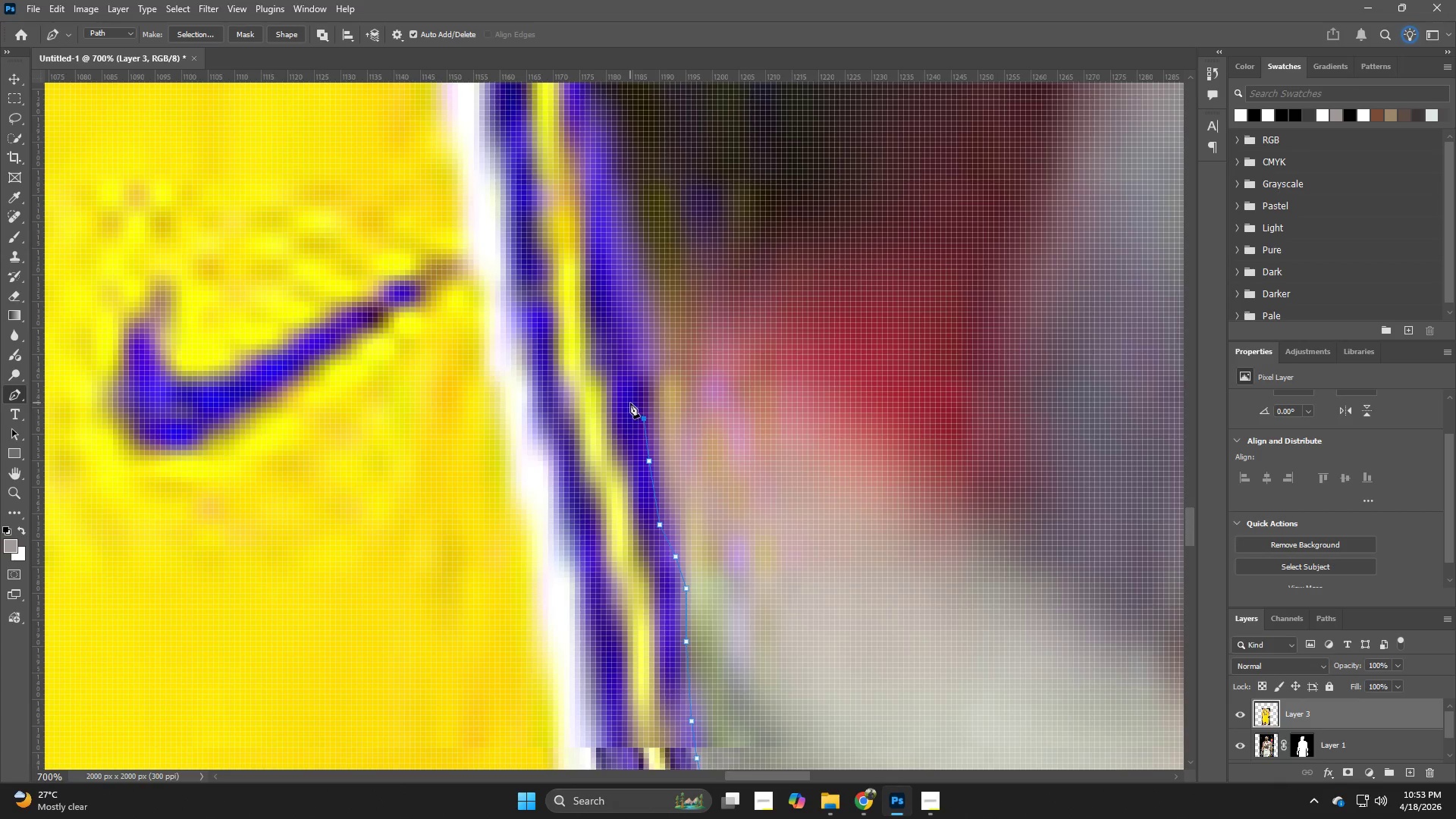 
triple_click([630, 403])
 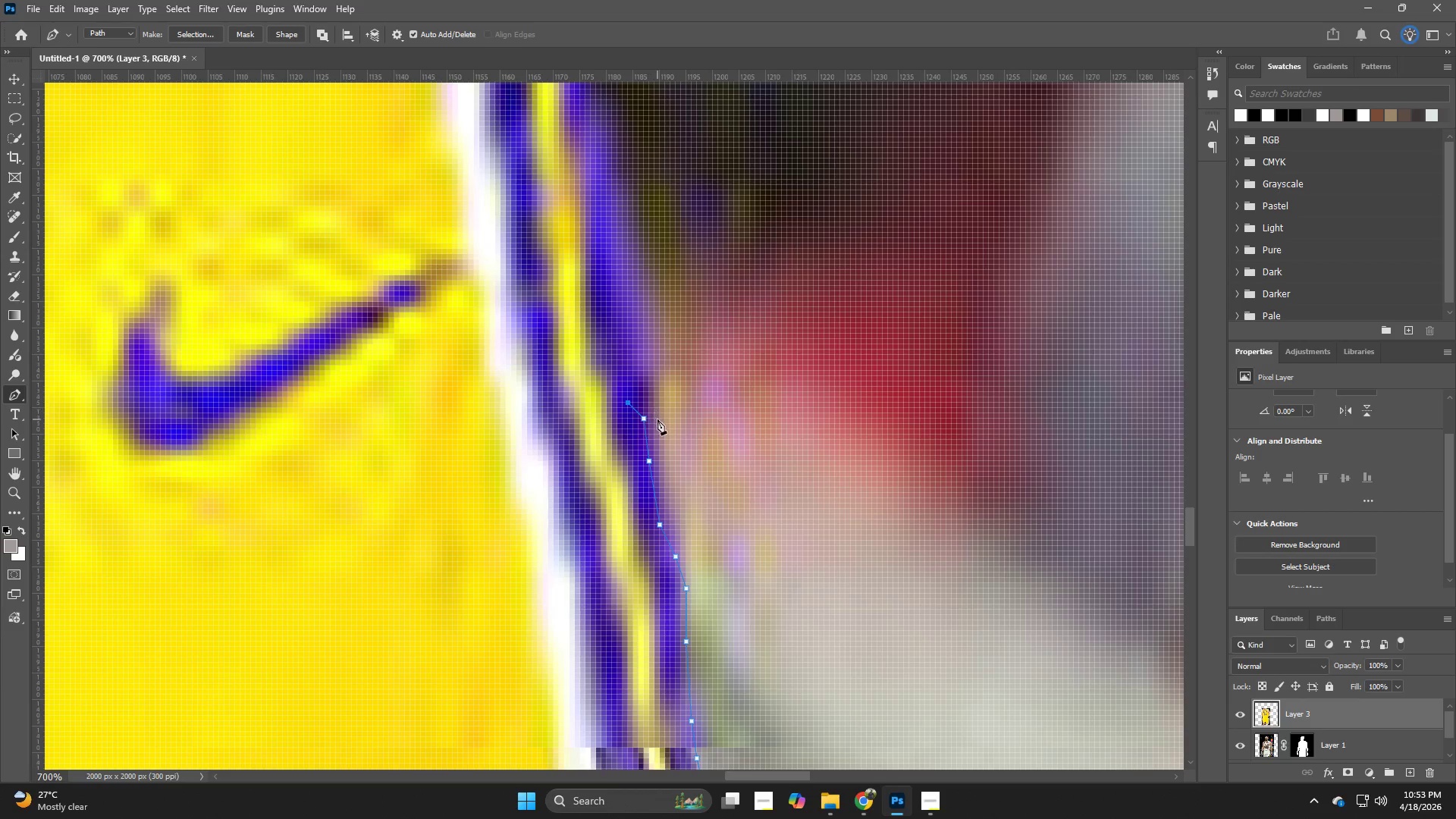 
hold_key(key=ControlLeft, duration=0.38)
 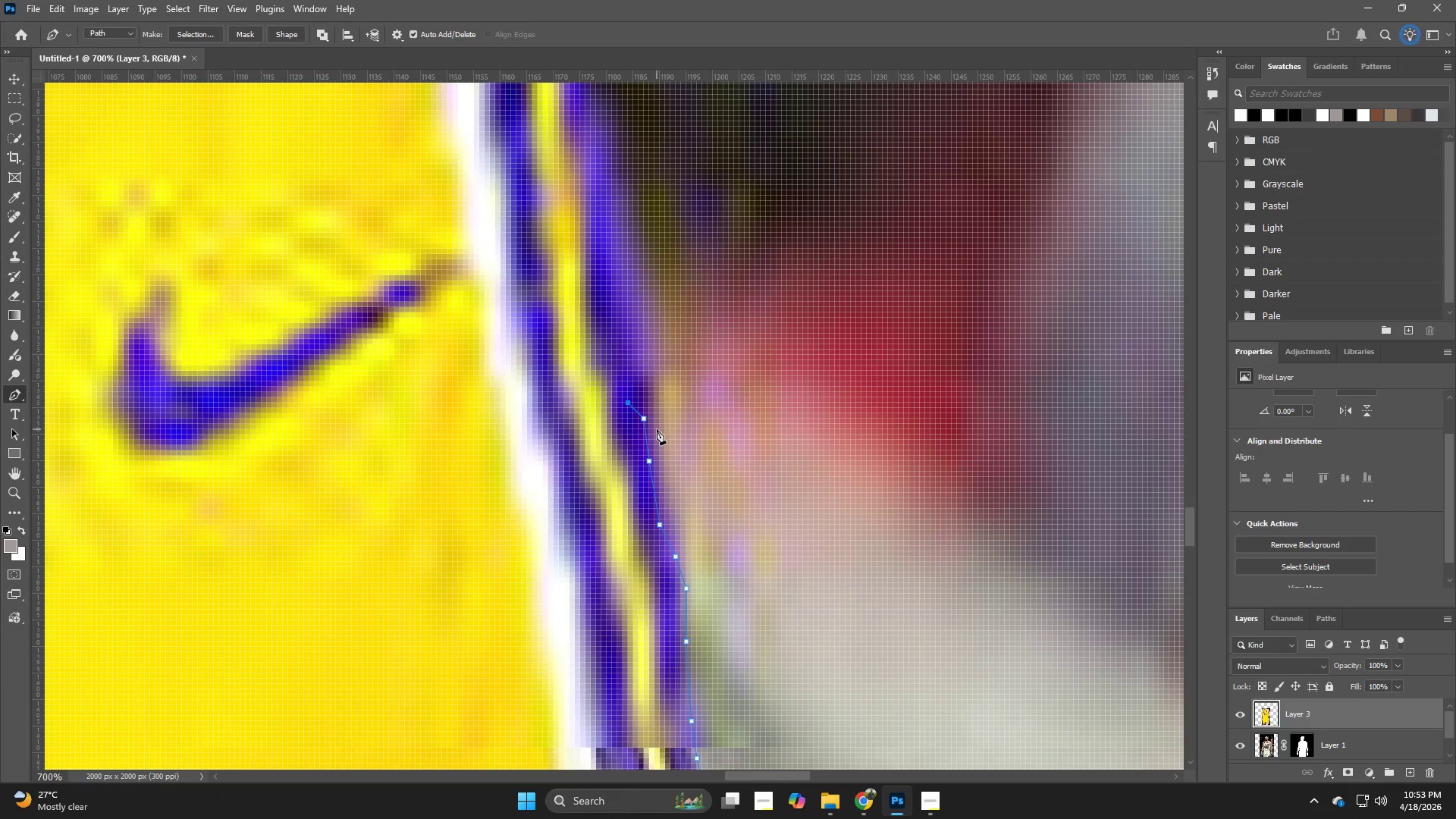 
key(Control+ControlLeft)
 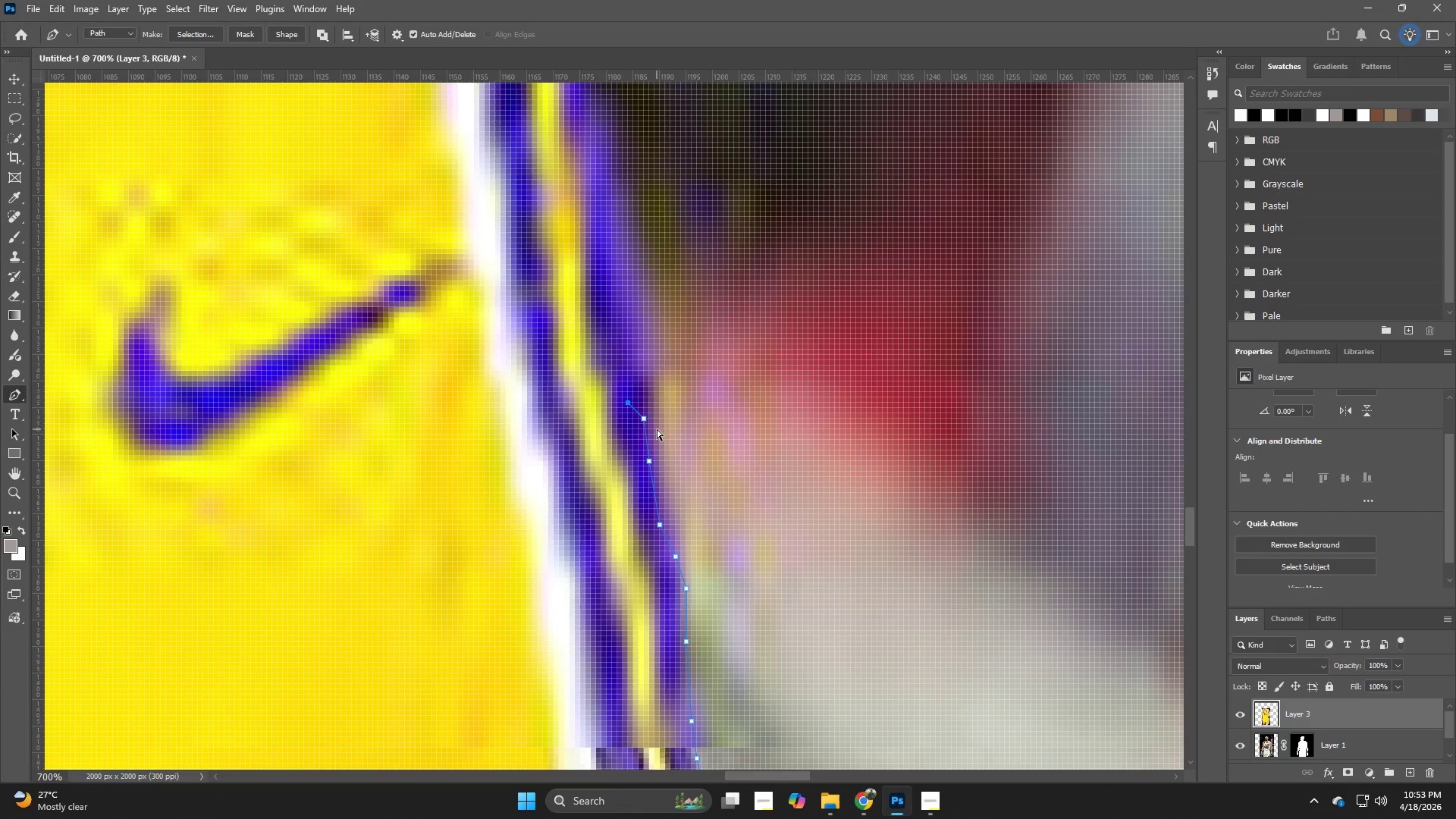 
key(Control+Z)
 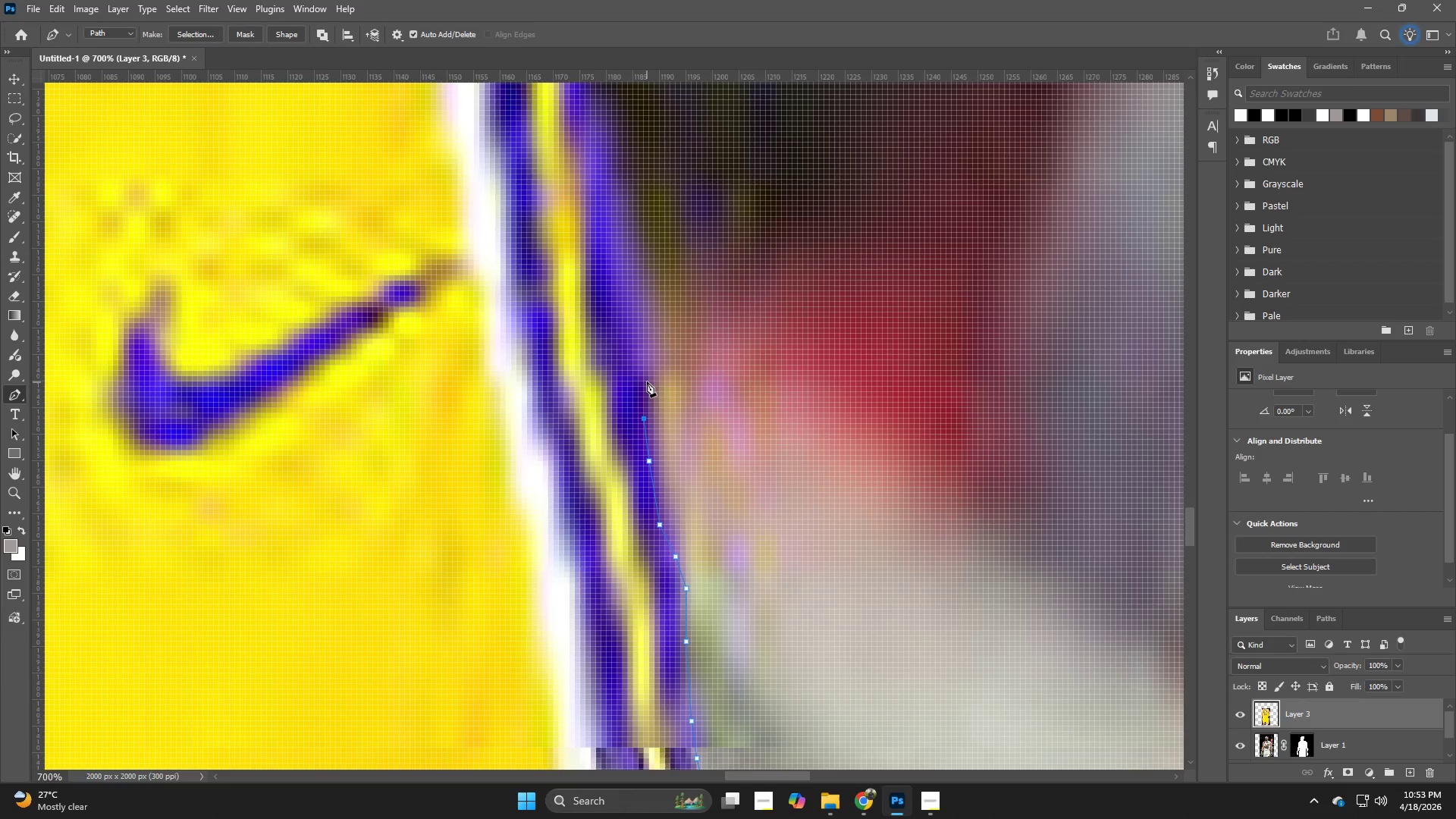 
left_click([647, 381])
 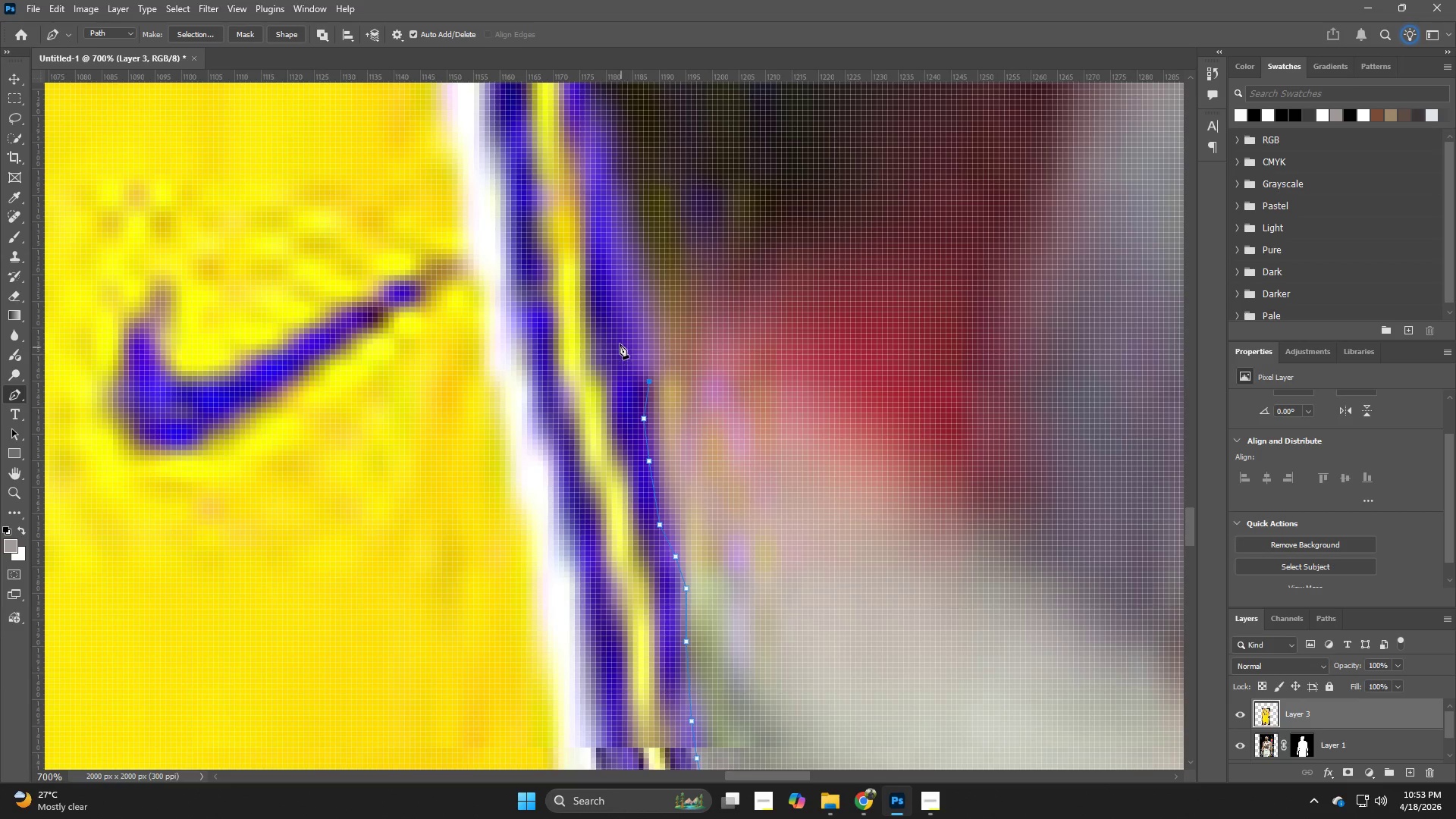 
left_click([620, 344])
 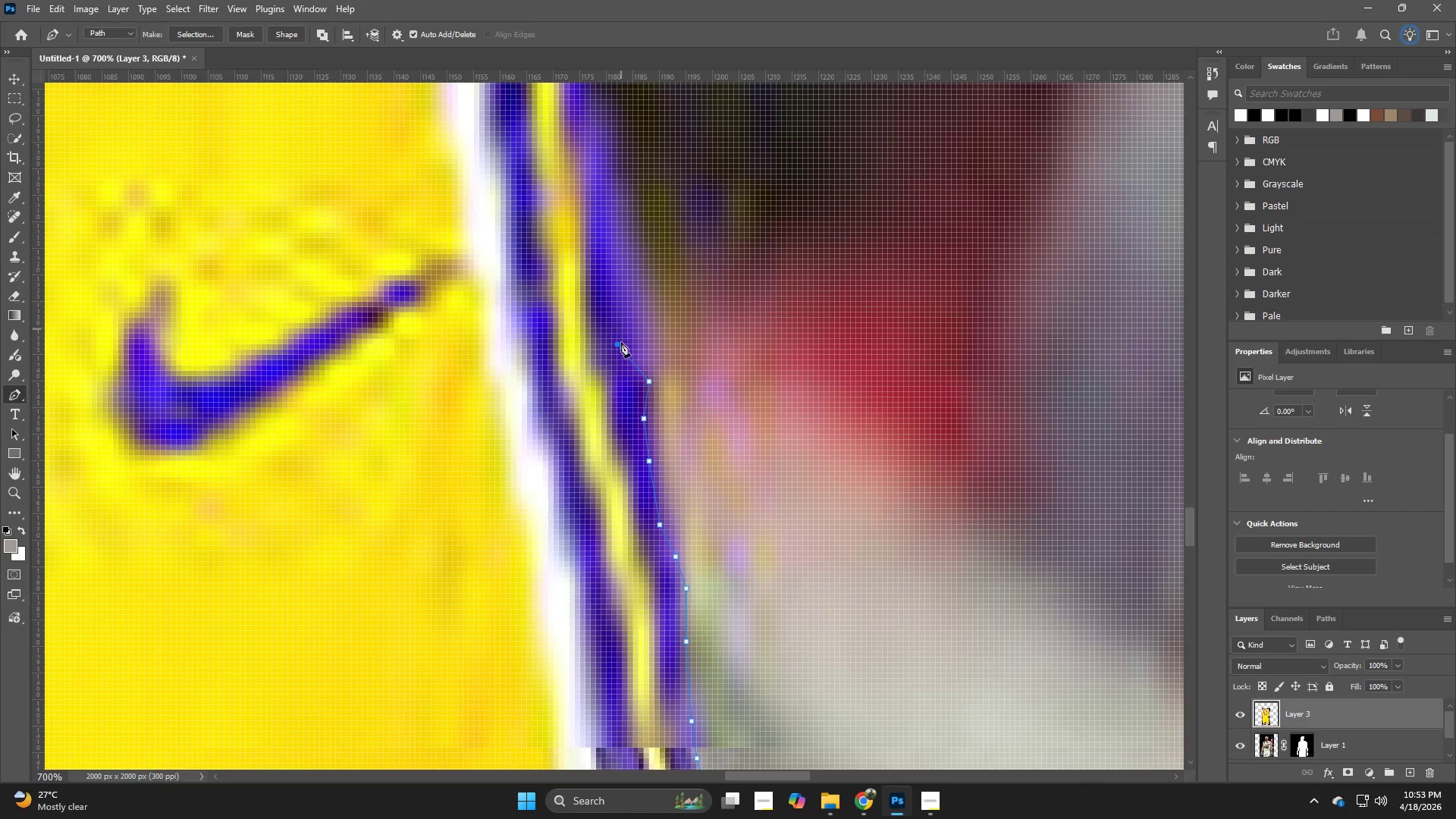 
key(Control+ControlLeft)
 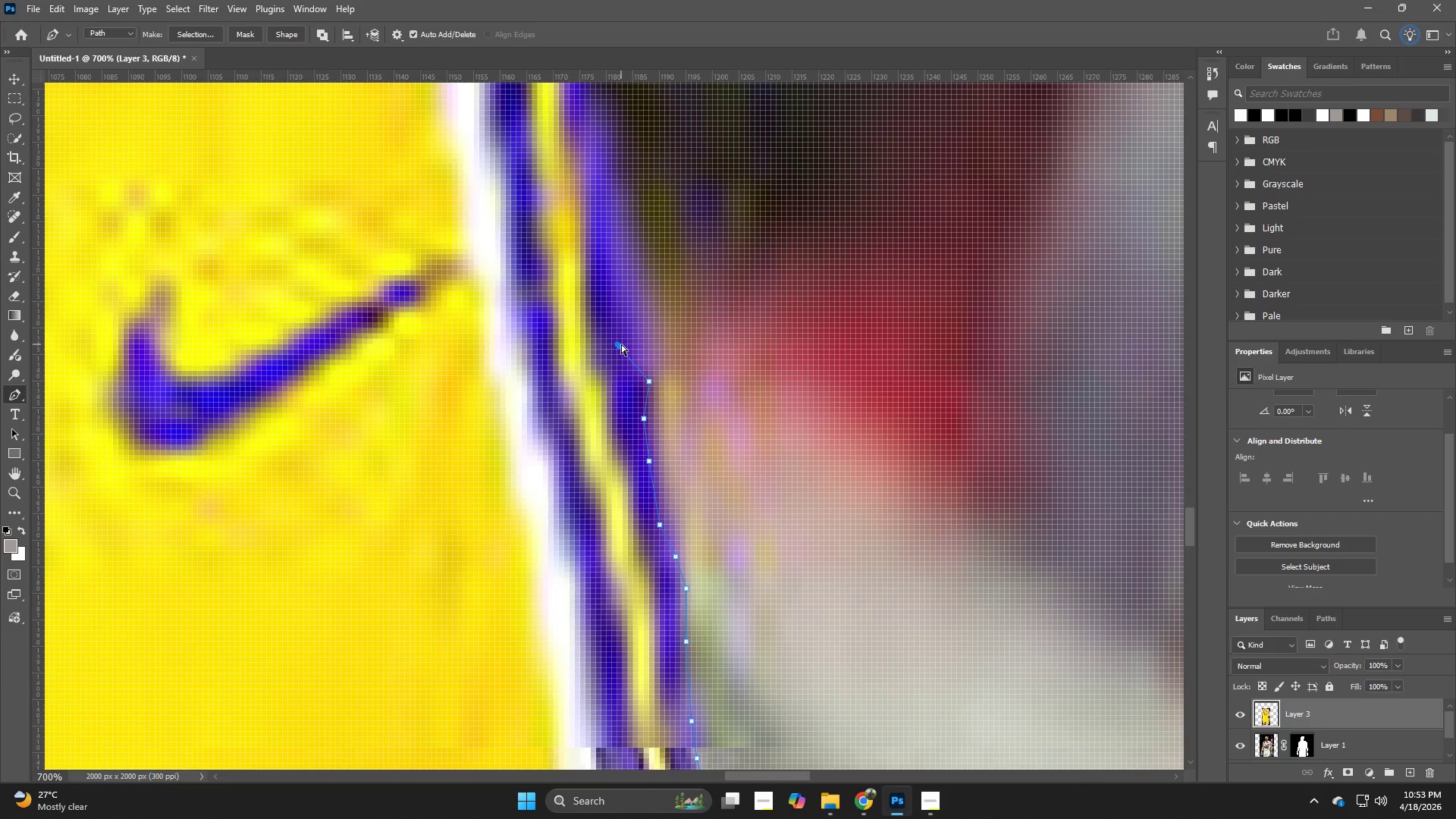 
key(Control+Z)
 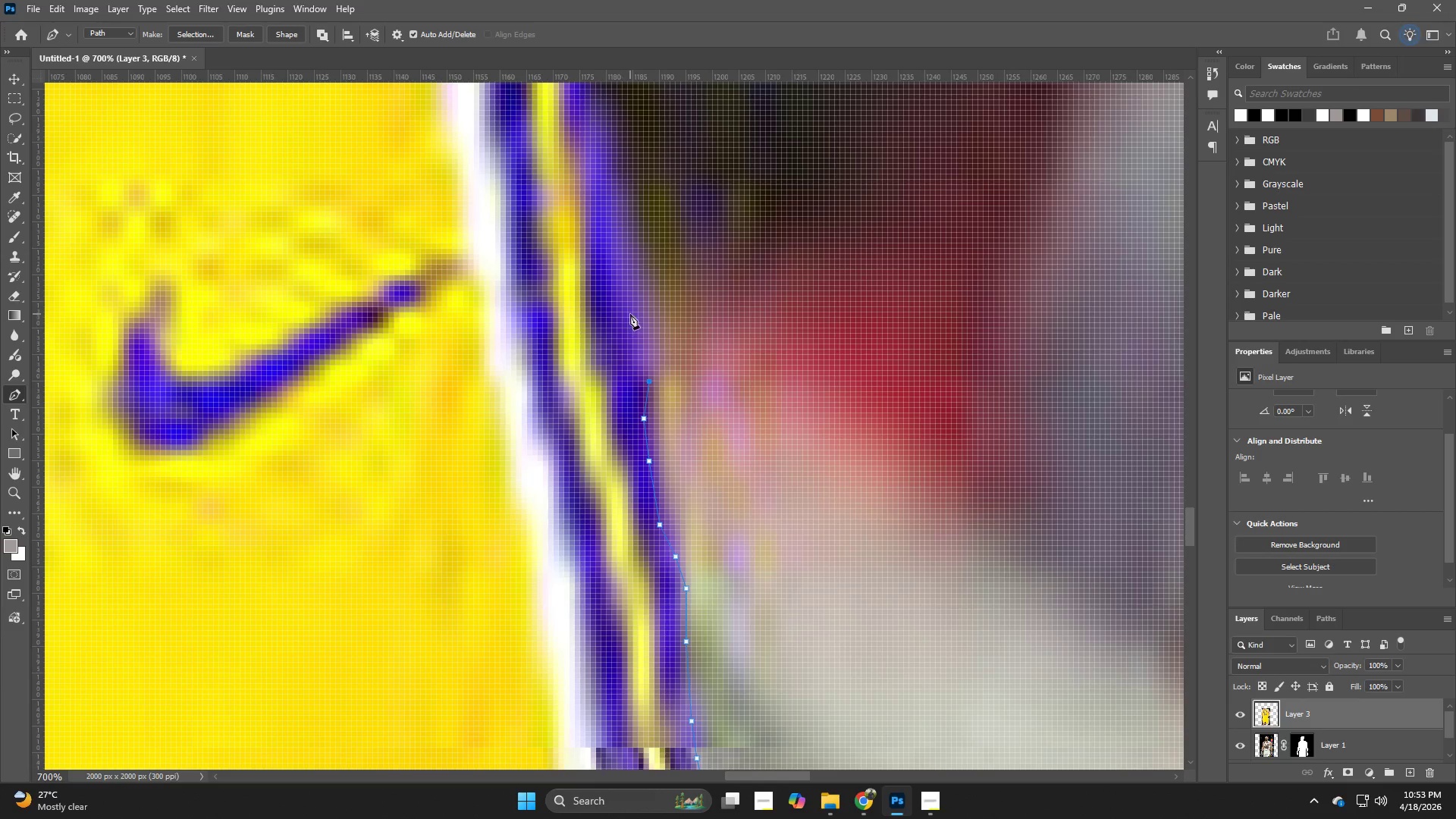 
left_click([630, 314])
 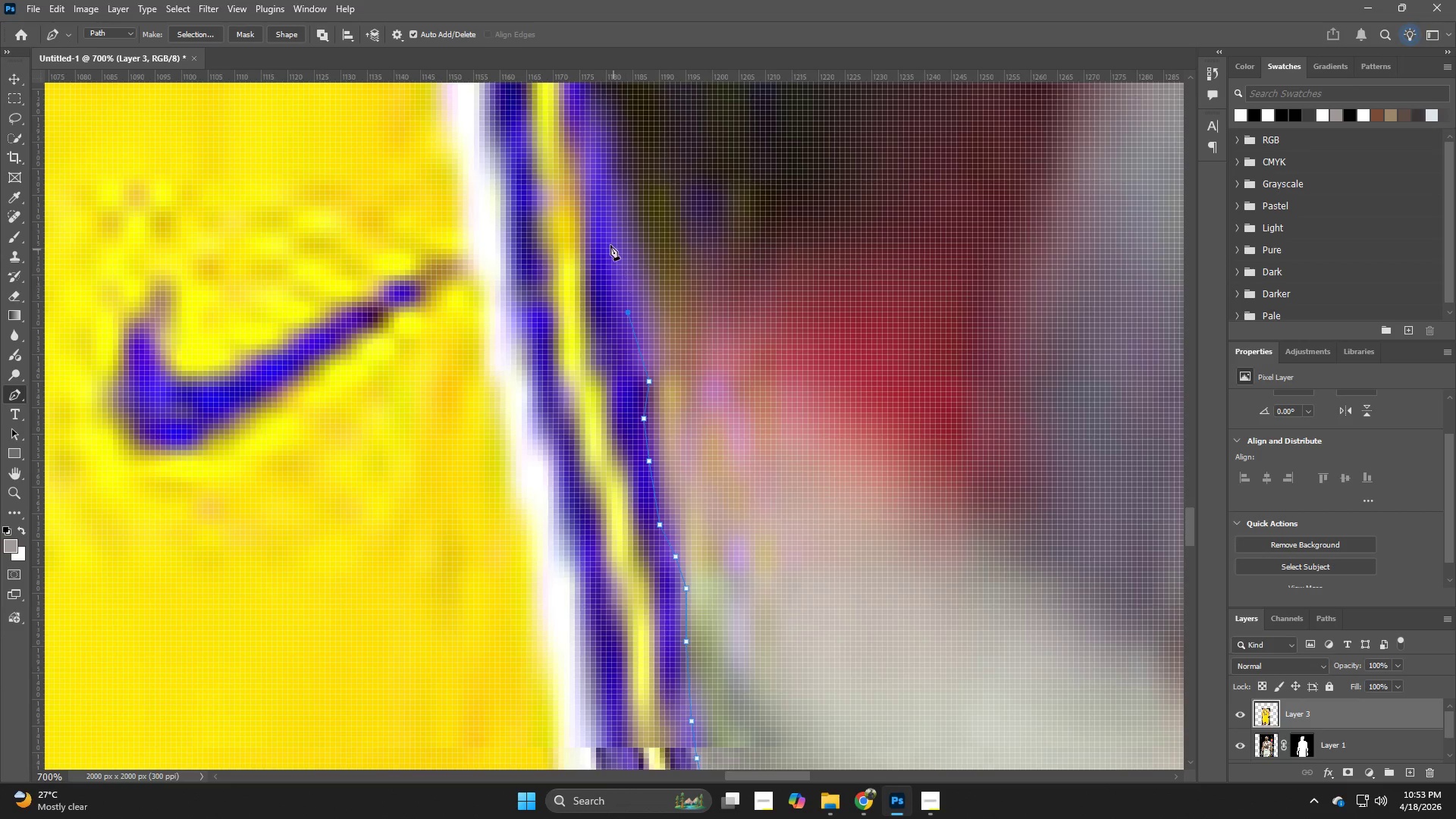 
left_click([610, 244])
 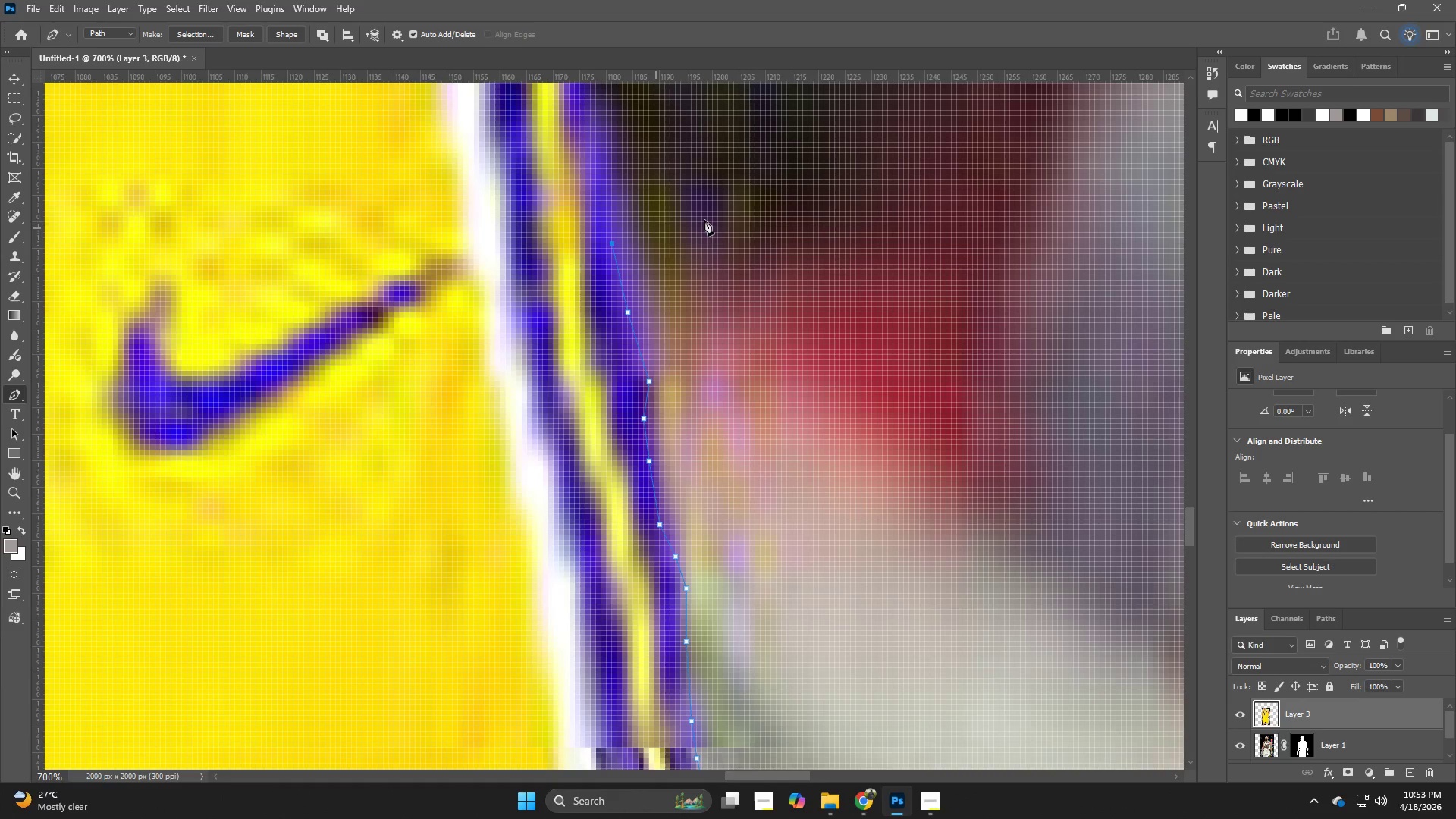 
hold_key(key=Space, duration=0.53)
 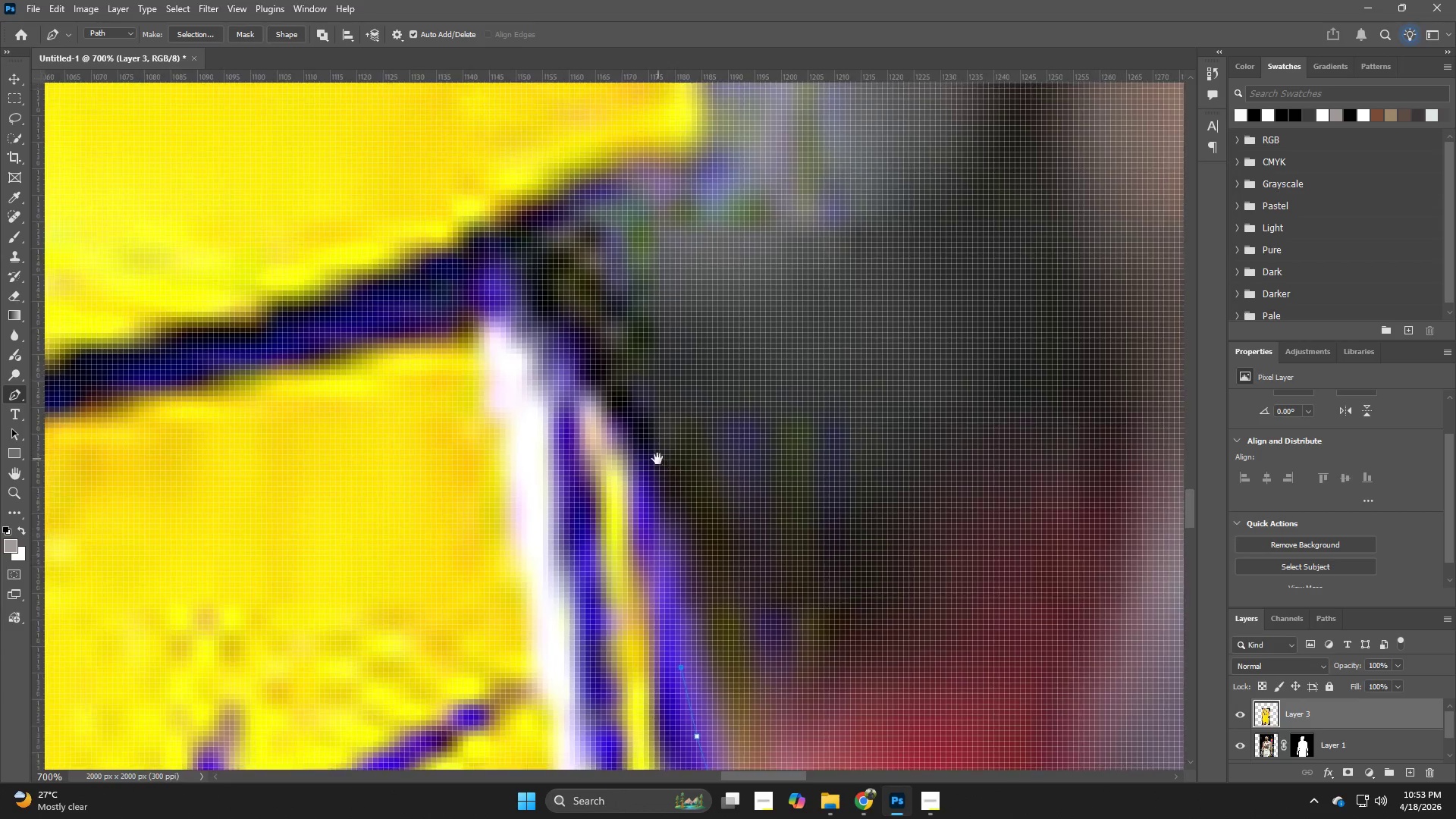 
left_click_drag(start_coordinate=[732, 220], to_coordinate=[788, 539])
 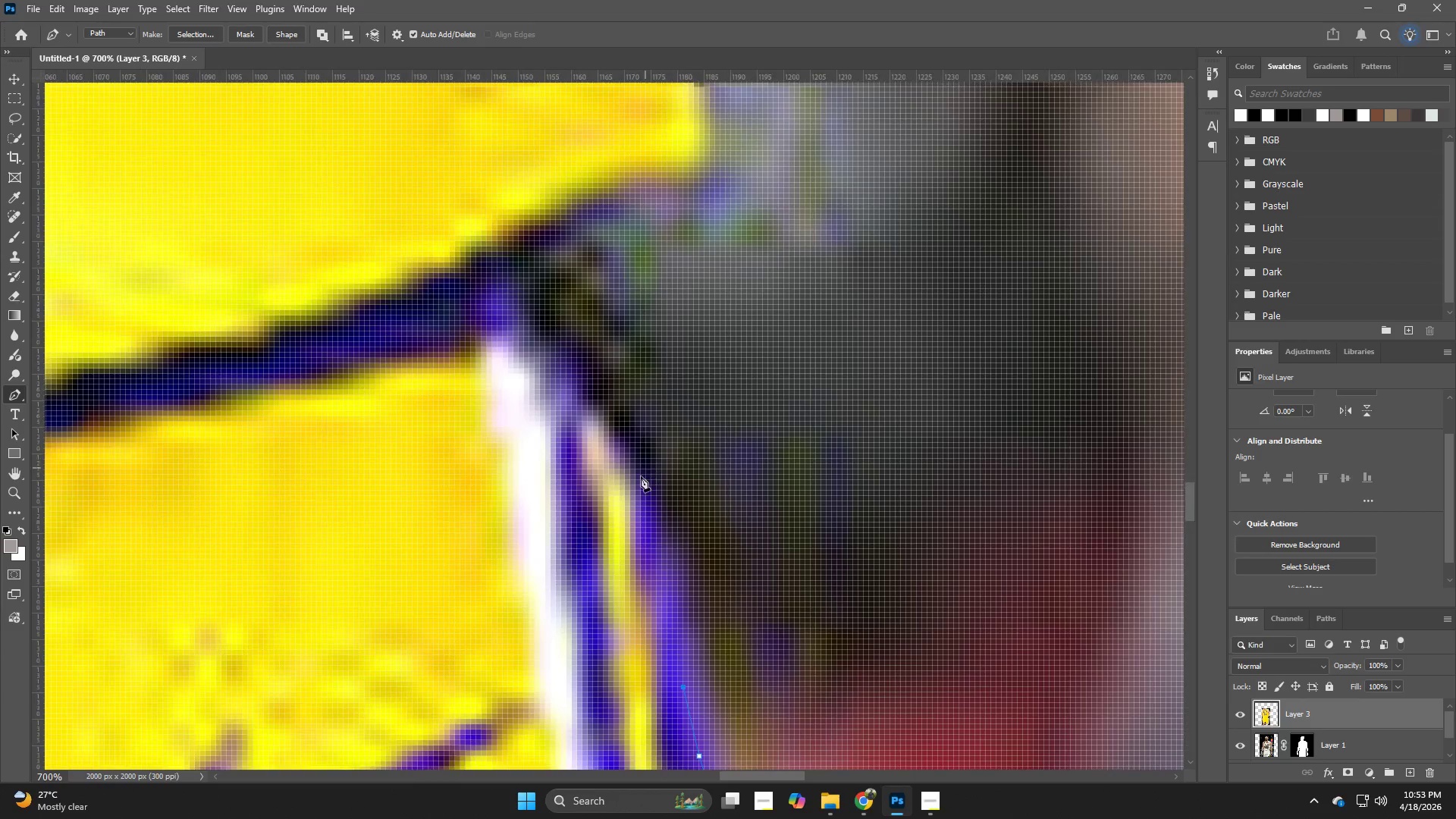 
left_click([641, 478])
 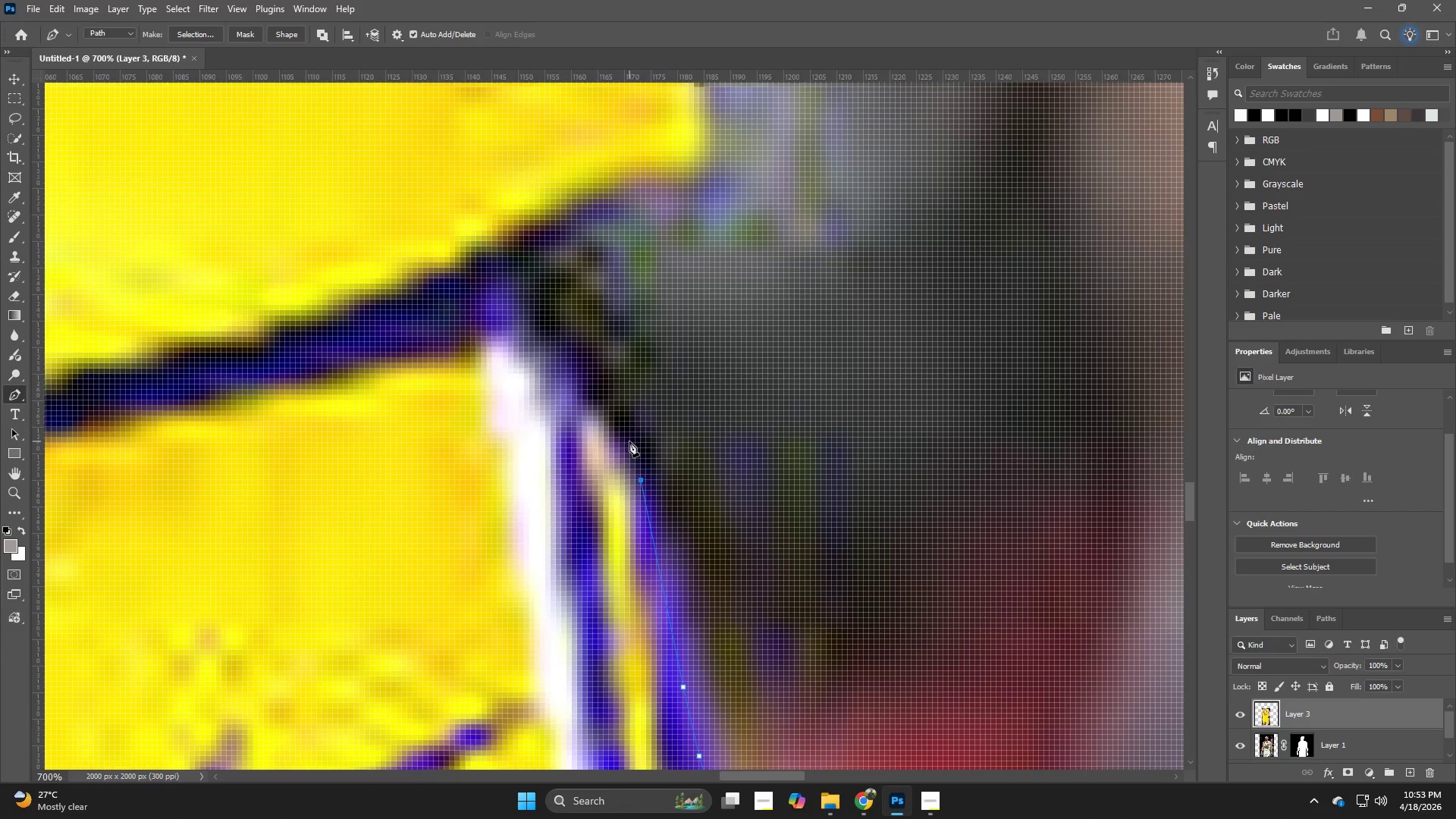 
left_click_drag(start_coordinate=[629, 441], to_coordinate=[629, 437])
 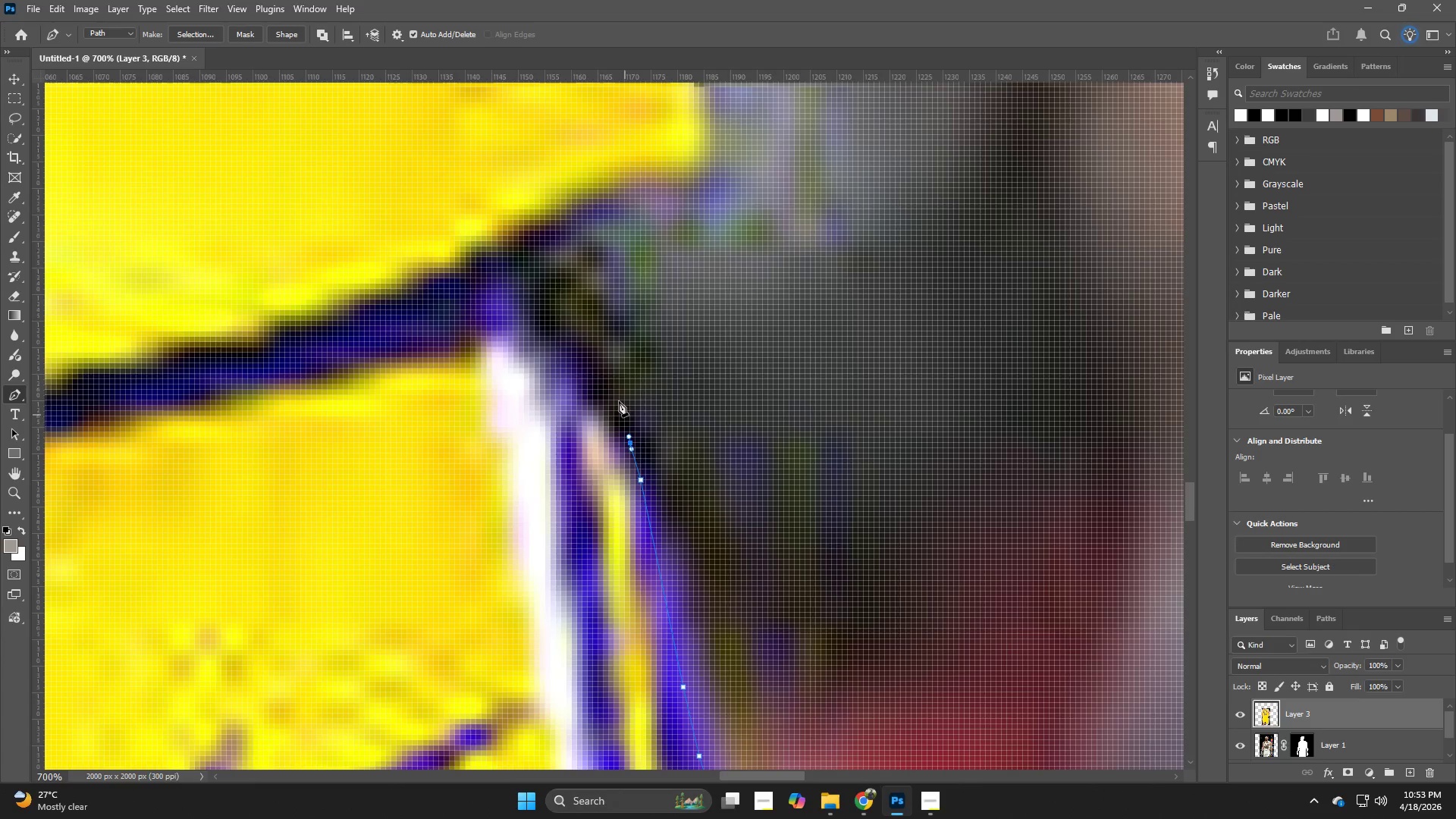 
double_click([616, 396])
 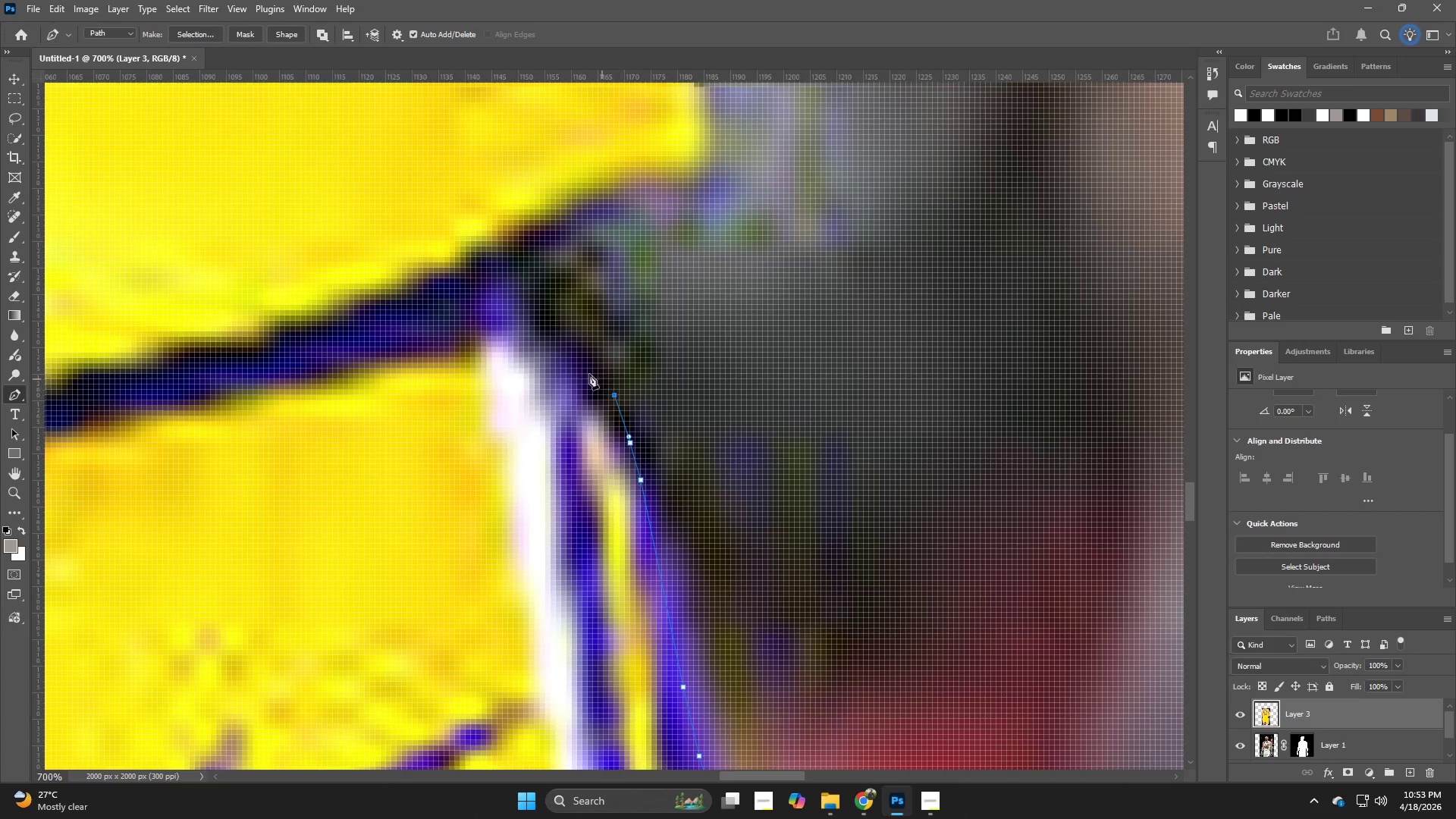 
left_click_drag(start_coordinate=[569, 363], to_coordinate=[554, 357])
 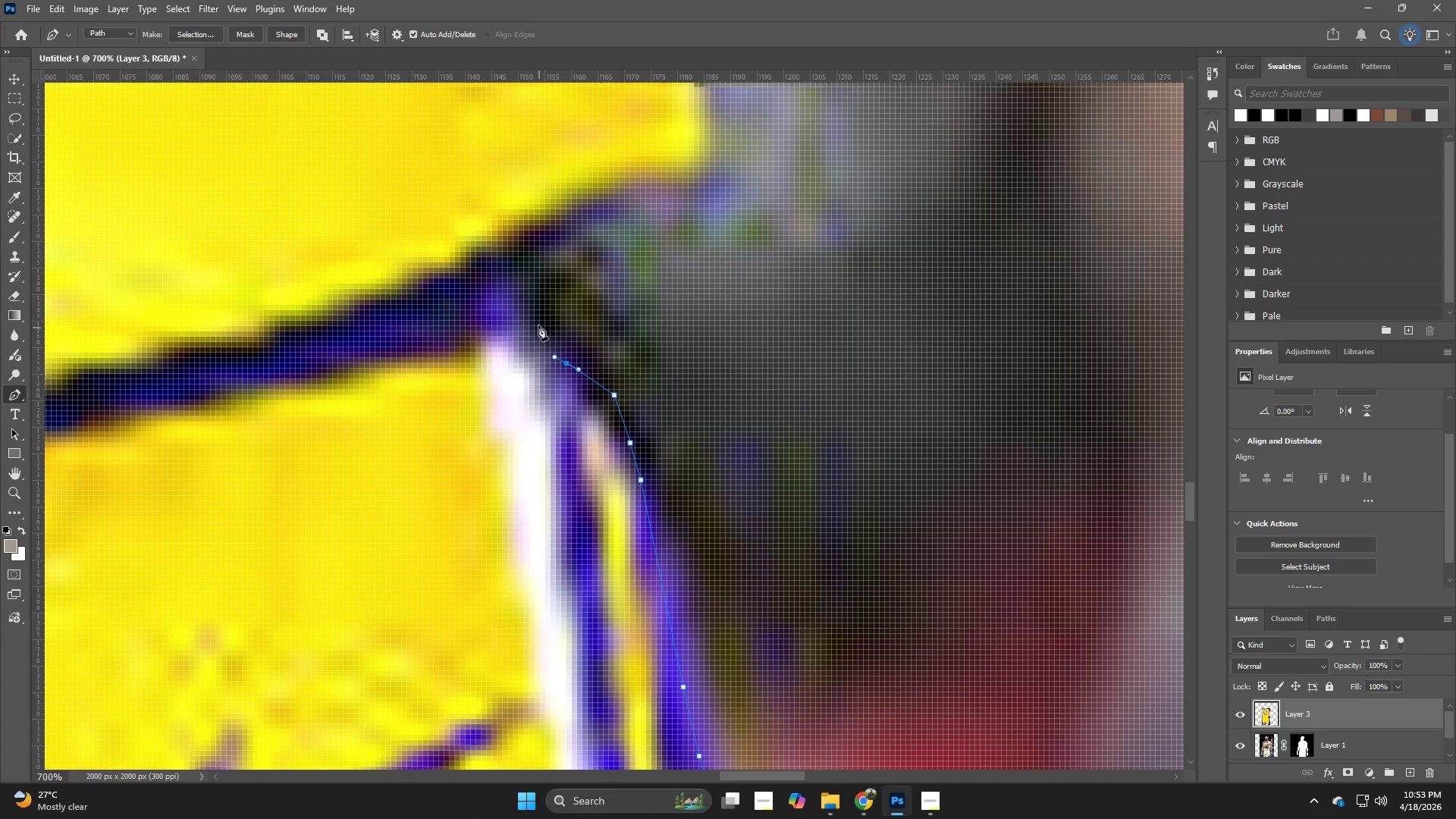 
left_click([538, 322])
 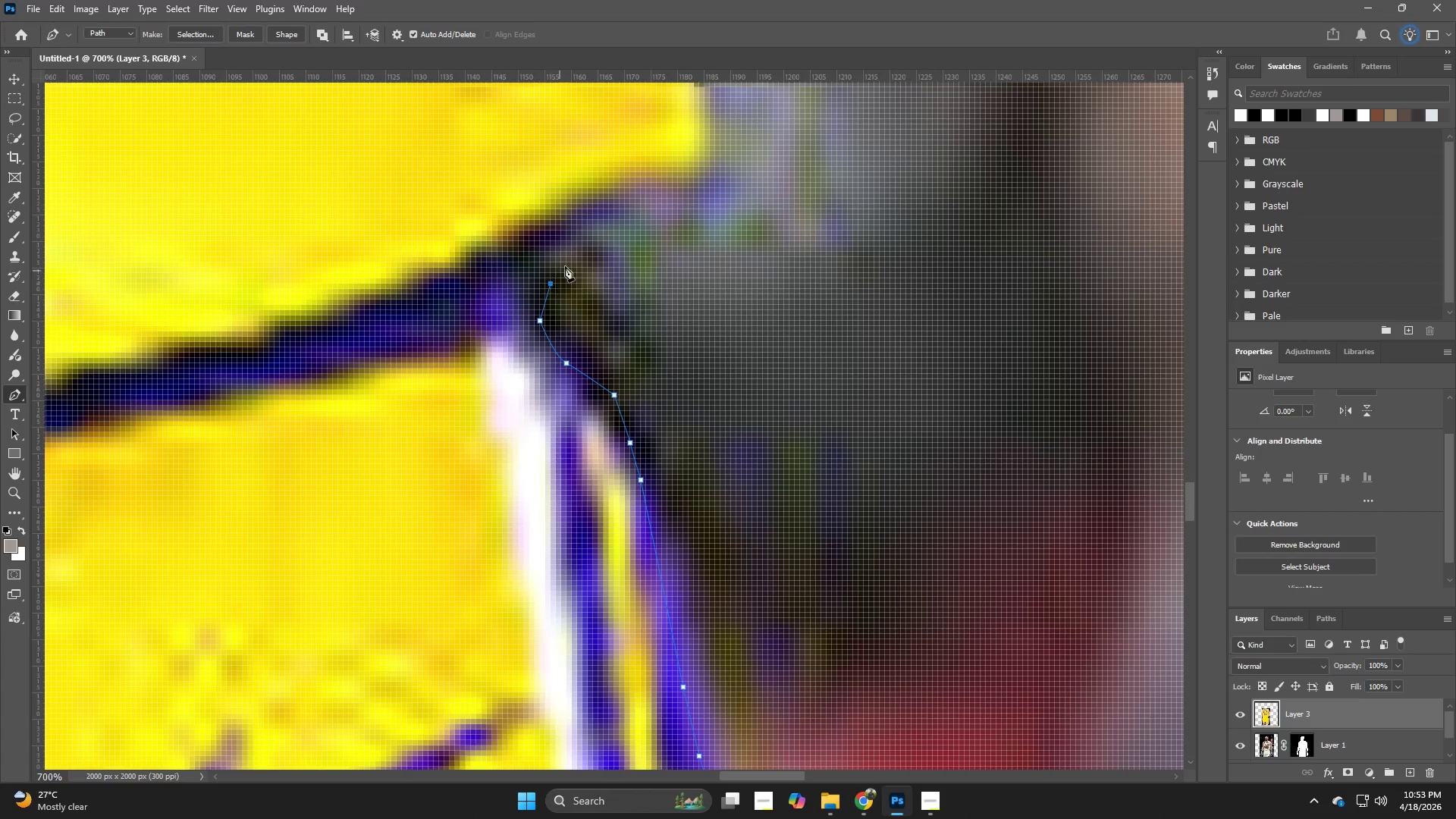 
left_click_drag(start_coordinate=[592, 249], to_coordinate=[604, 240])
 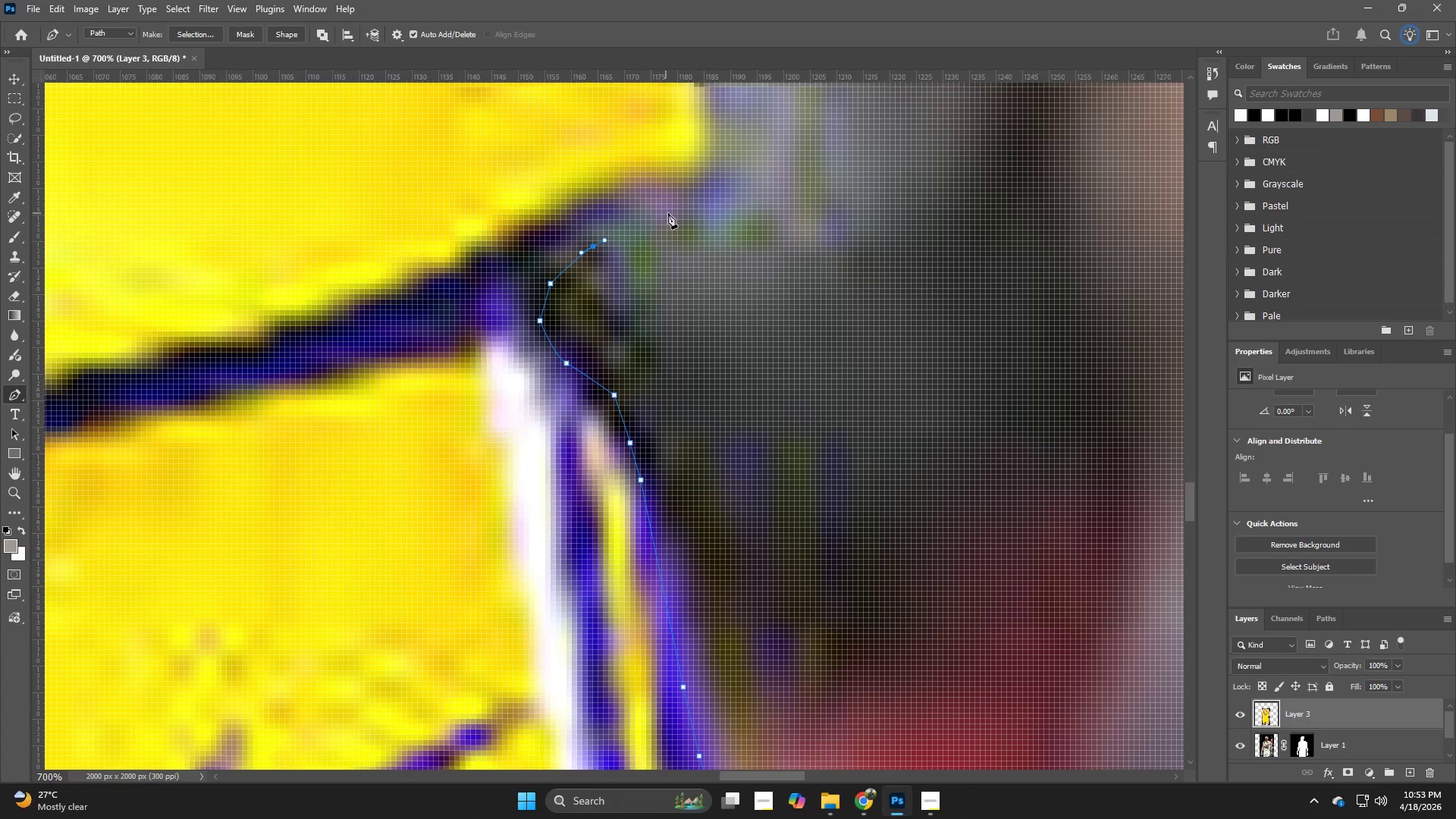 
left_click_drag(start_coordinate=[668, 213], to_coordinate=[673, 211])
 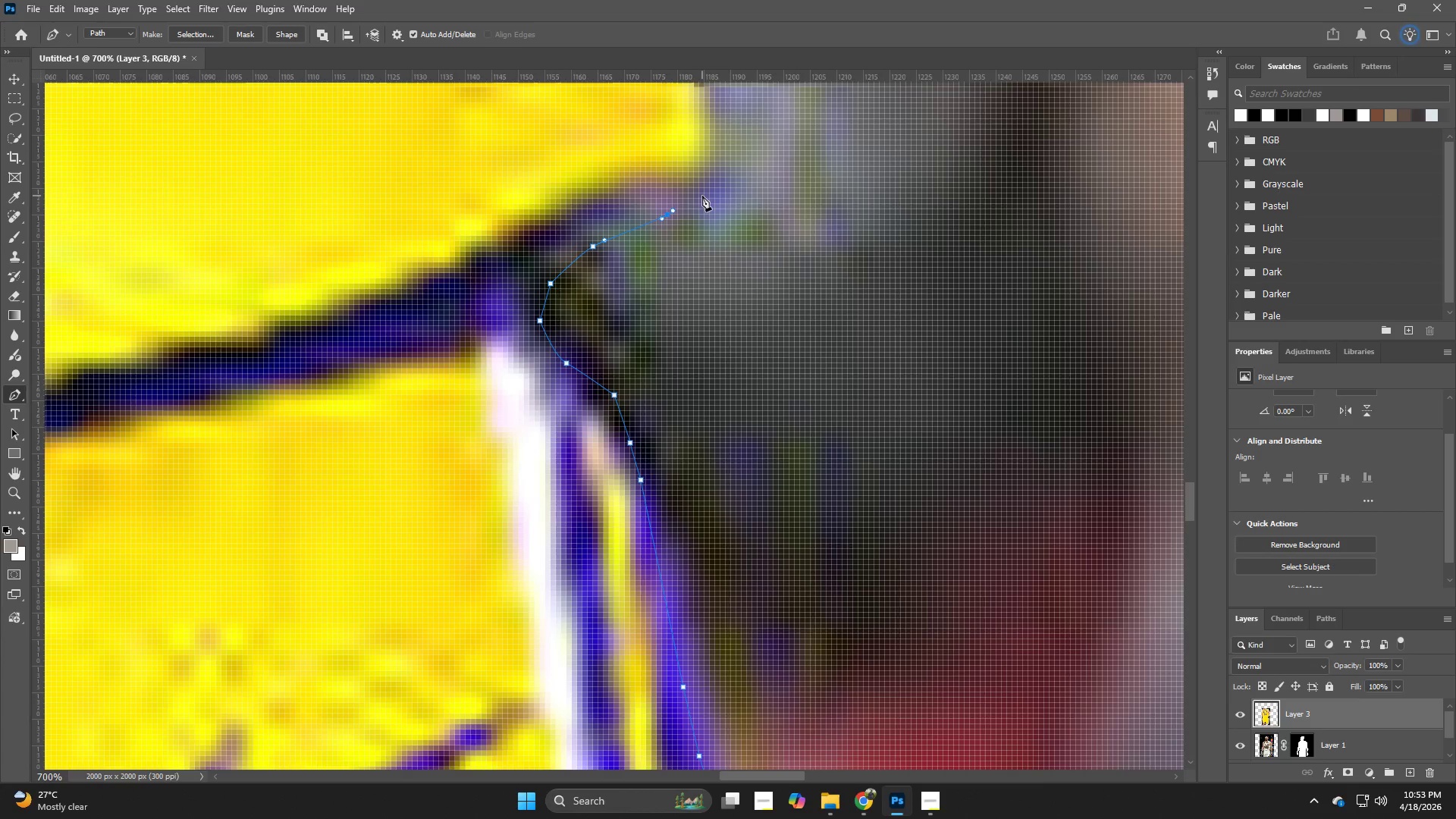 
left_click([707, 195])
 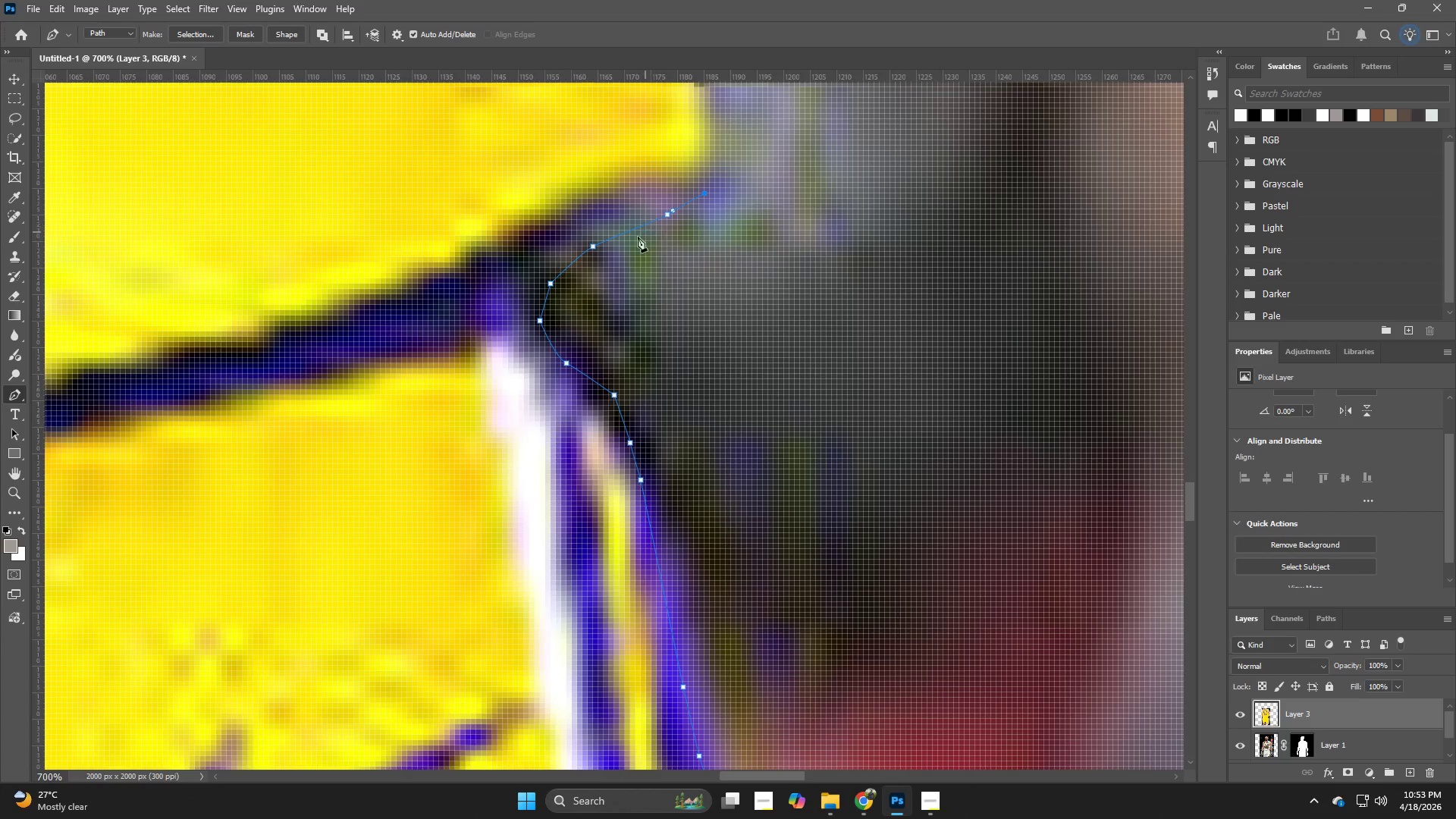 
key(Control+ControlLeft)
 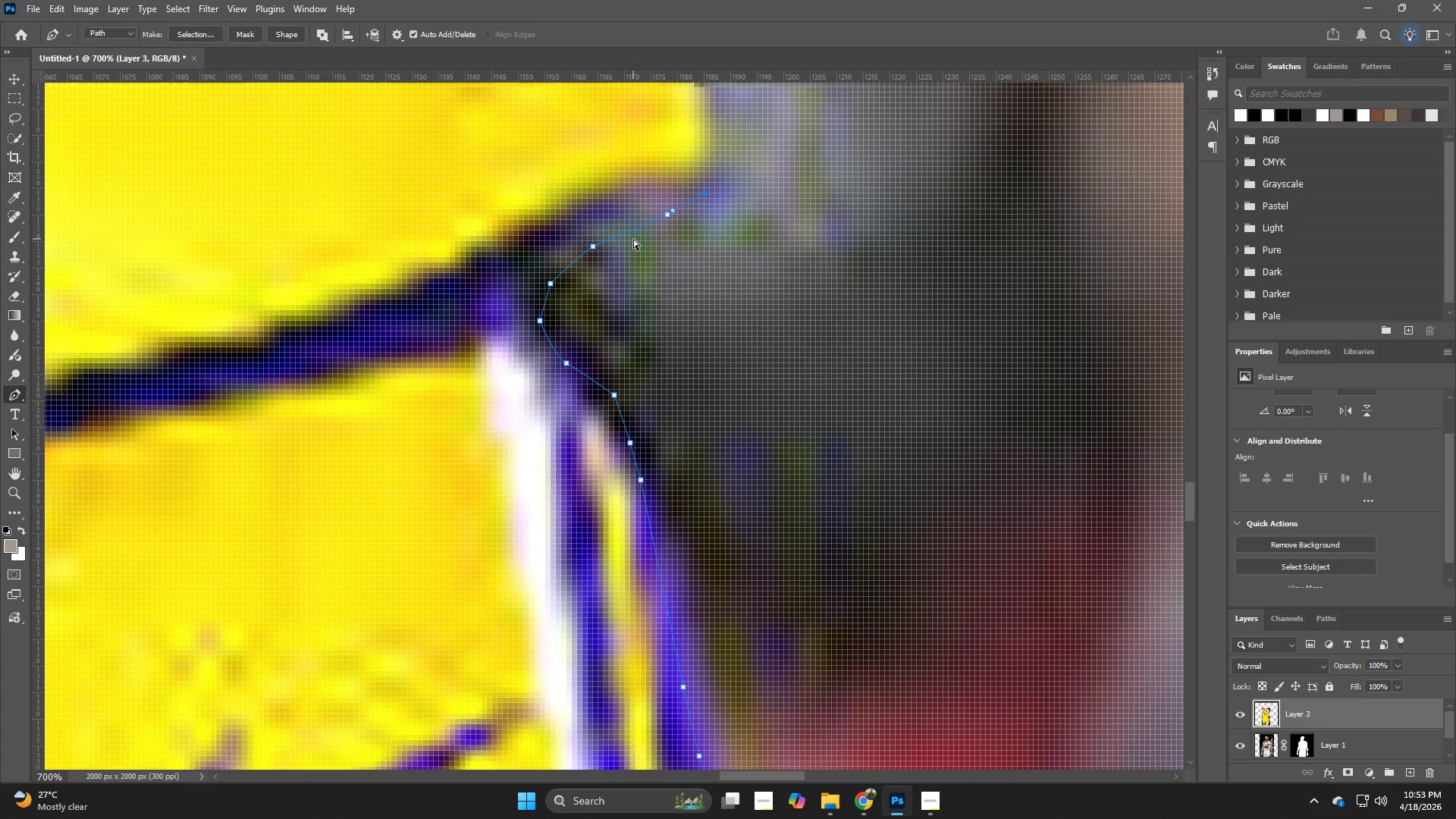 
key(Control+Z)
 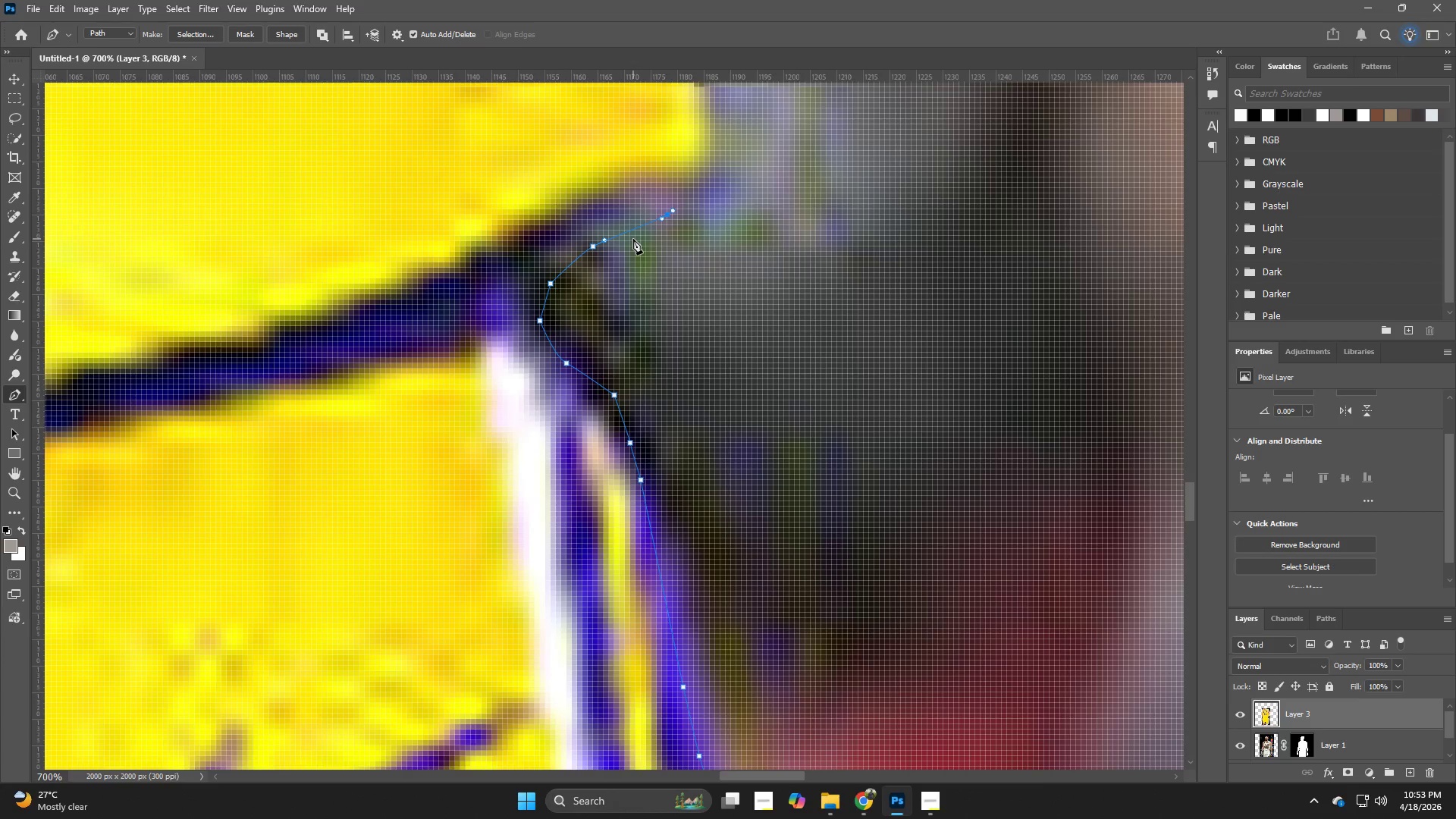 
key(Control+ControlLeft)
 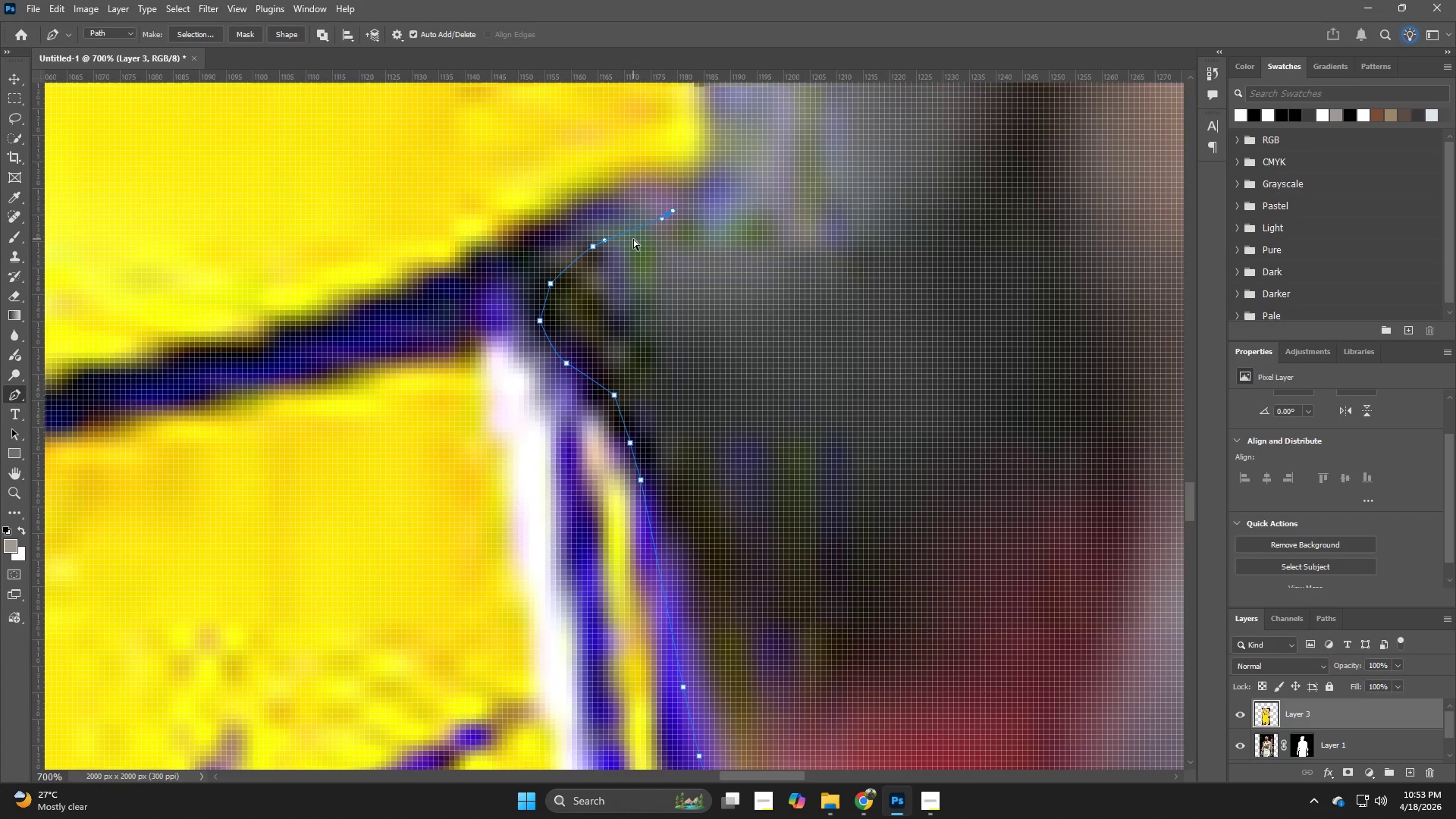 
key(Control+Z)
 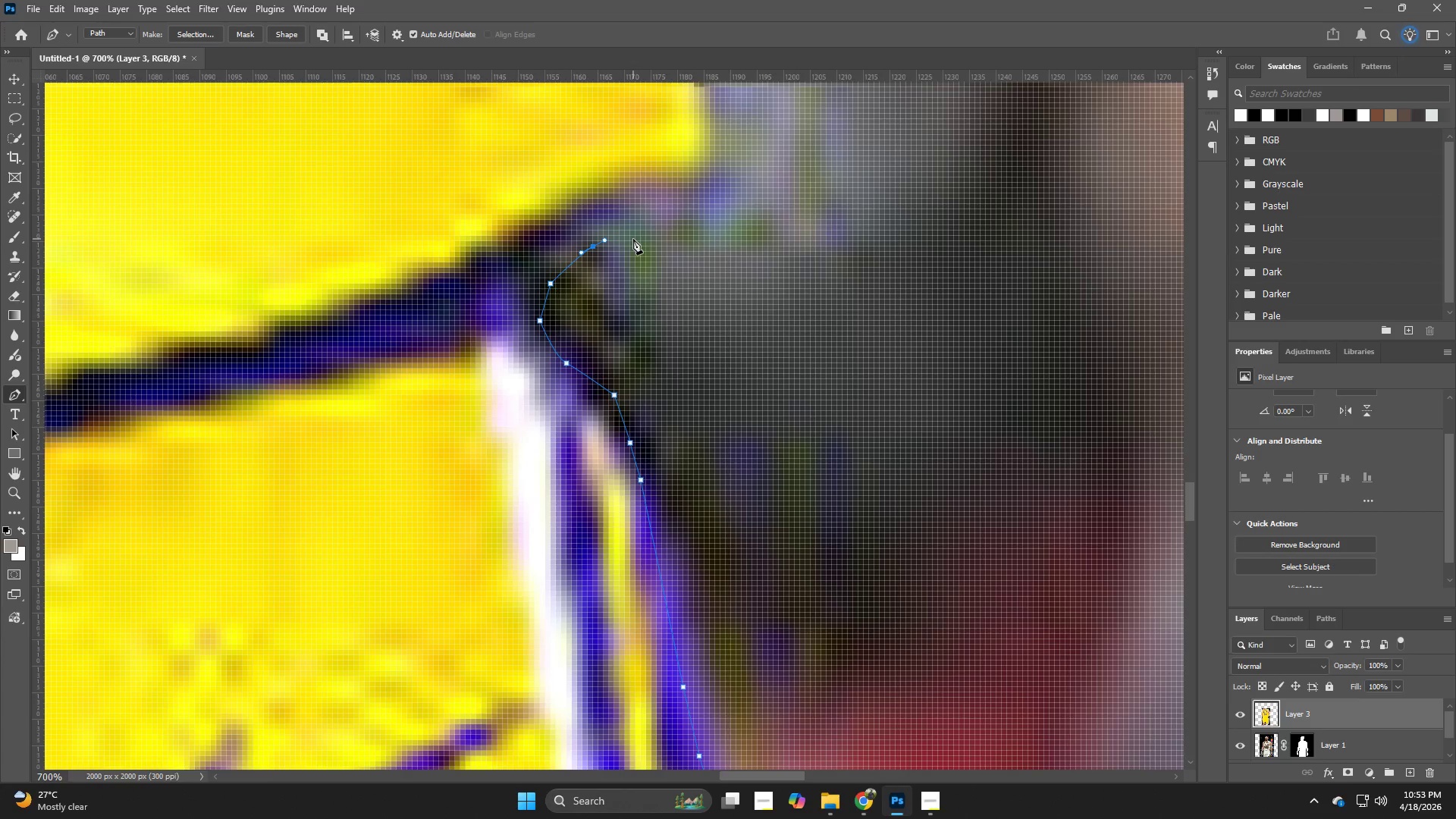 
key(Control+ControlLeft)
 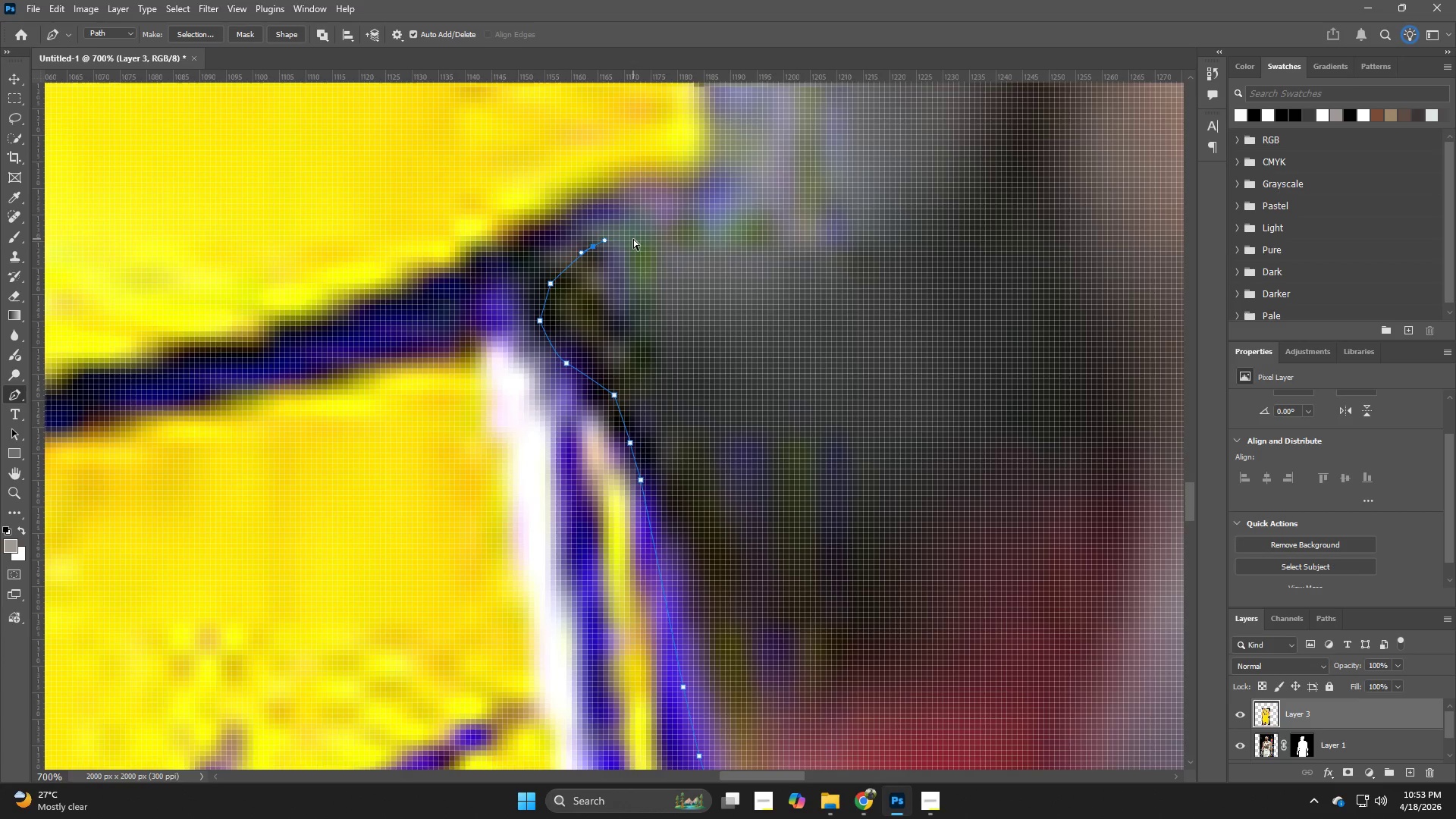 
key(Control+Z)
 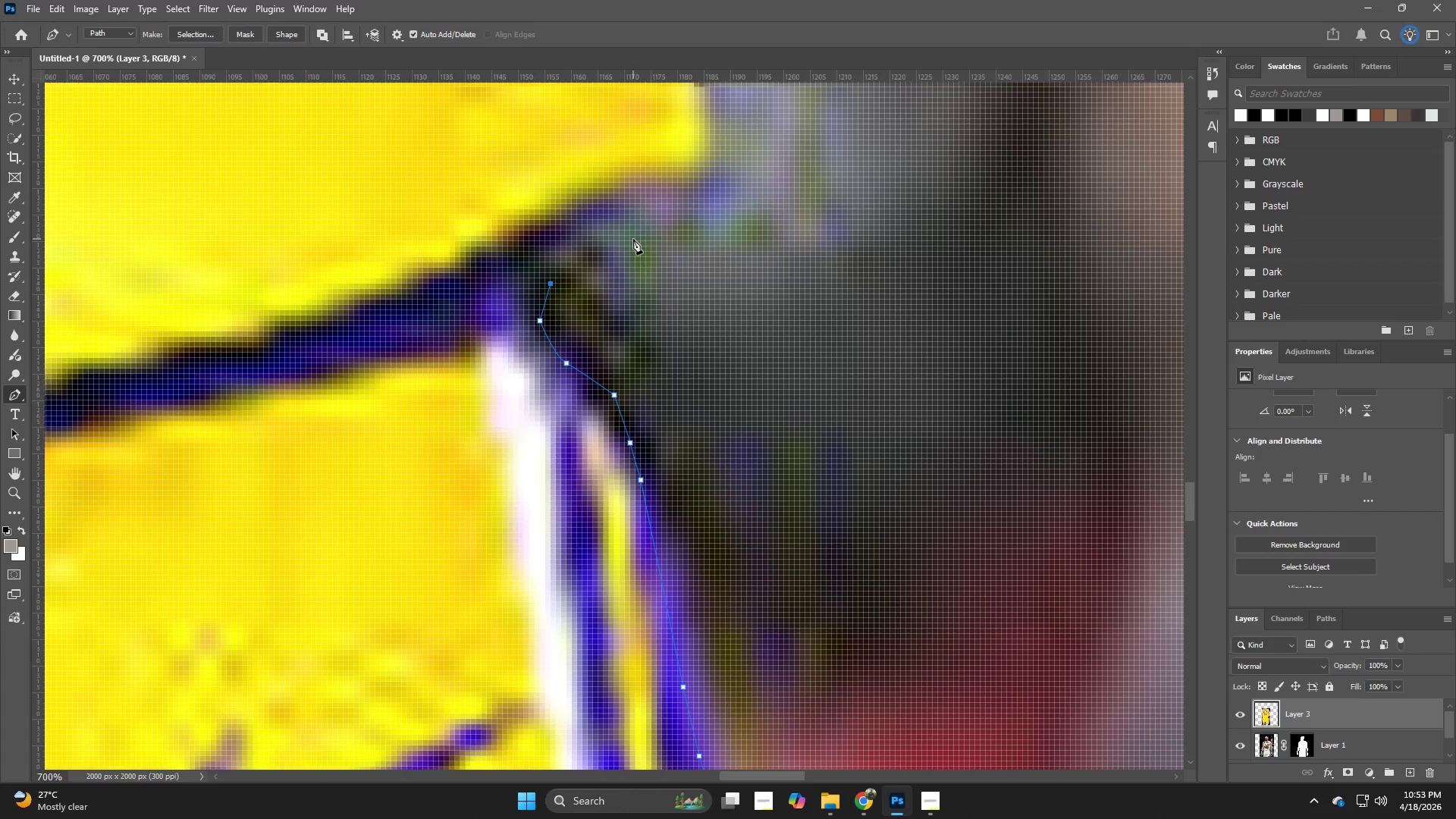 
hold_key(key=Space, duration=0.61)
 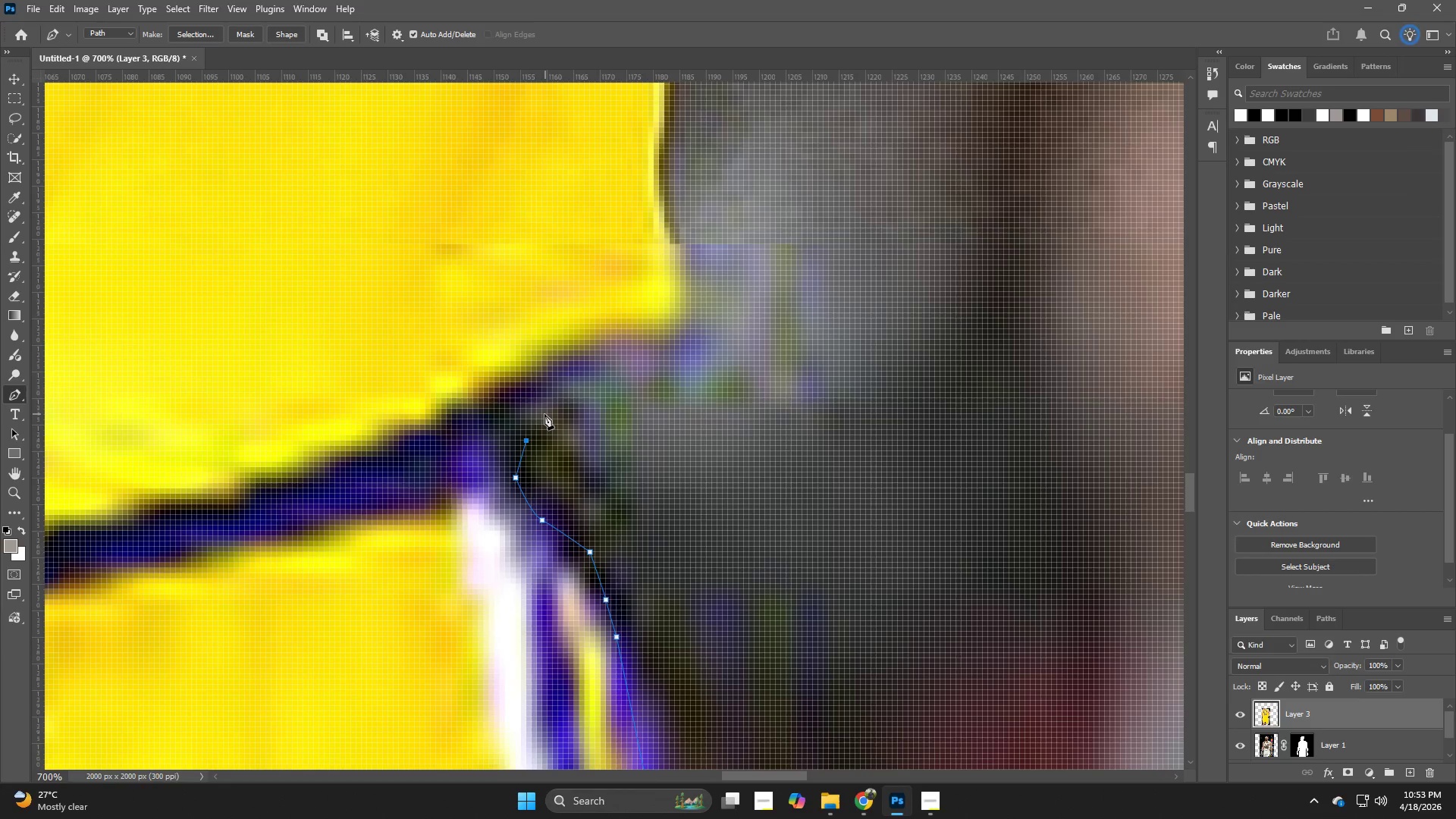 
left_click_drag(start_coordinate=[629, 259], to_coordinate=[605, 416])
 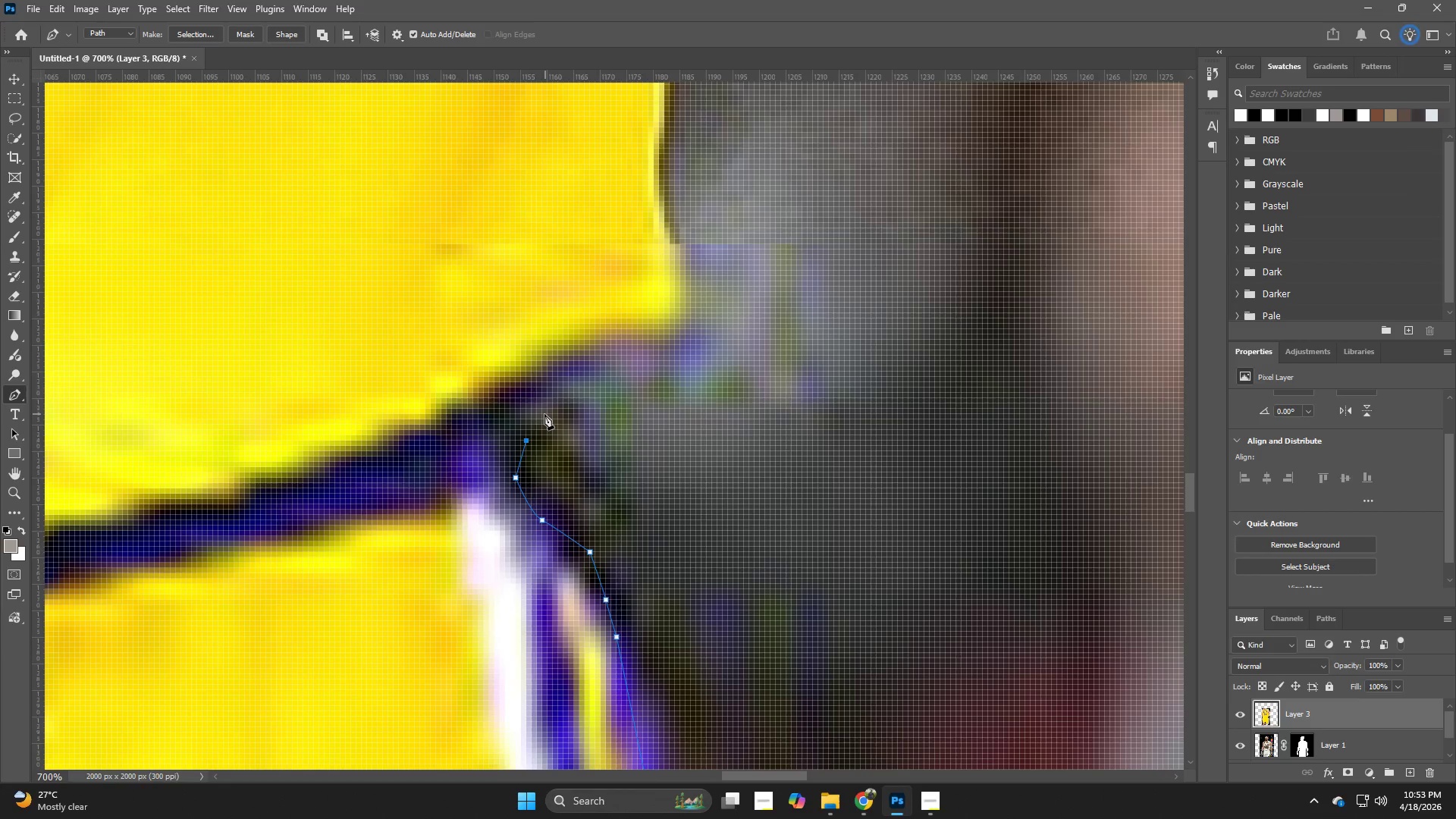 
hold_key(key=Space, duration=4.51)
 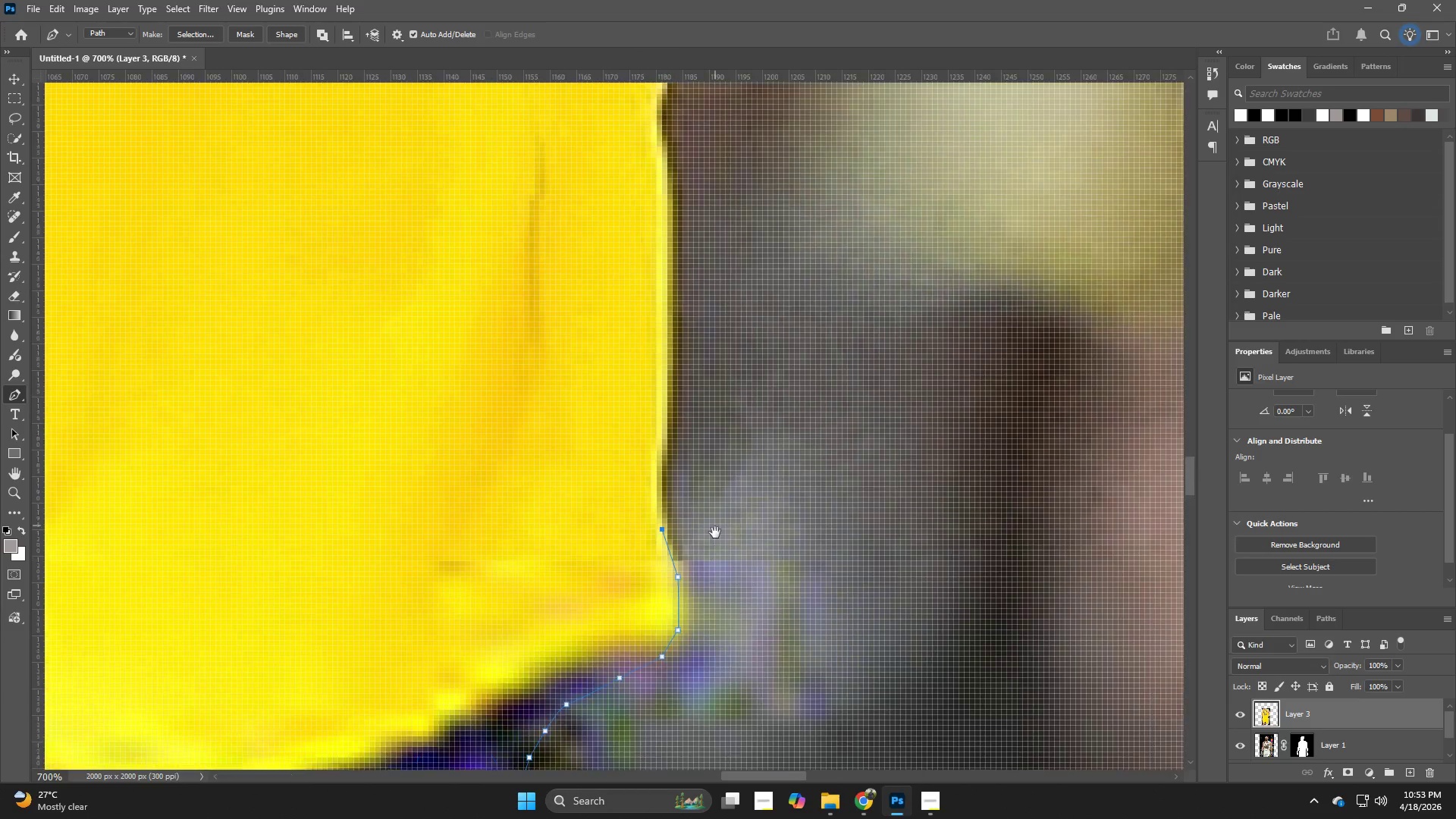 
left_click([544, 414])
 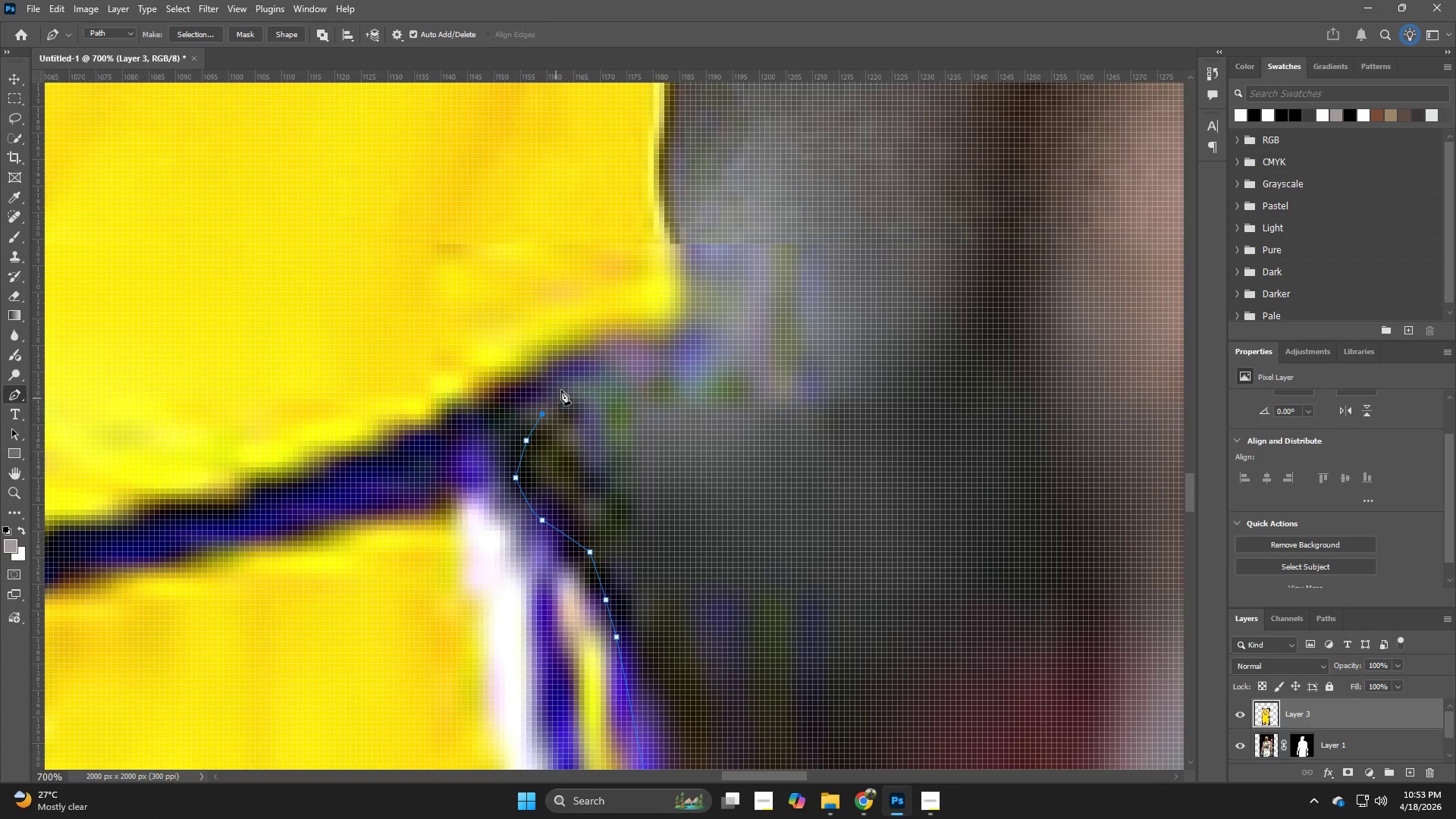 
left_click_drag(start_coordinate=[563, 389], to_coordinate=[568, 388])
 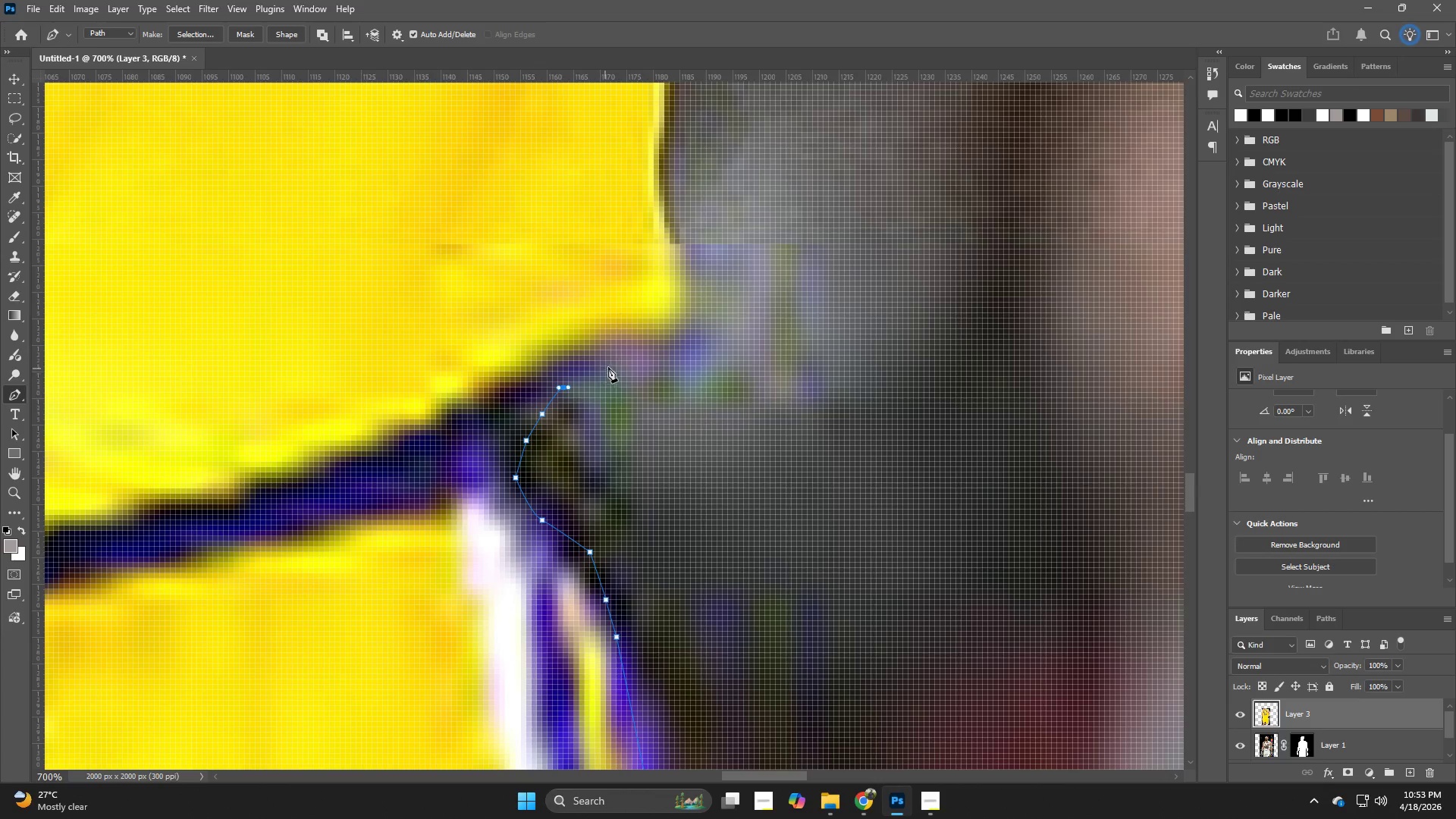 
triple_click([616, 363])
 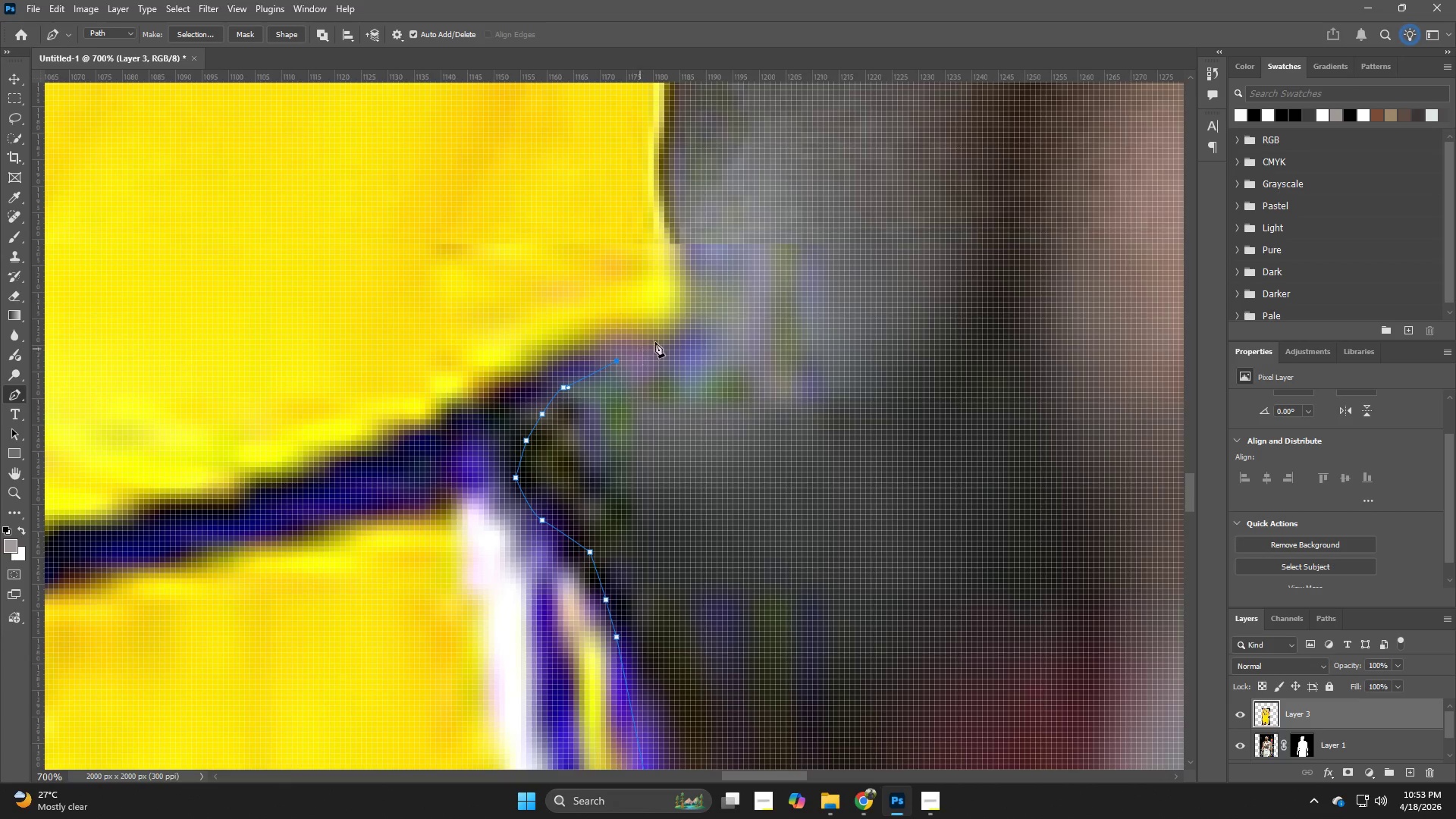 
triple_click([657, 340])
 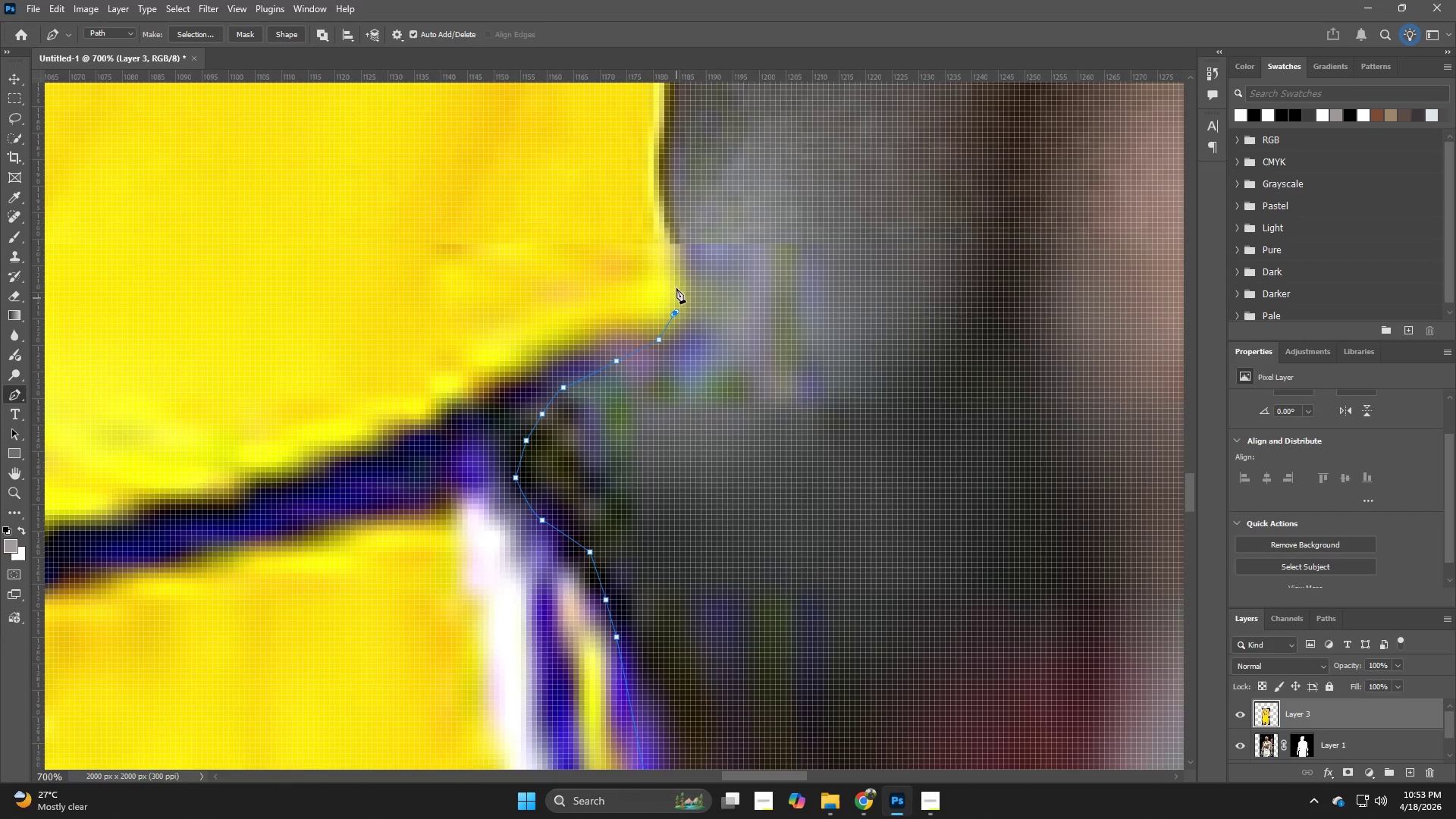 
triple_click([677, 262])
 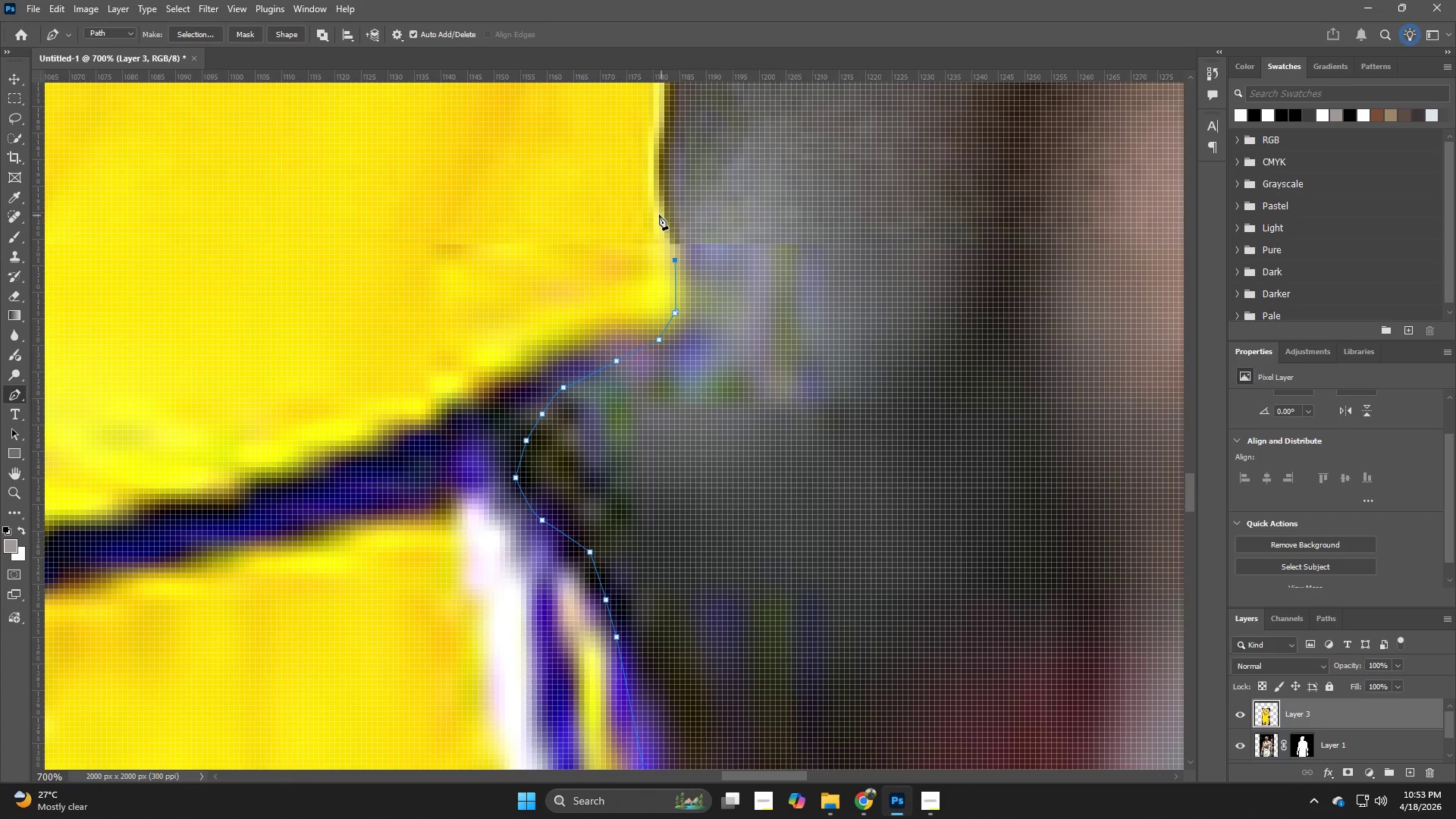 
left_click([659, 212])
 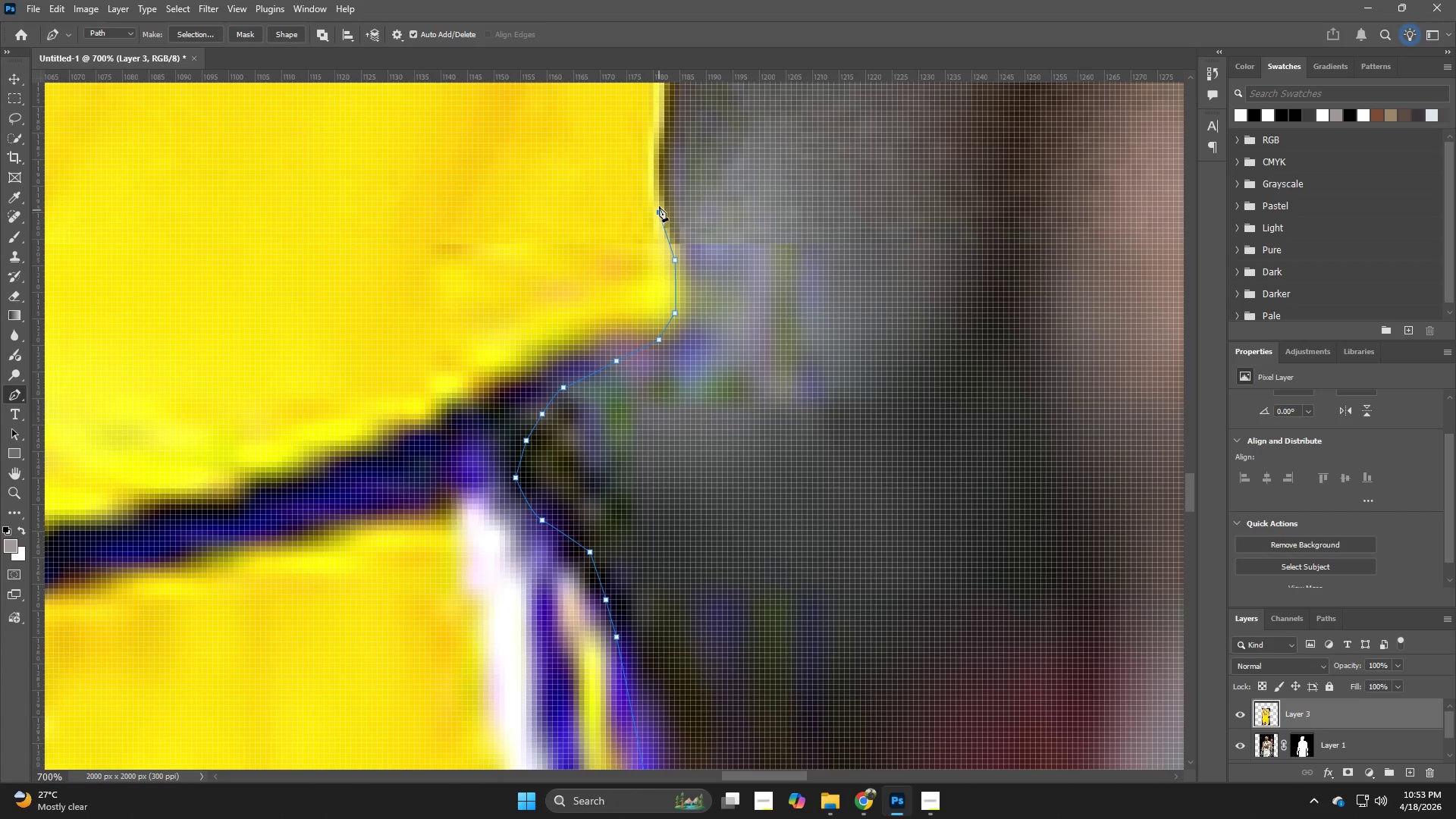 
hold_key(key=Space, duration=0.61)
 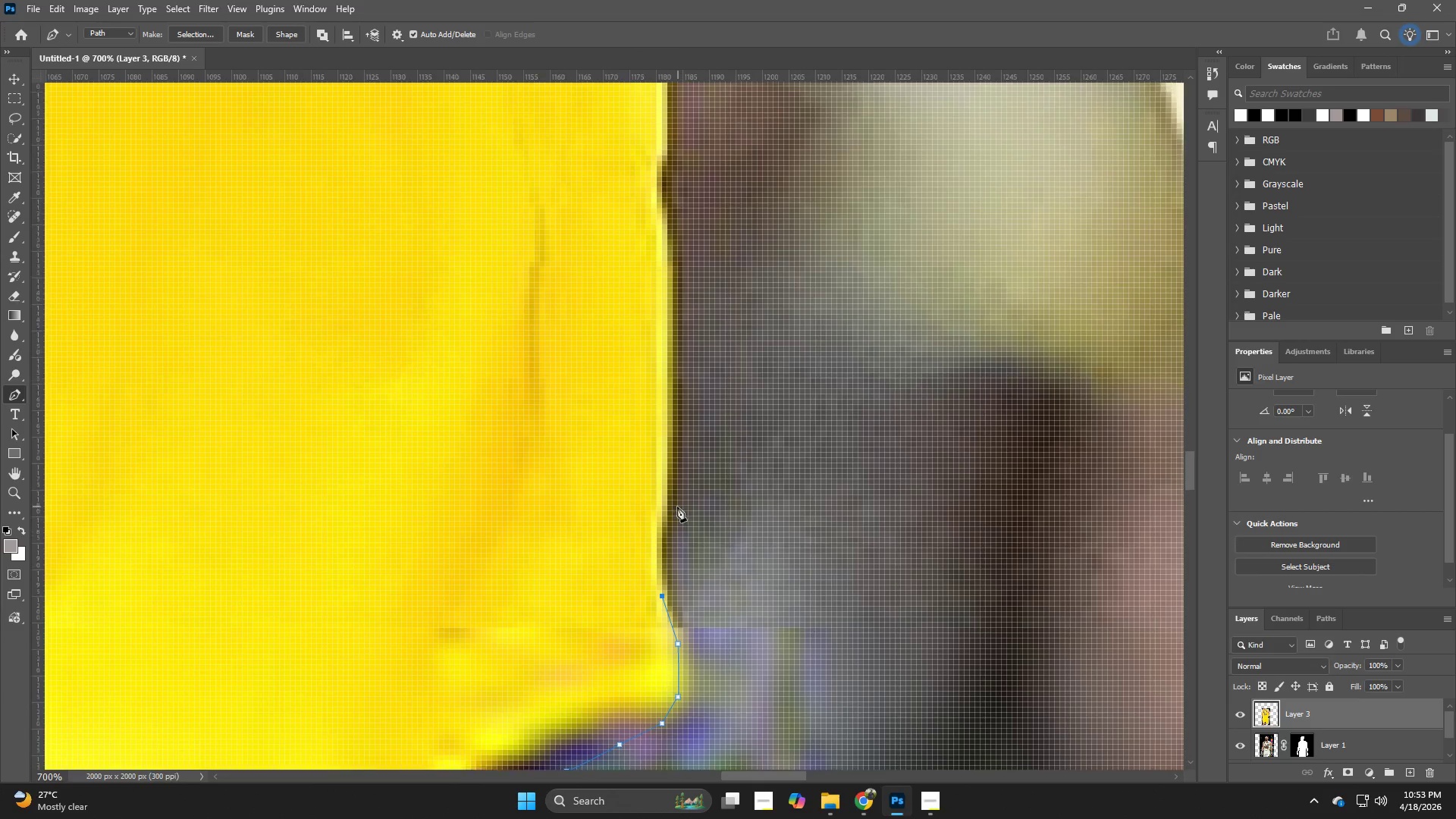 
left_click_drag(start_coordinate=[712, 203], to_coordinate=[715, 532])
 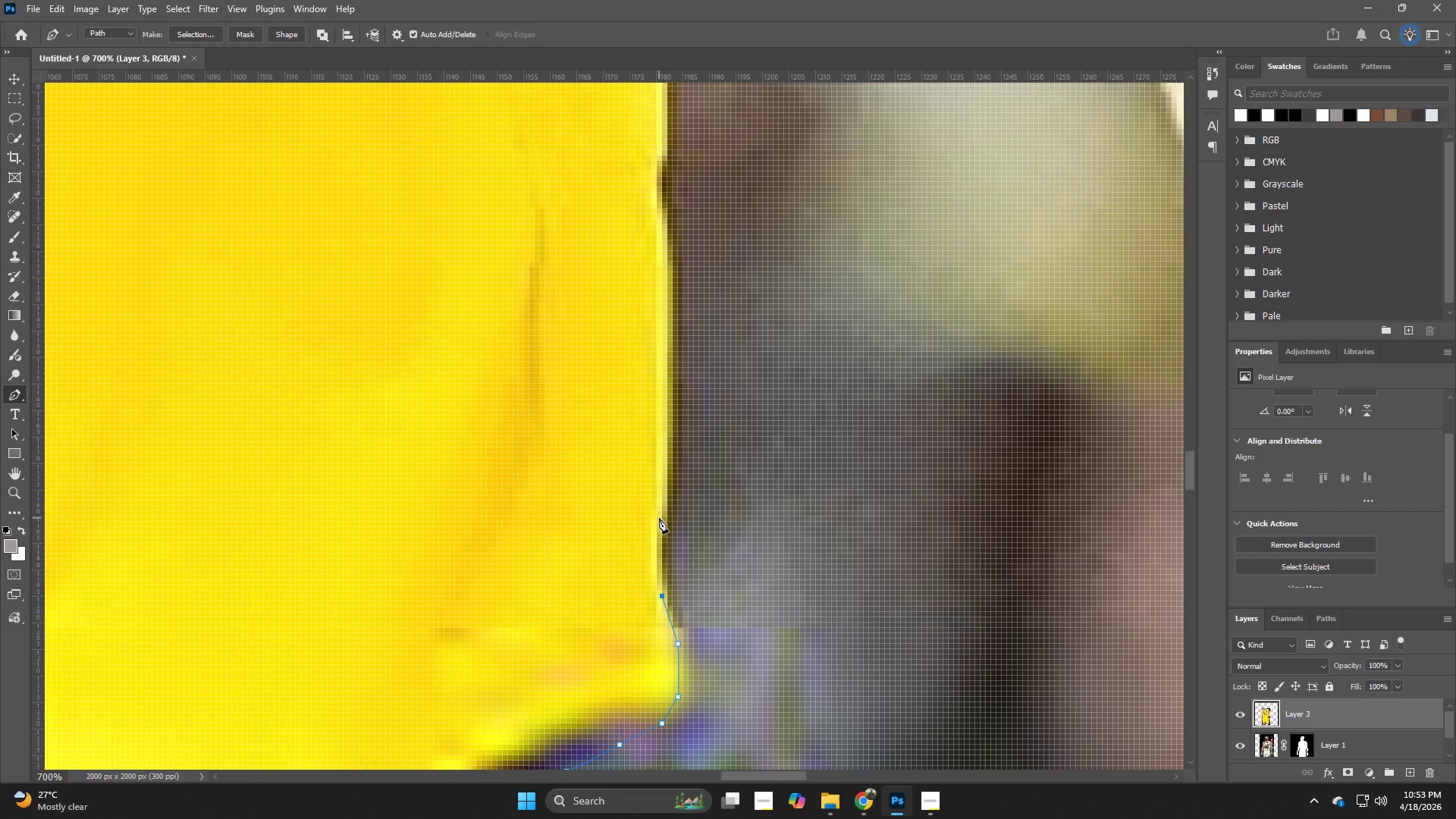 
left_click([659, 518])
 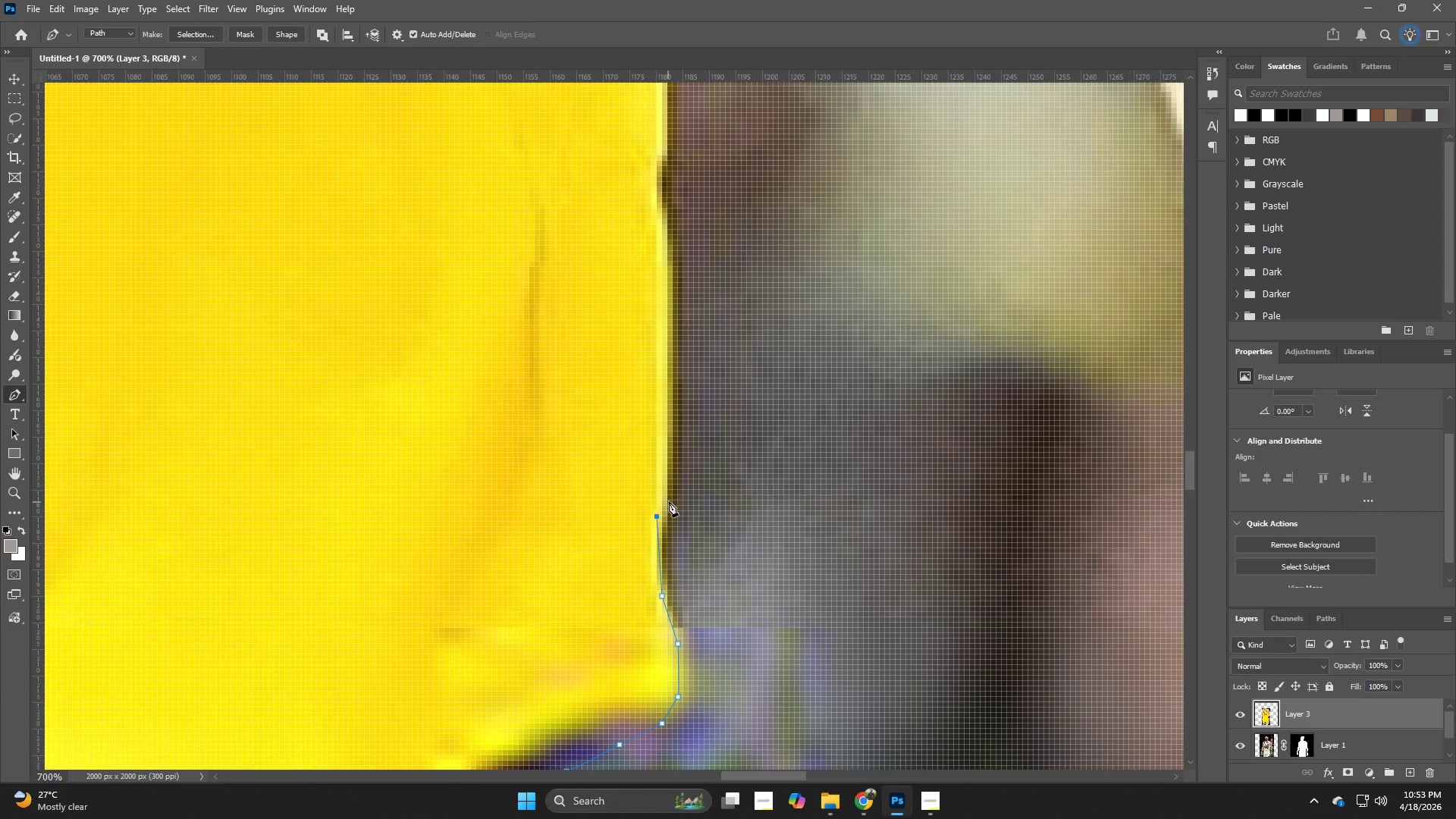 
left_click([670, 497])
 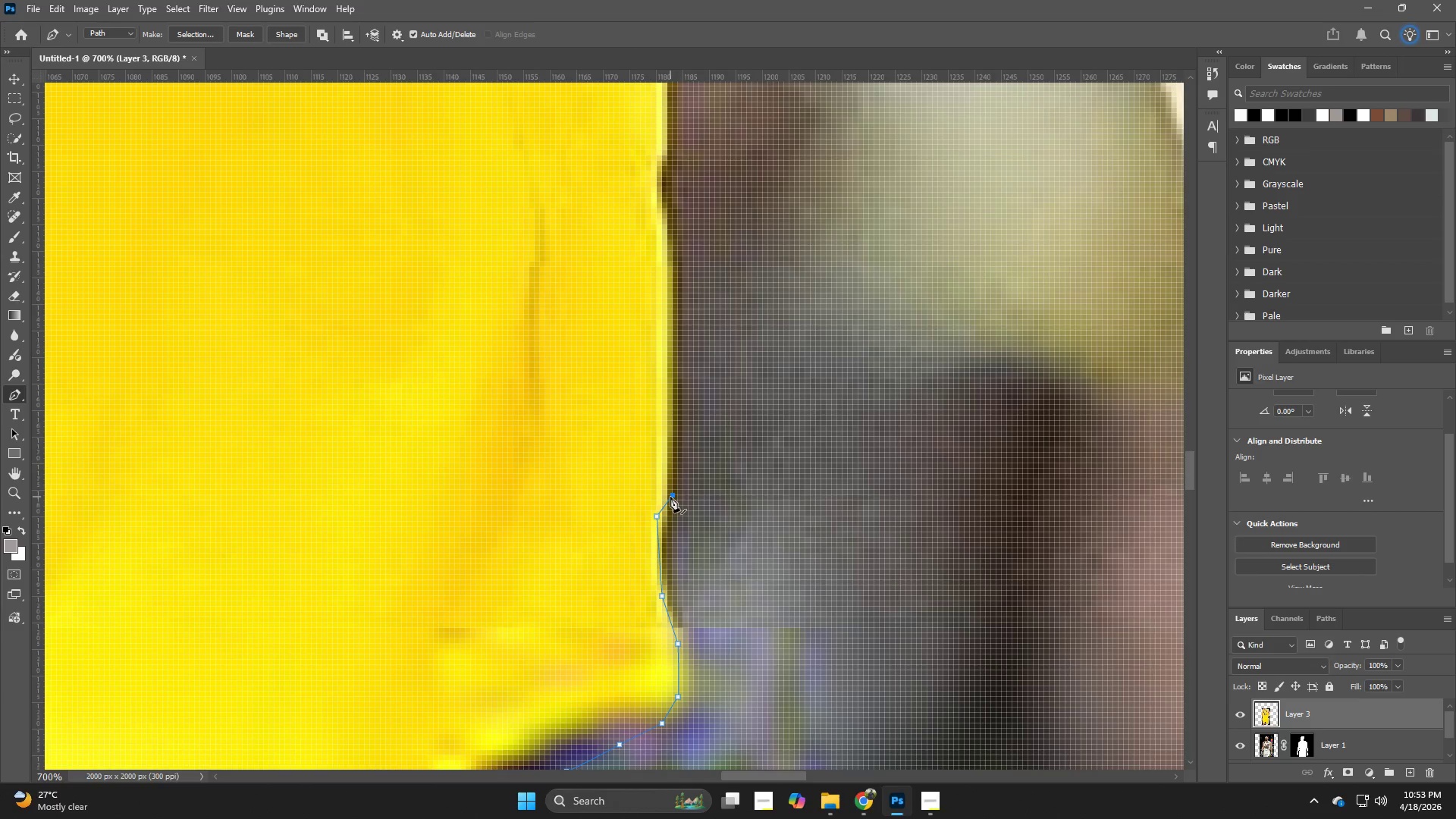 
hold_key(key=Z, duration=0.83)
 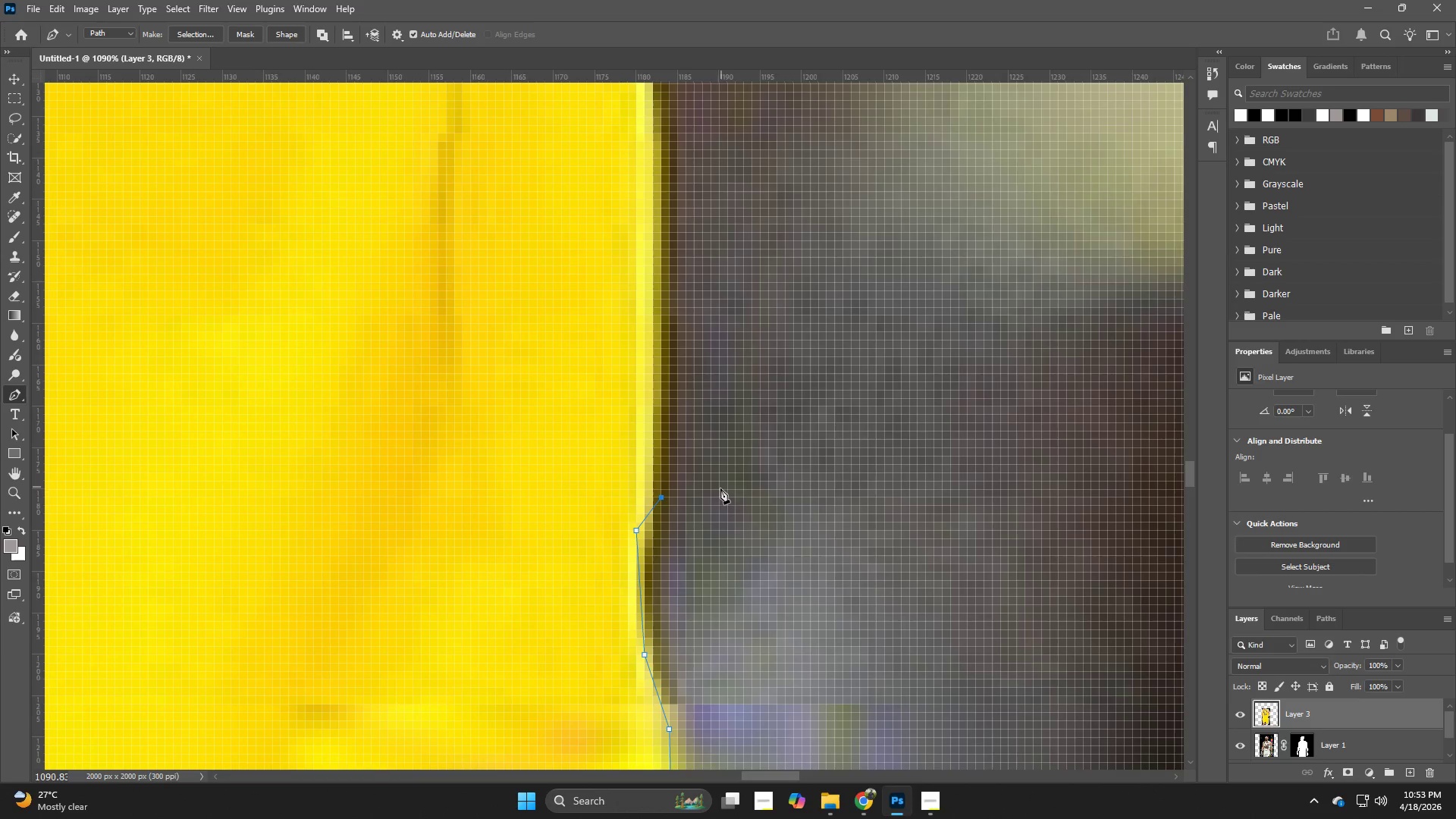 
left_click_drag(start_coordinate=[693, 491], to_coordinate=[726, 480])
 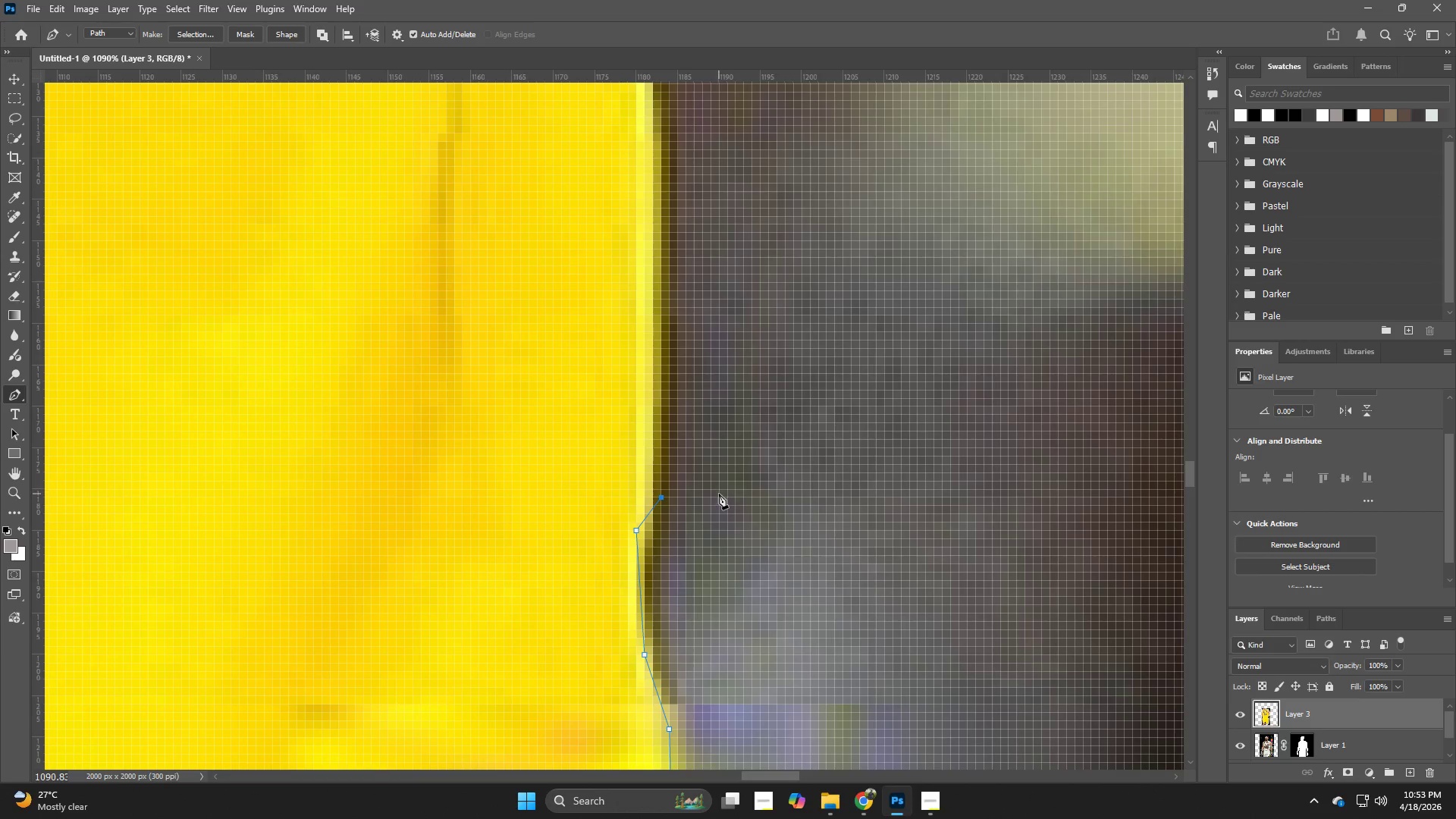 
key(Control+ControlLeft)
 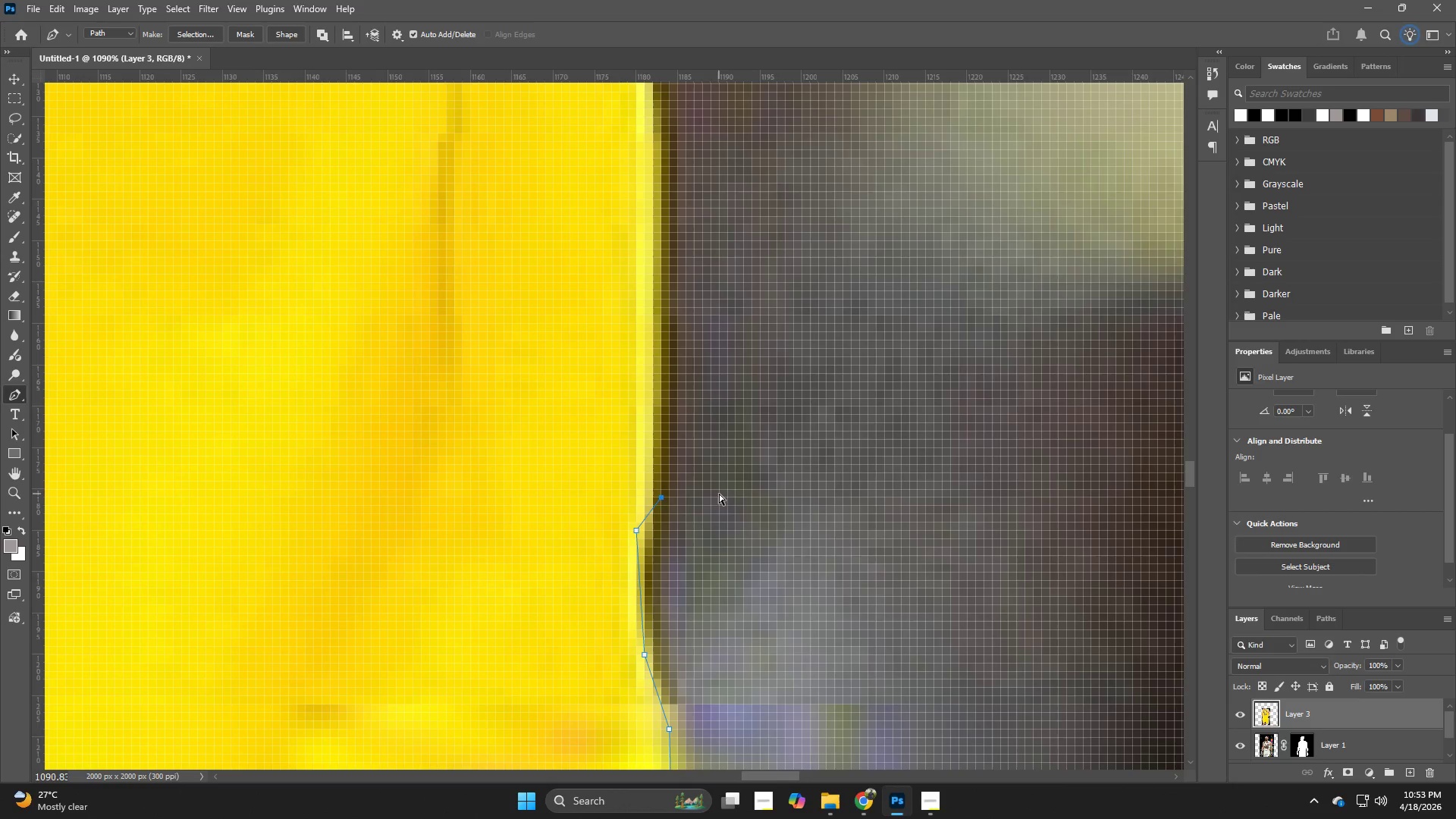 
key(Control+Z)
 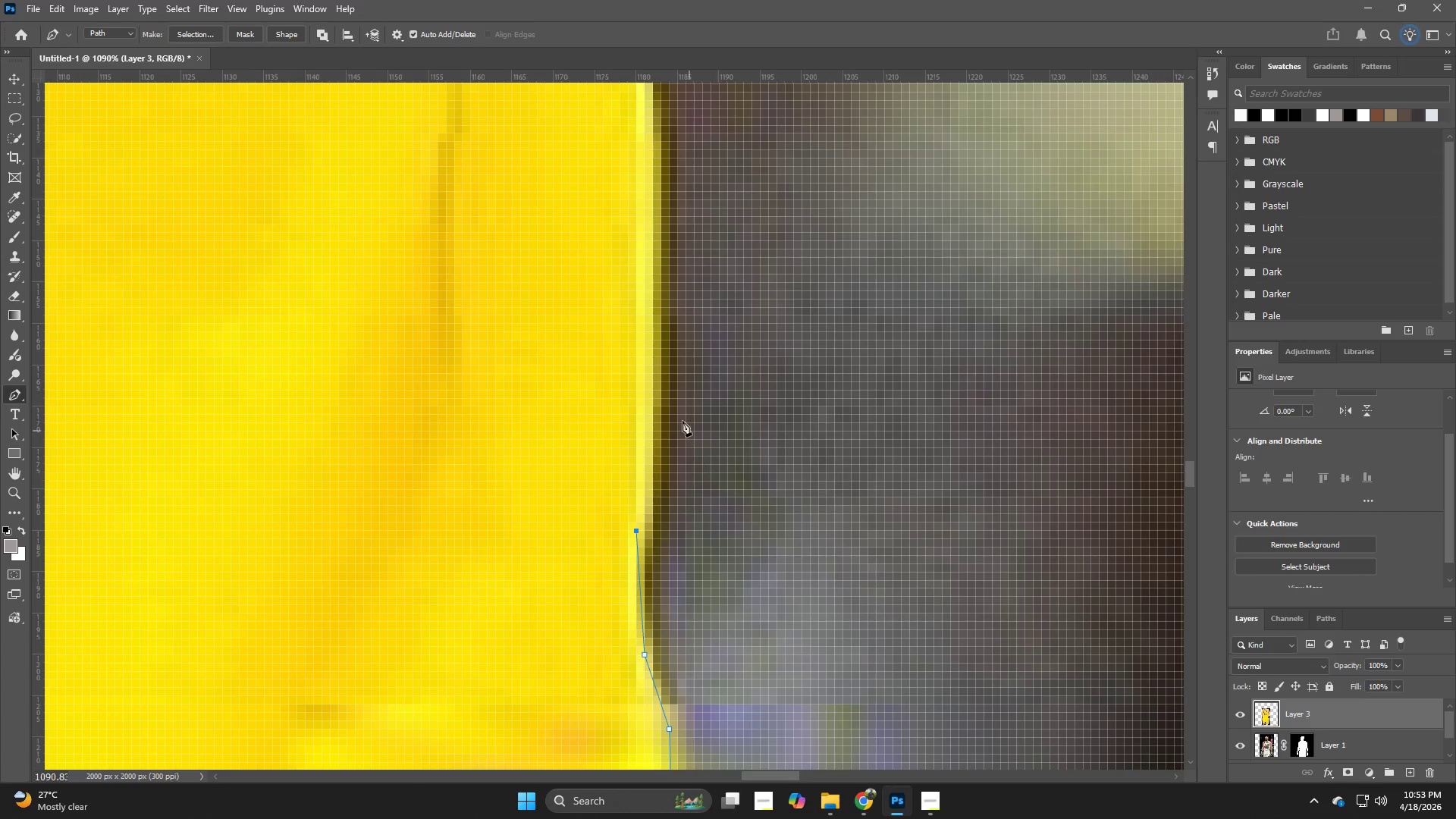 
hold_key(key=Space, duration=0.45)
 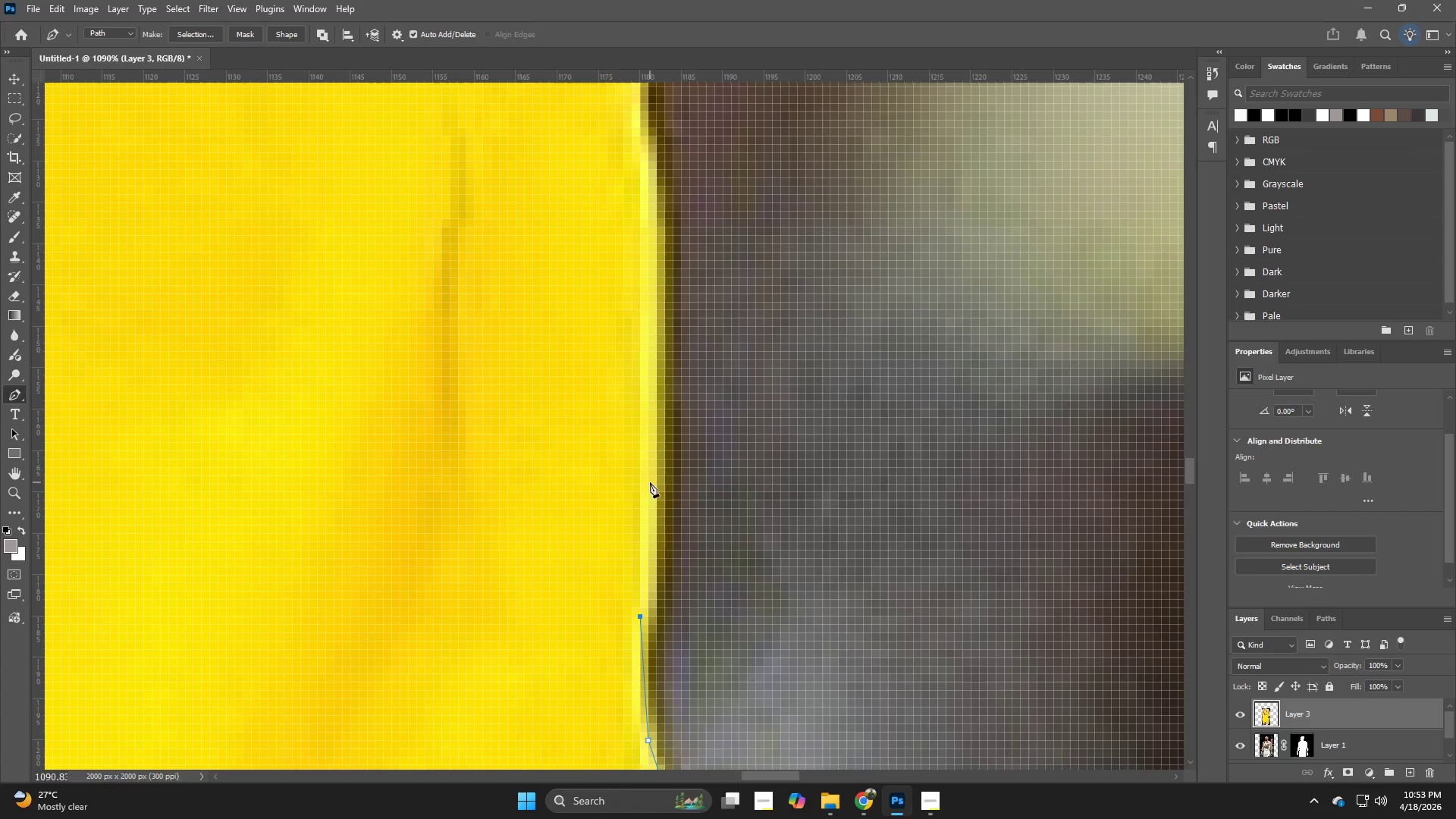 
left_click_drag(start_coordinate=[682, 417], to_coordinate=[686, 503])
 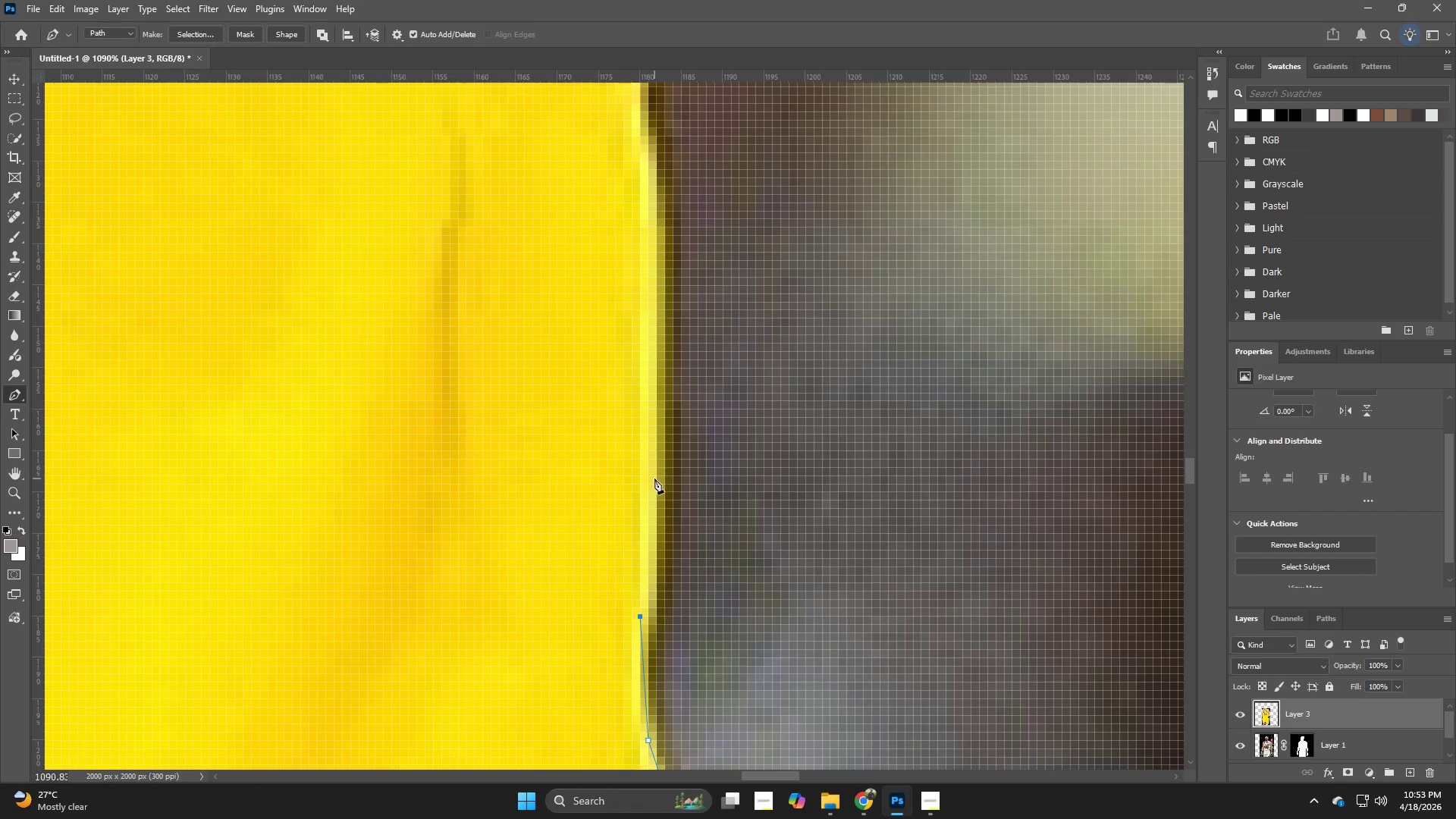 
left_click([654, 479])
 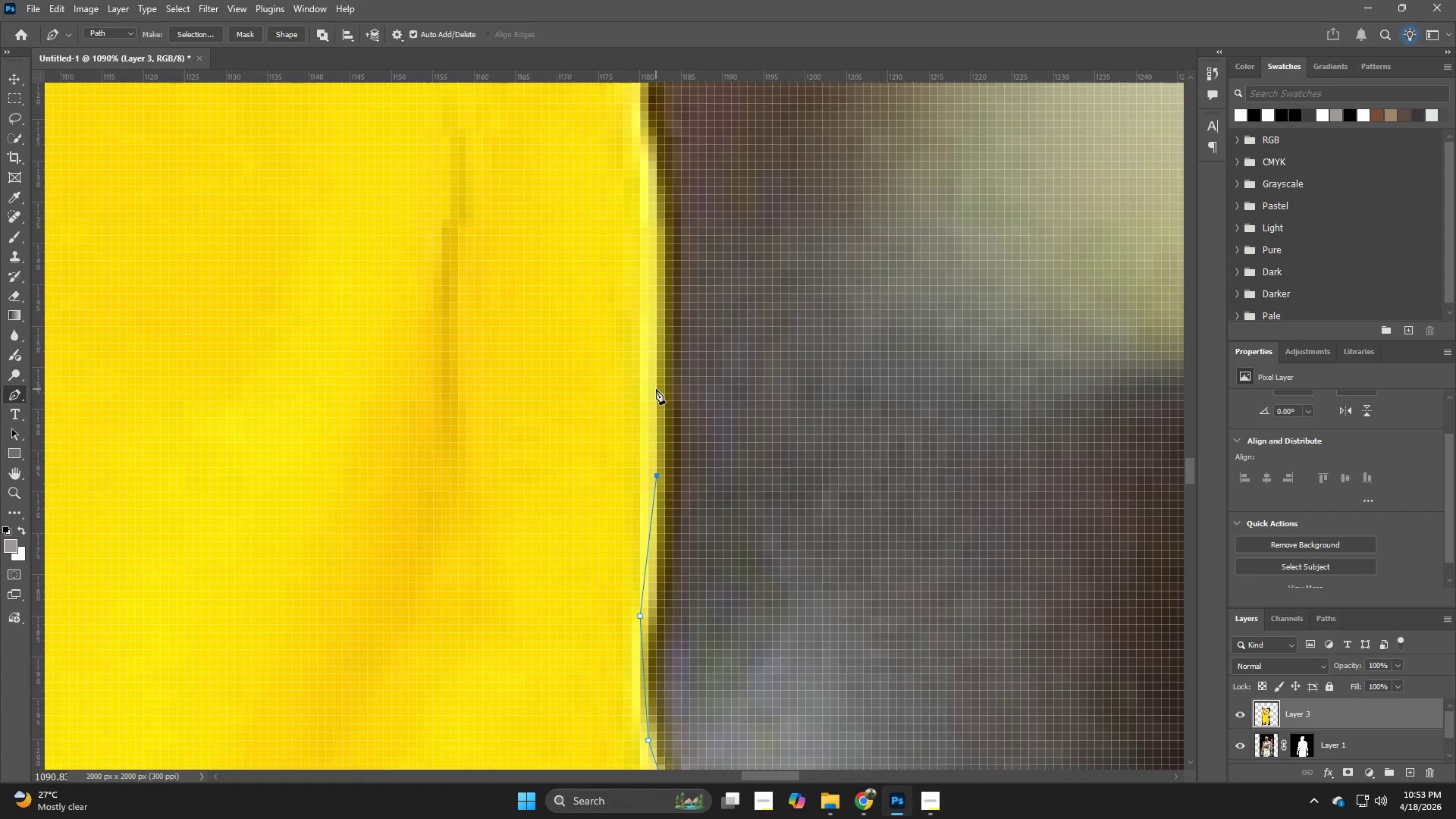 
left_click([657, 382])
 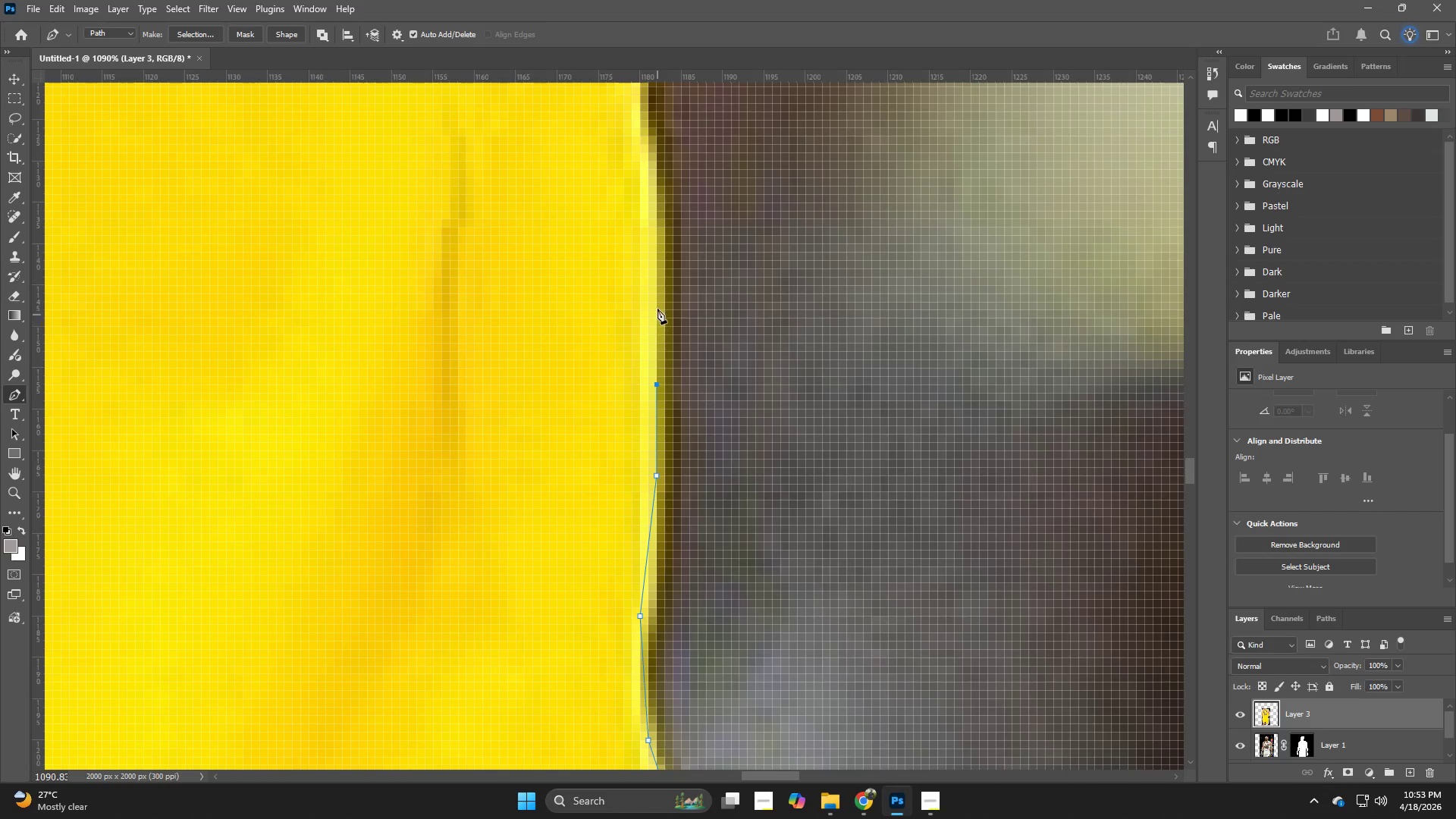 
left_click_drag(start_coordinate=[657, 306], to_coordinate=[657, 300])
 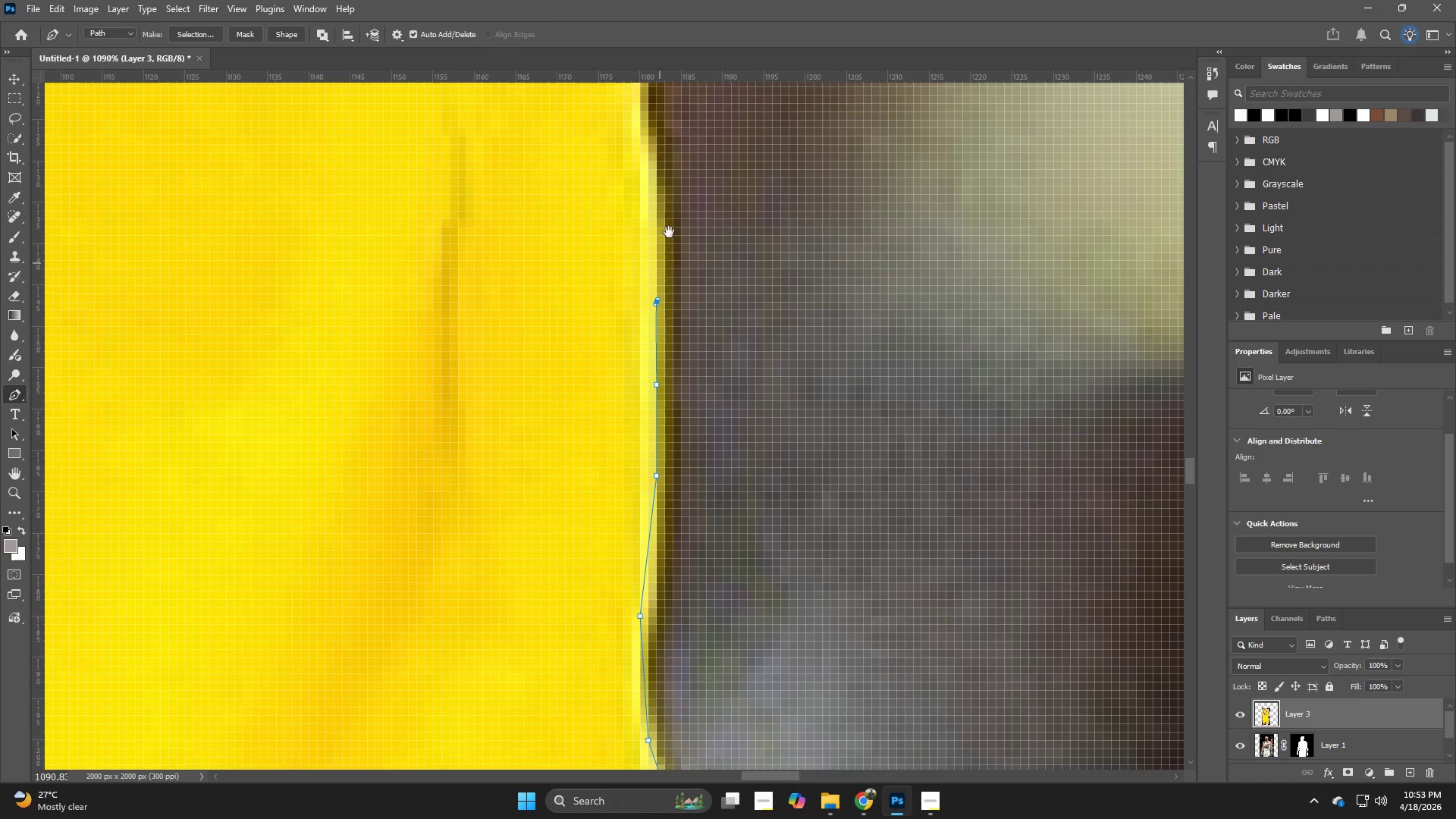 
hold_key(key=Space, duration=0.66)
 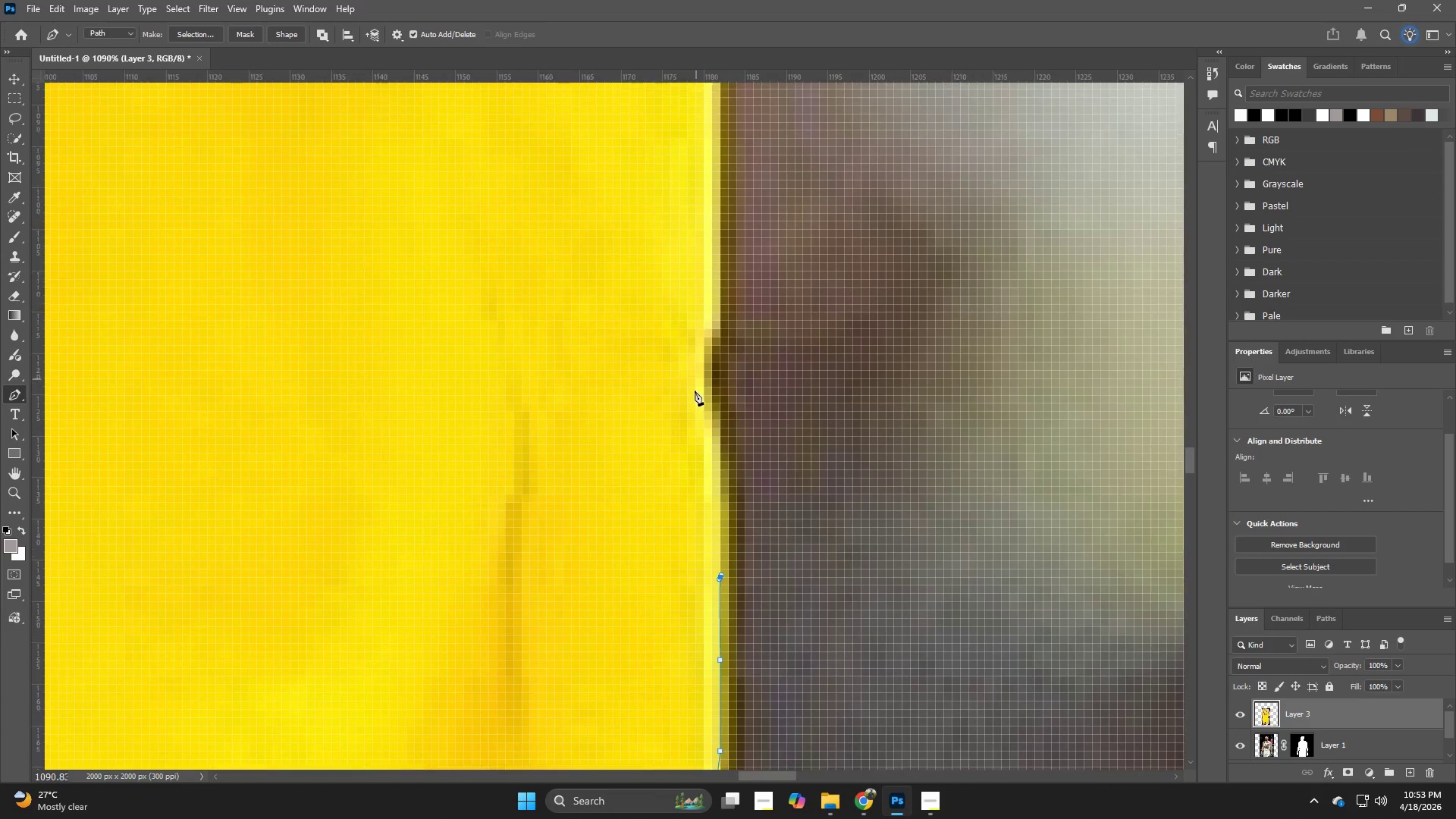 
left_click_drag(start_coordinate=[686, 203], to_coordinate=[744, 421])
 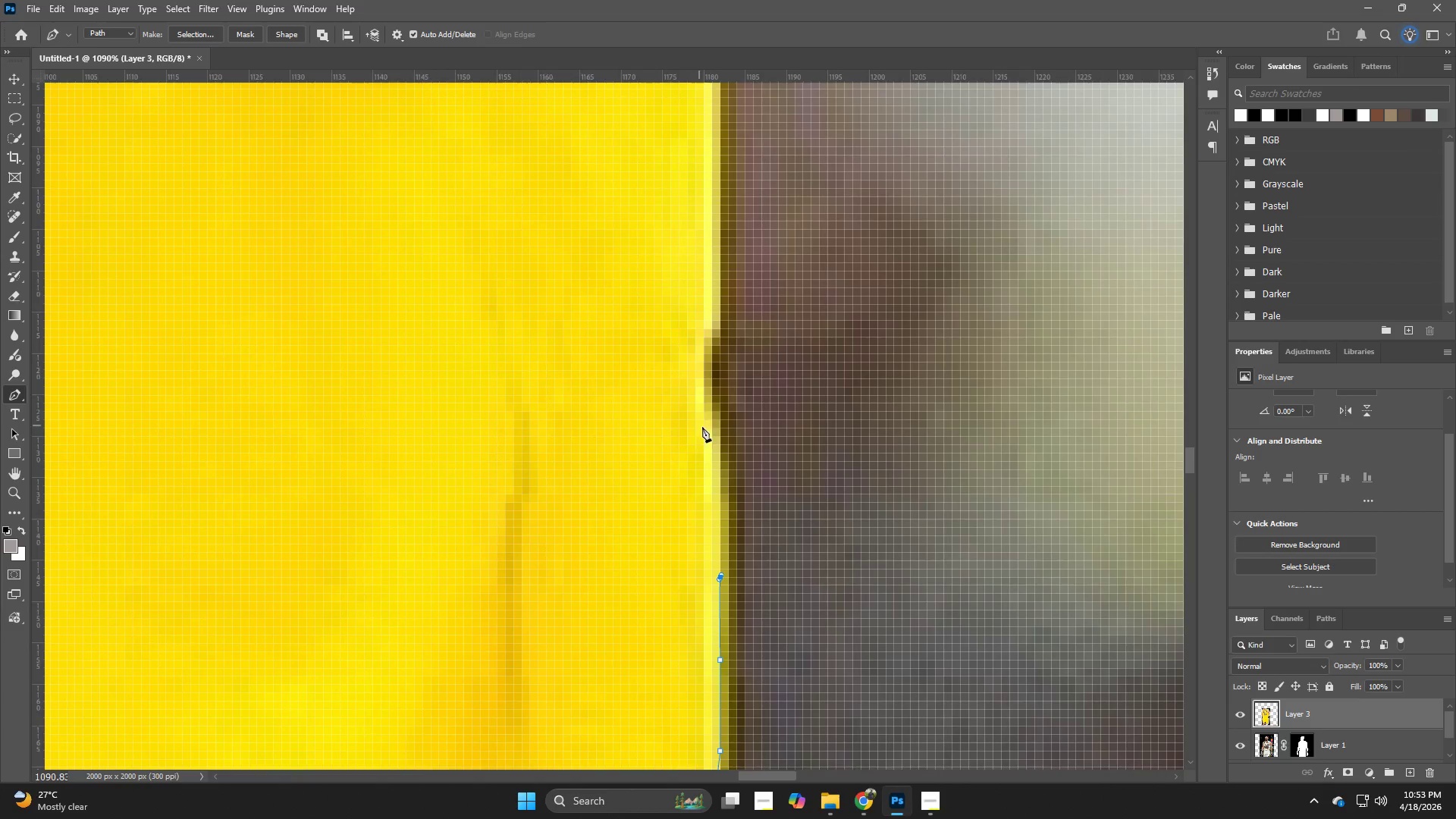 
left_click([711, 431])
 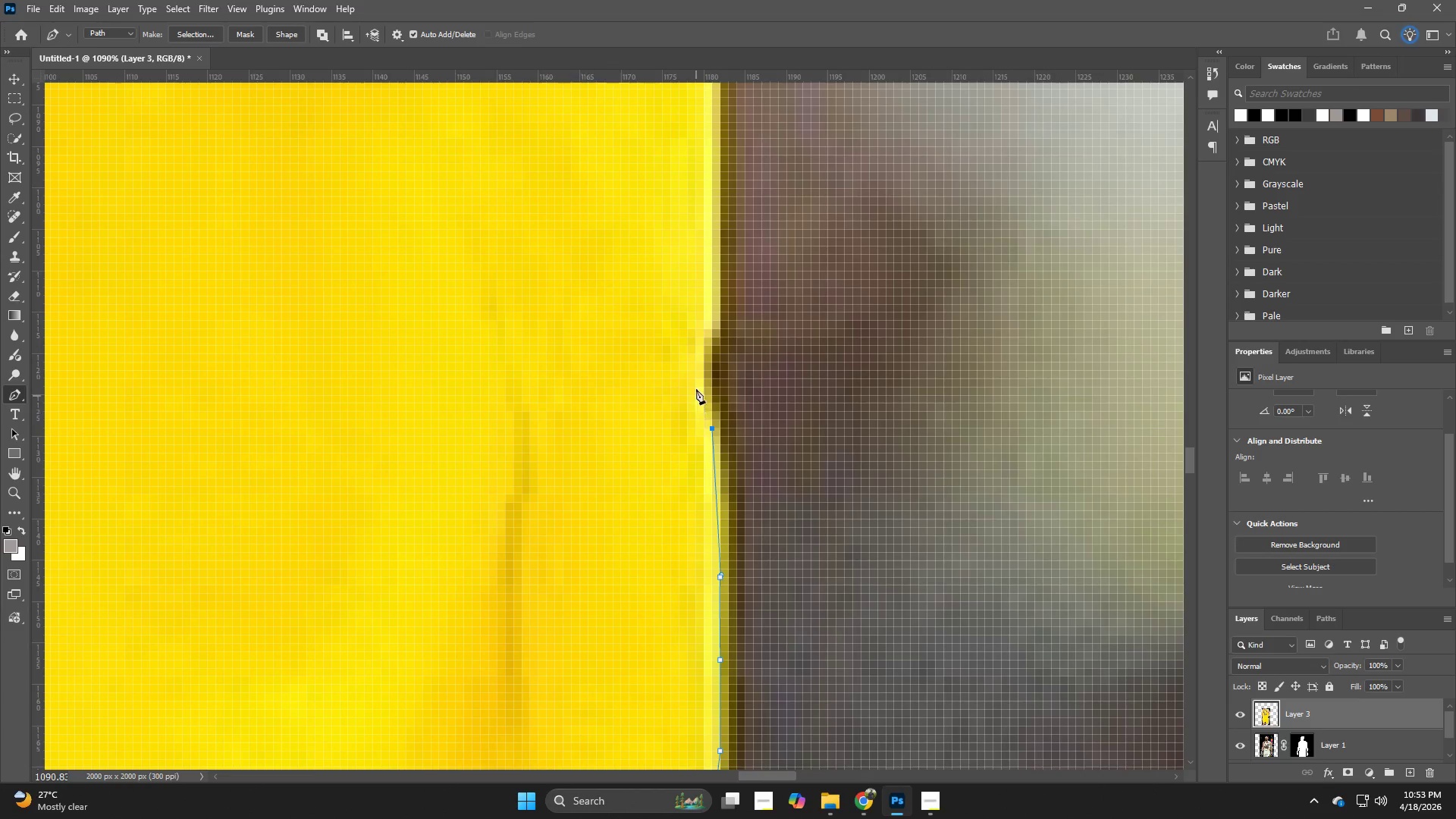 
left_click_drag(start_coordinate=[695, 384], to_coordinate=[695, 378])
 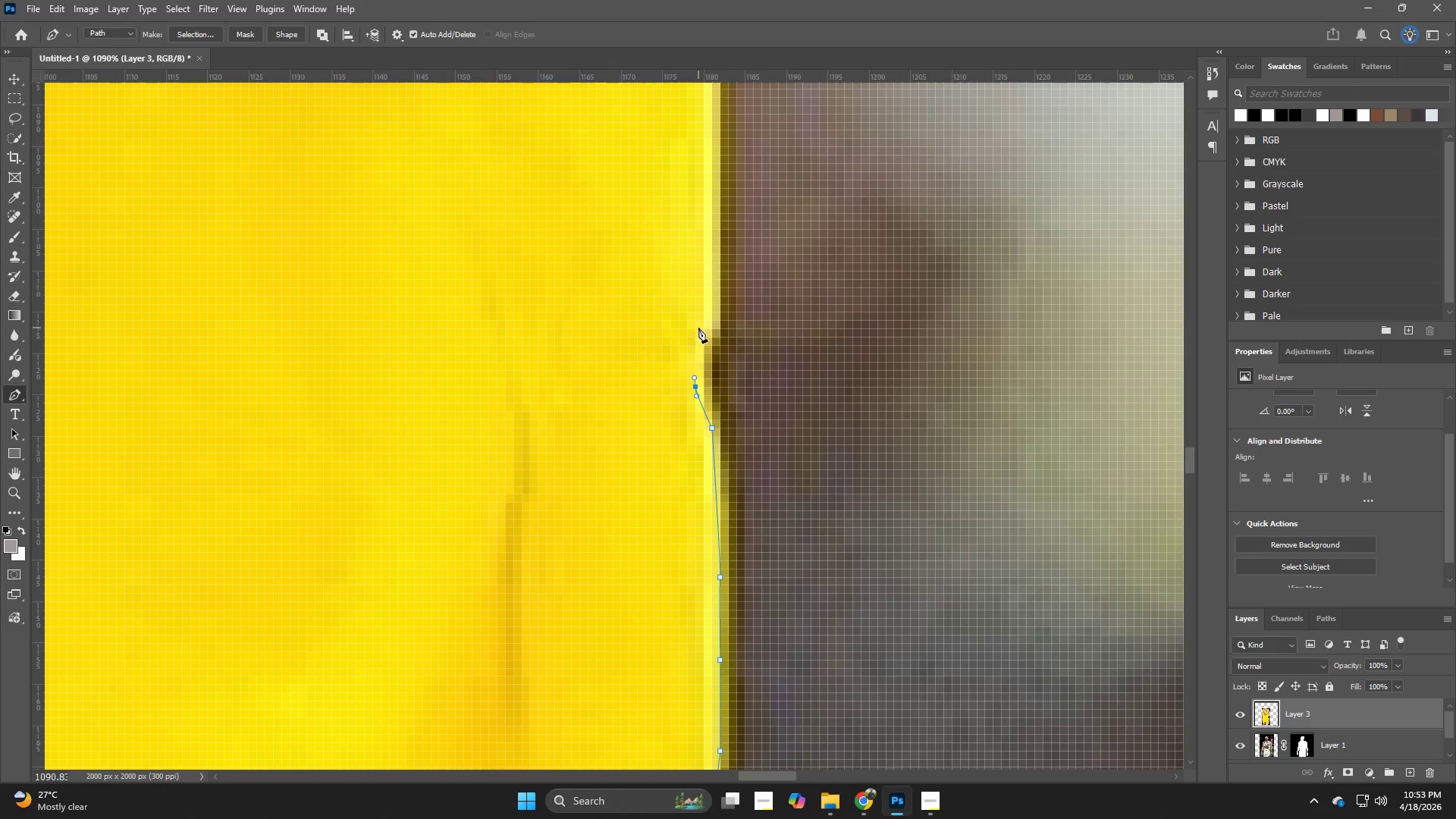 
triple_click([698, 328])
 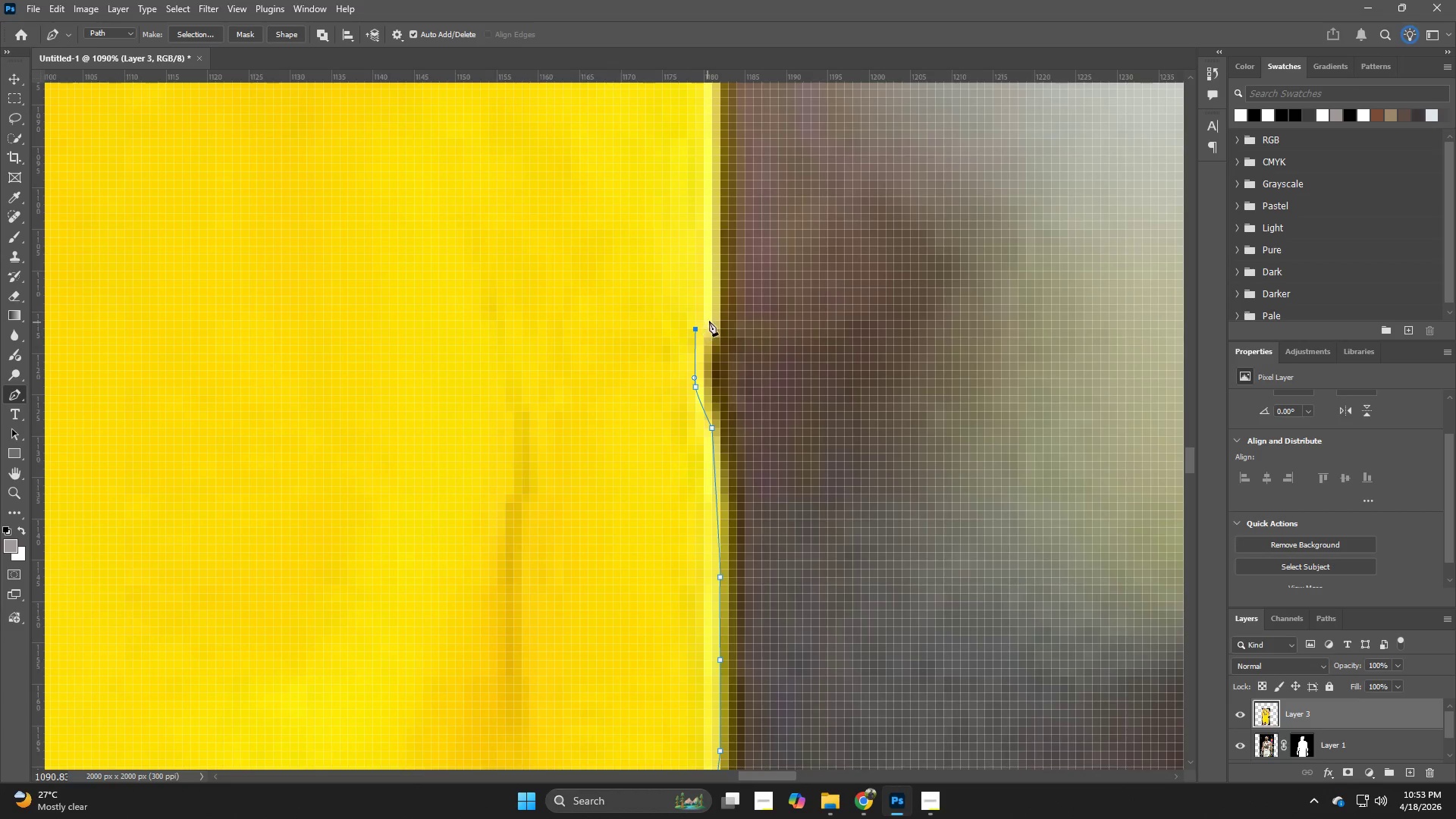 
left_click_drag(start_coordinate=[709, 321], to_coordinate=[709, 315])
 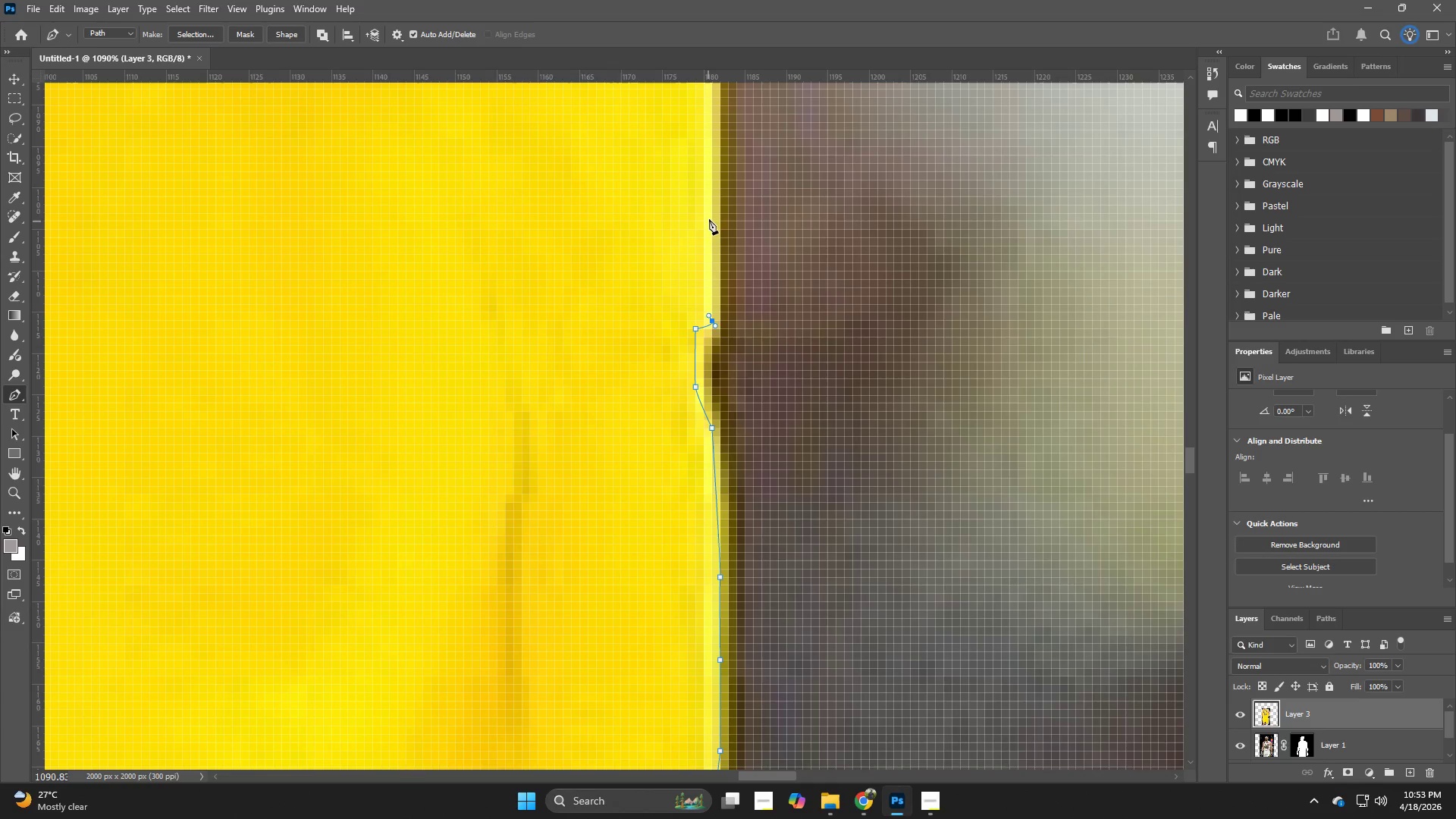 
left_click([709, 218])
 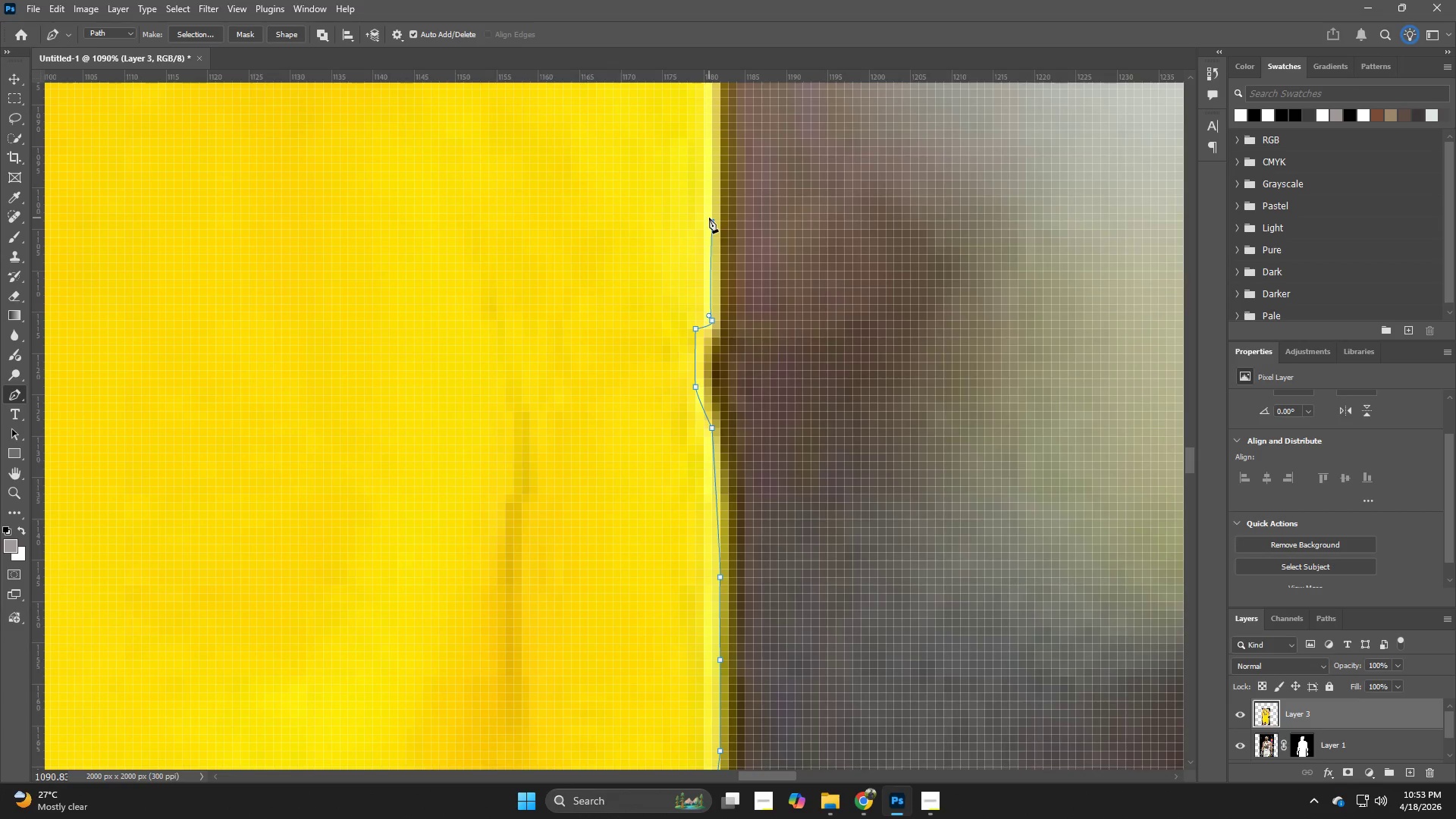 
hold_key(key=Space, duration=0.73)
 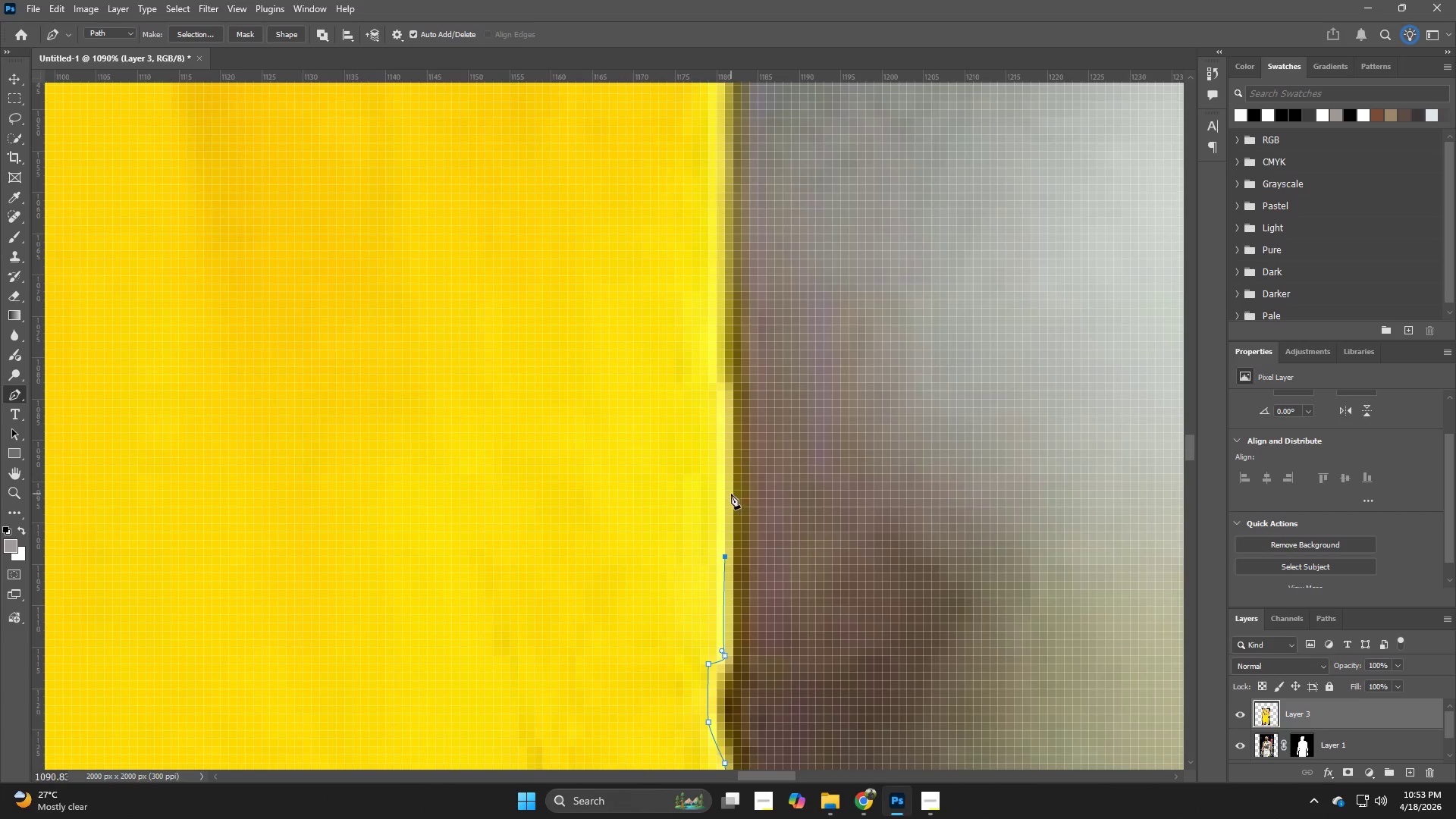 
left_click_drag(start_coordinate=[744, 206], to_coordinate=[758, 529])
 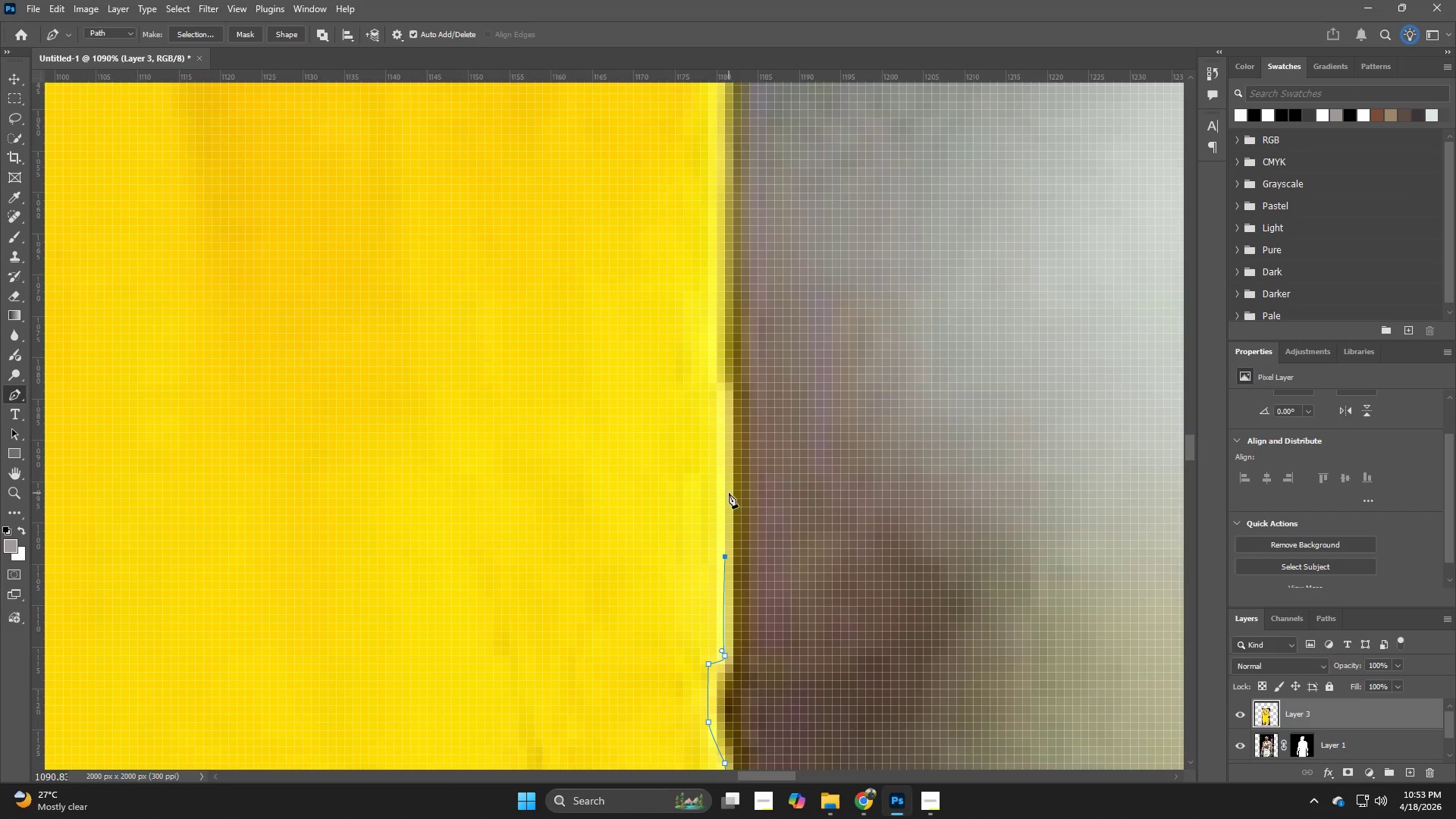 
left_click_drag(start_coordinate=[728, 489], to_coordinate=[728, 465])
 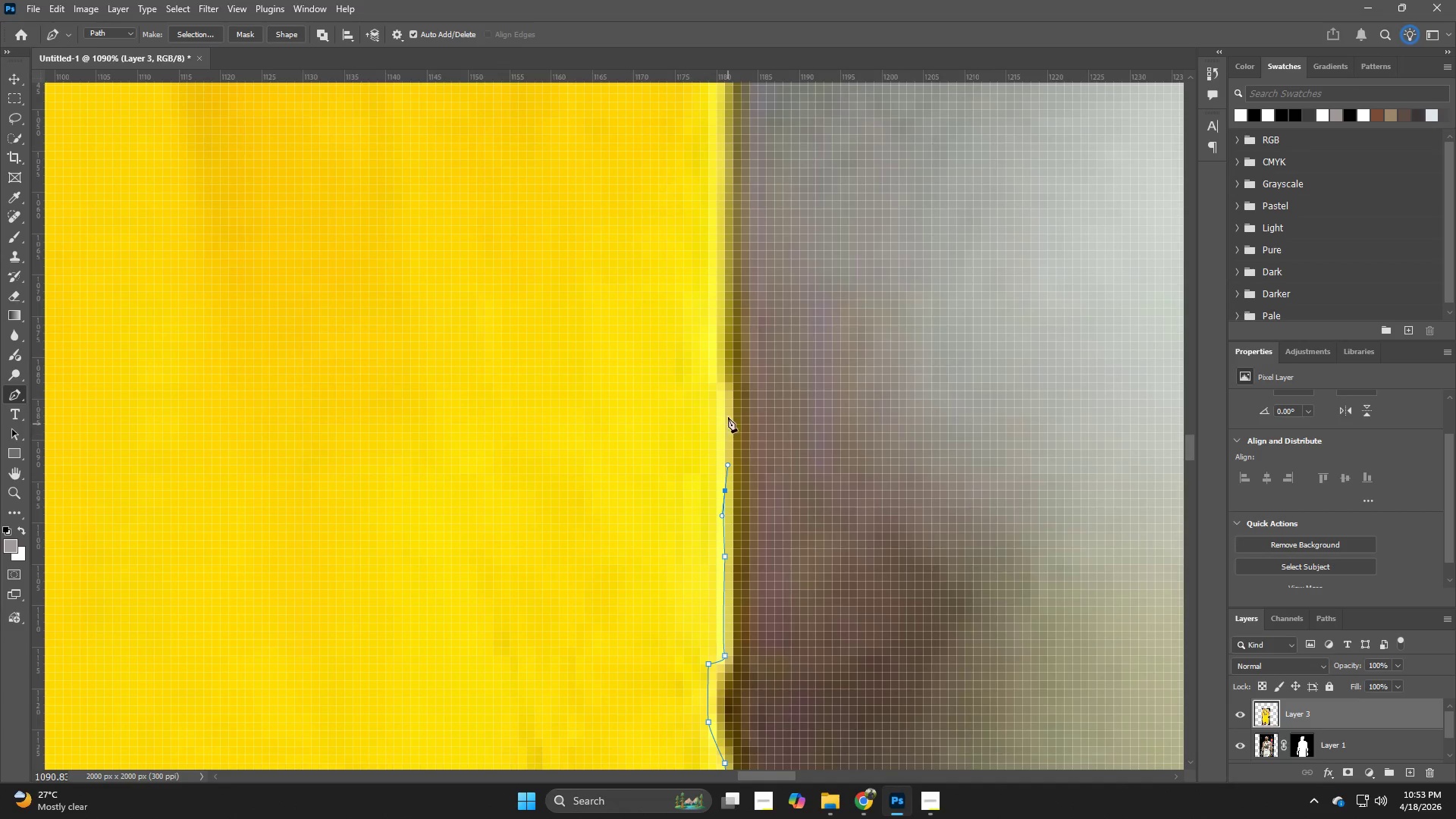 
double_click([728, 416])
 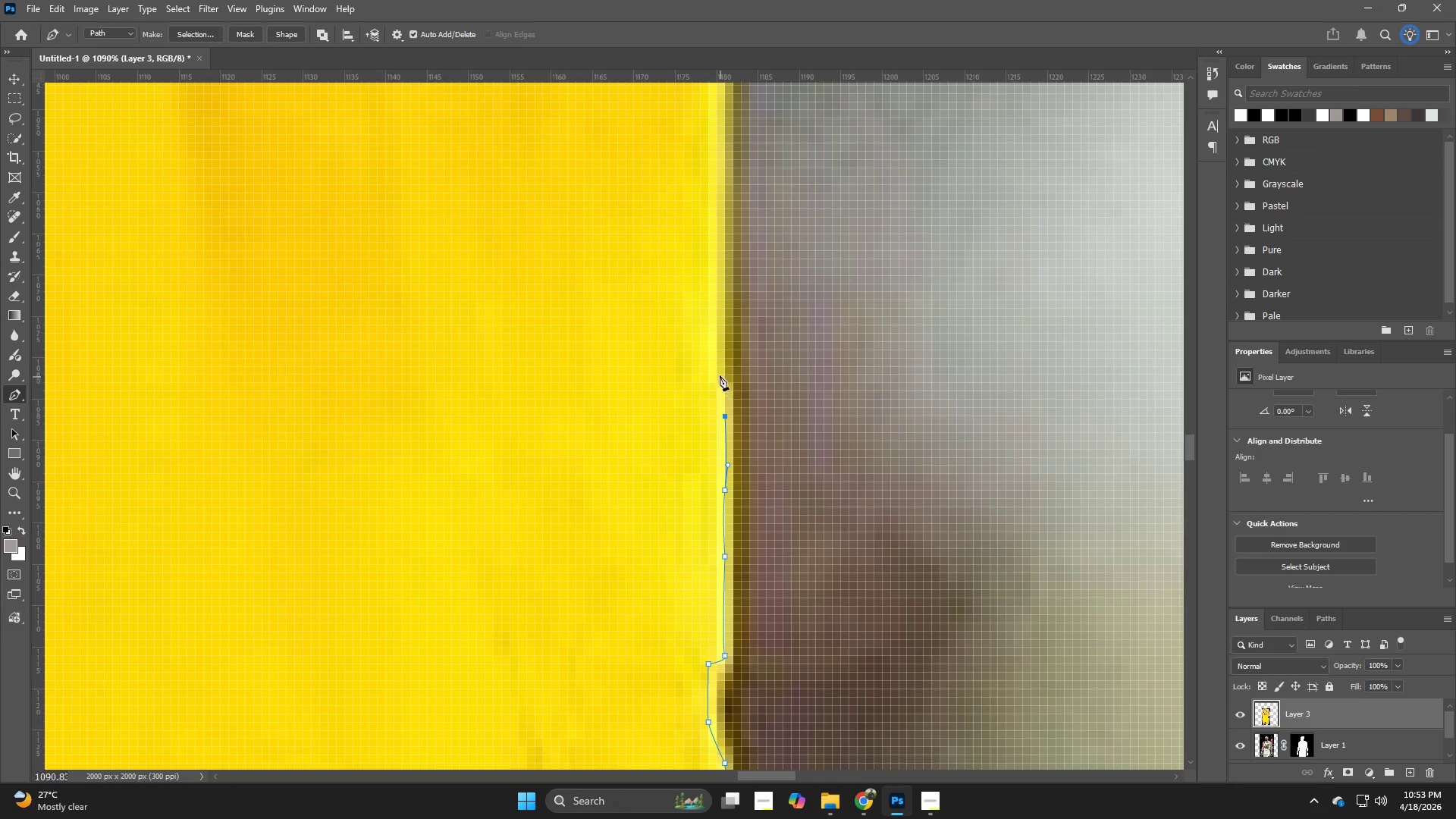 
left_click([717, 372])
 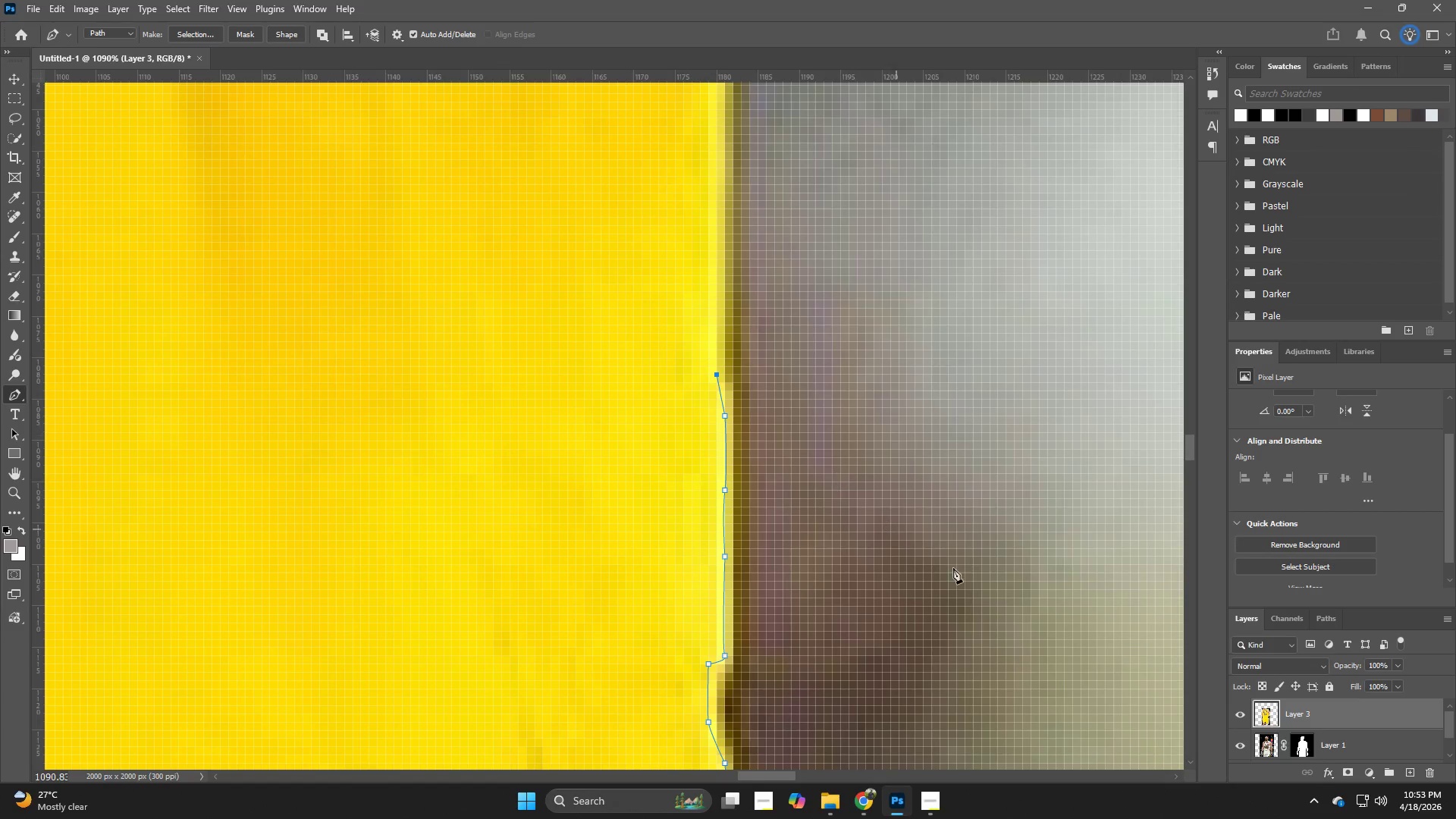 
hold_key(key=Z, duration=0.81)
 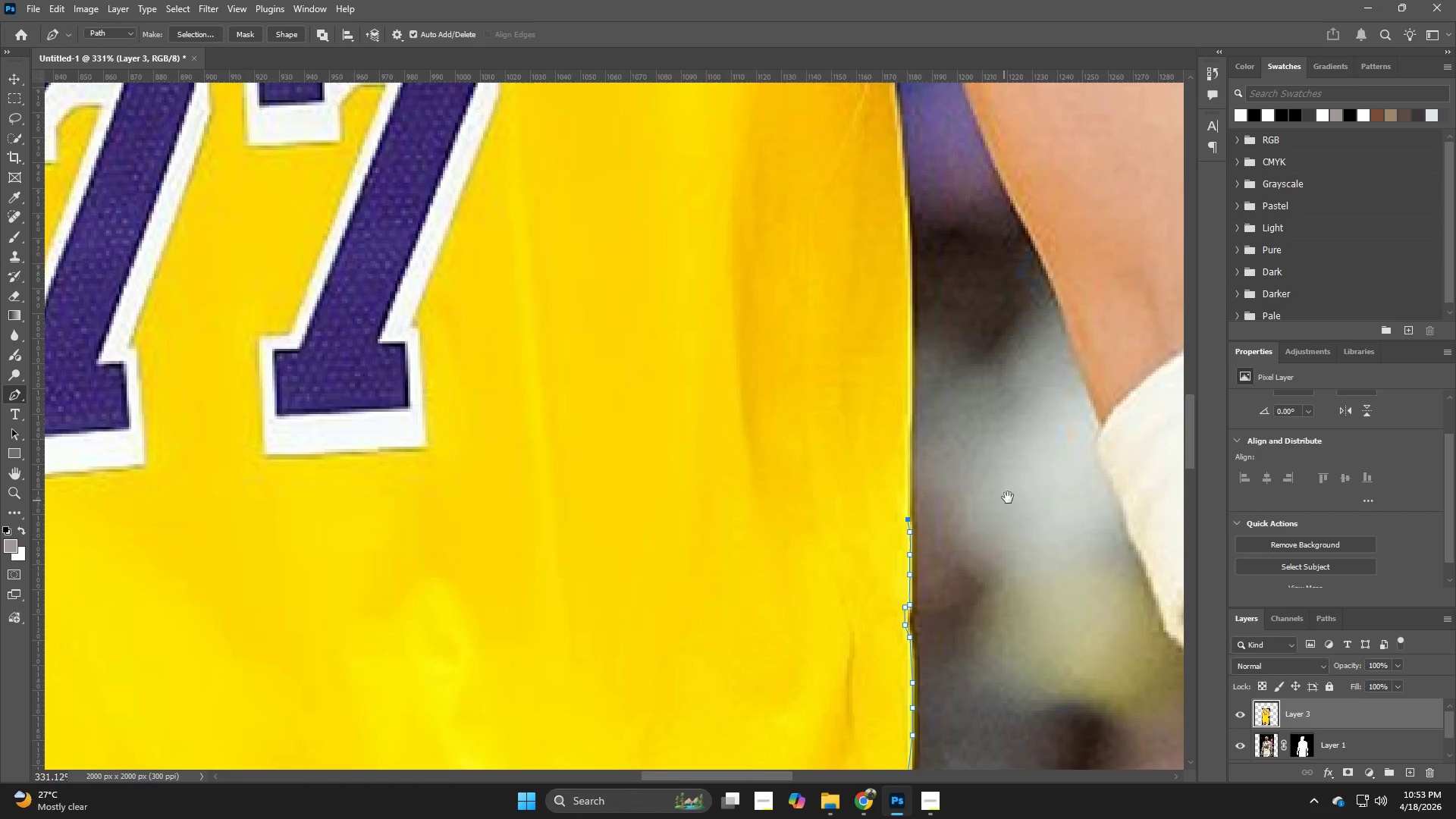 
left_click_drag(start_coordinate=[990, 583], to_coordinate=[914, 605])
 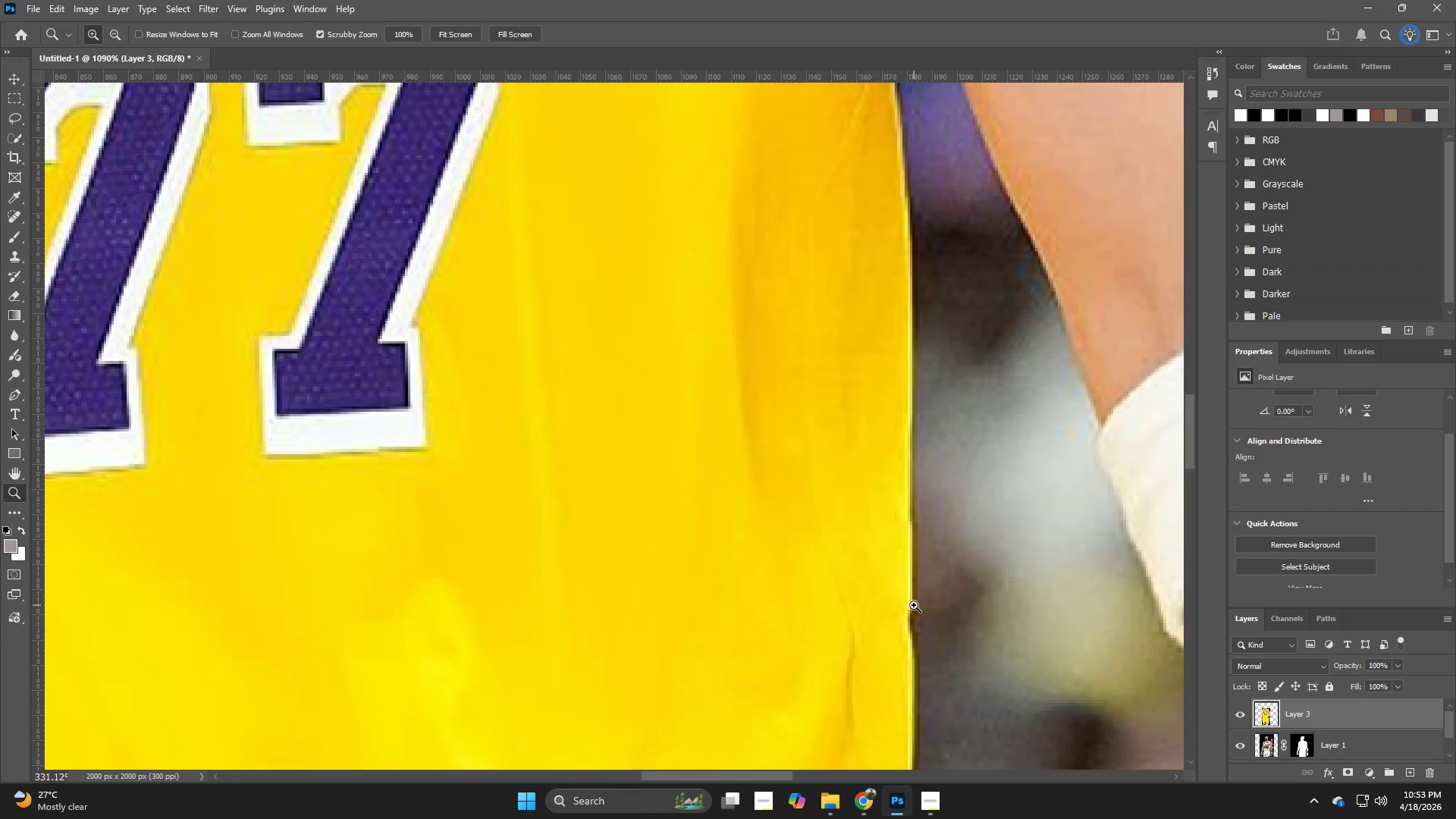 
hold_key(key=Z, duration=1.81)
 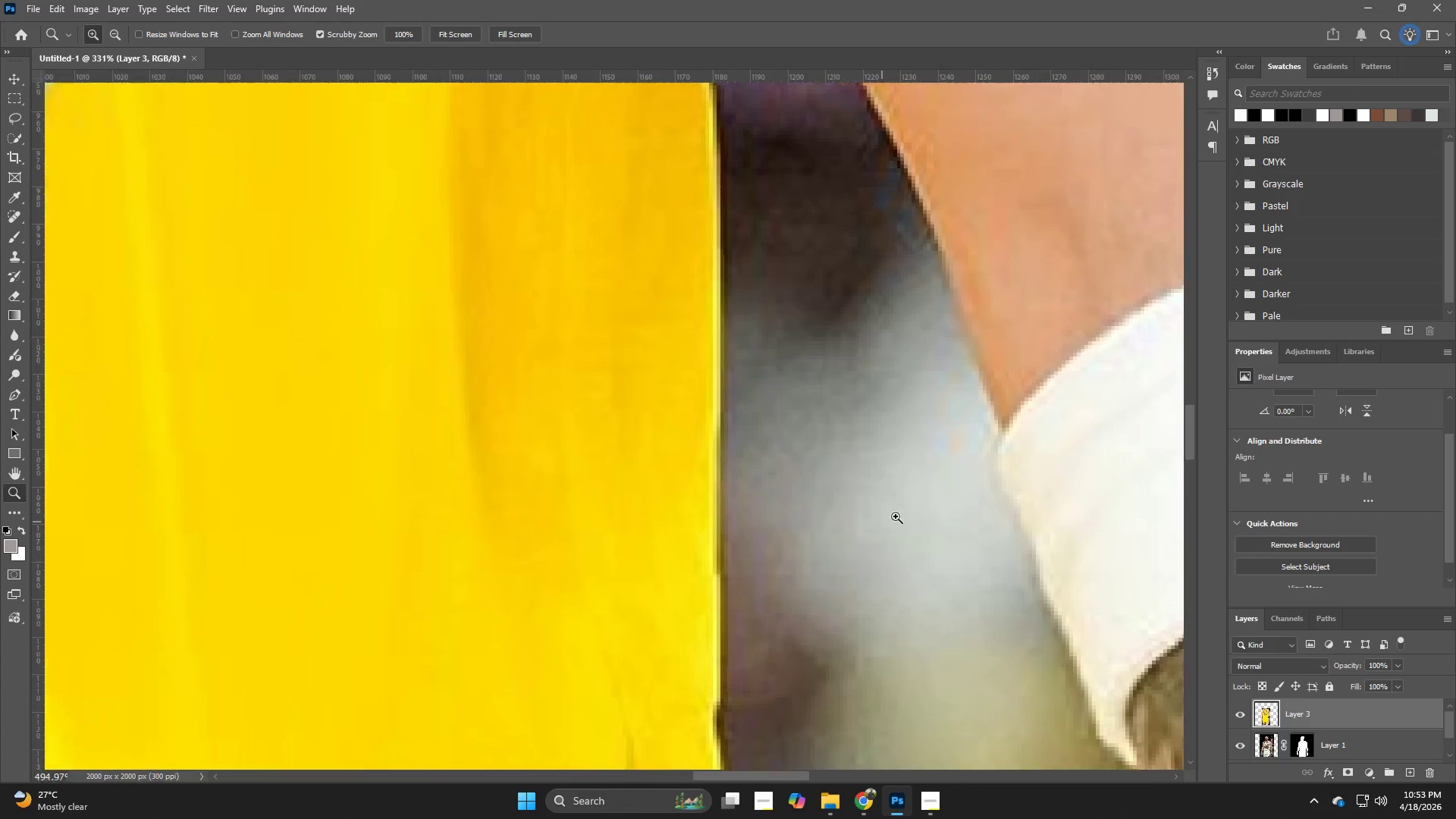 
hold_key(key=Space, duration=0.88)
 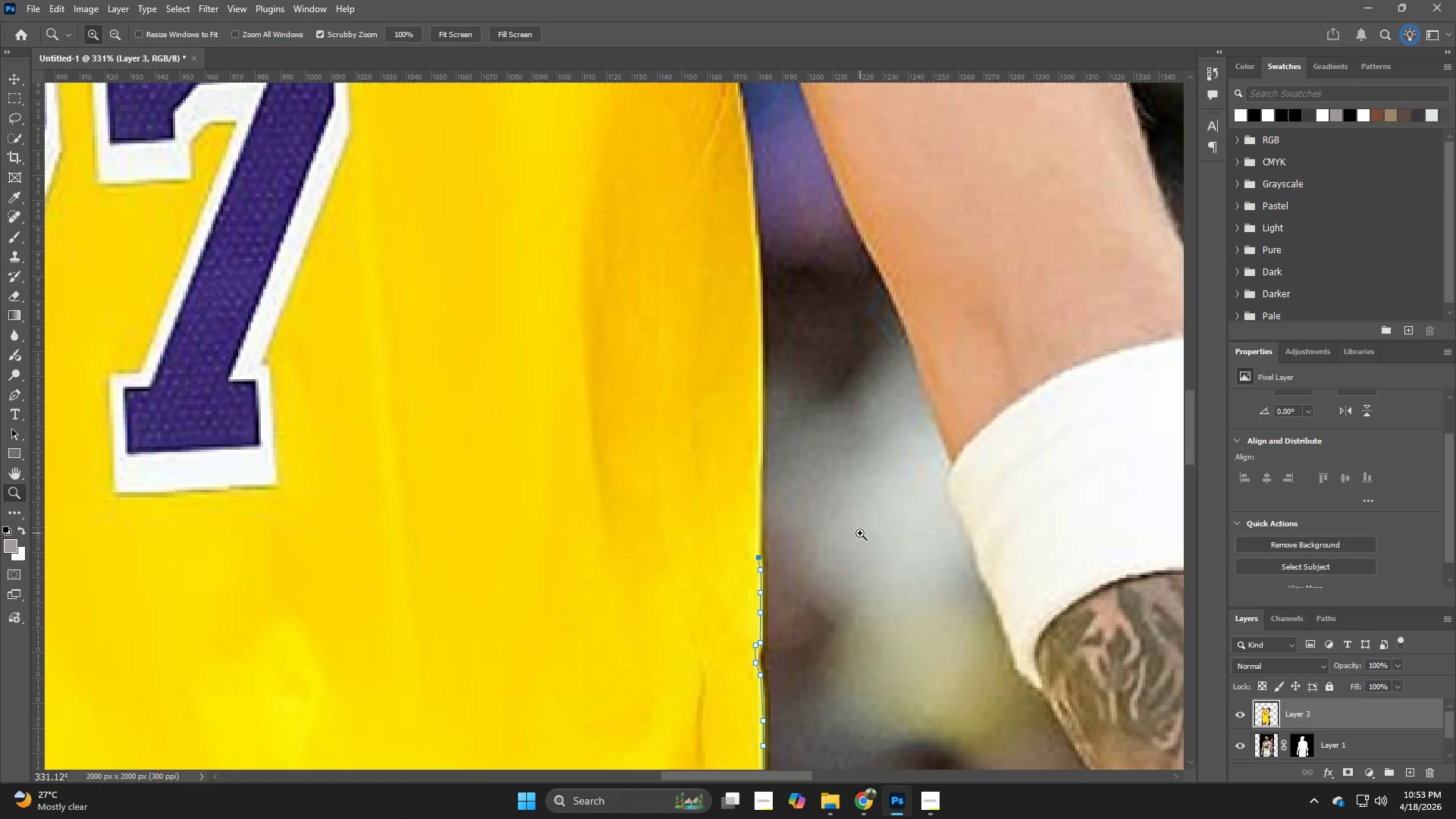 
left_click_drag(start_coordinate=[1009, 495], to_coordinate=[860, 533])
 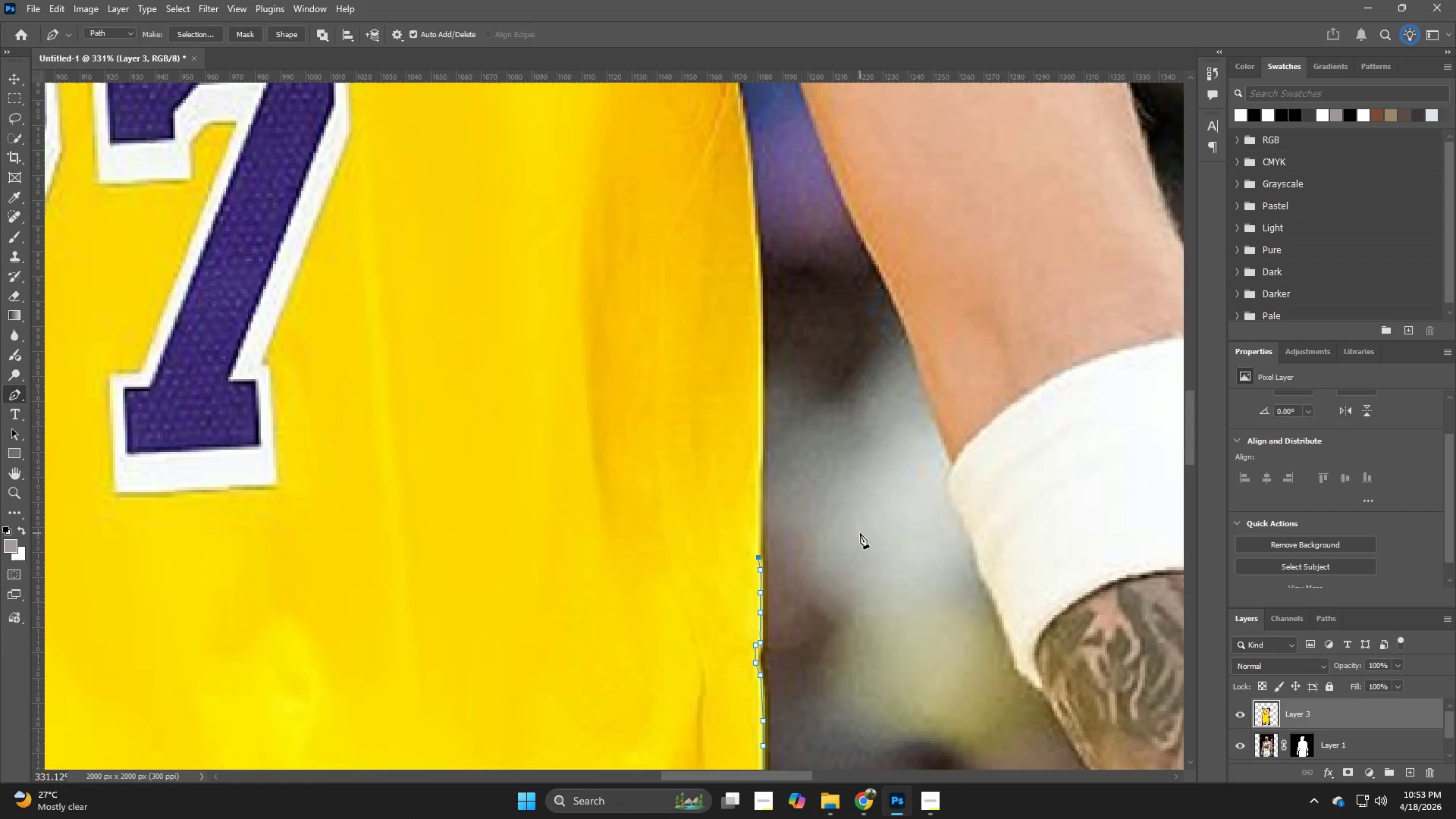 
hold_key(key=Z, duration=0.7)
 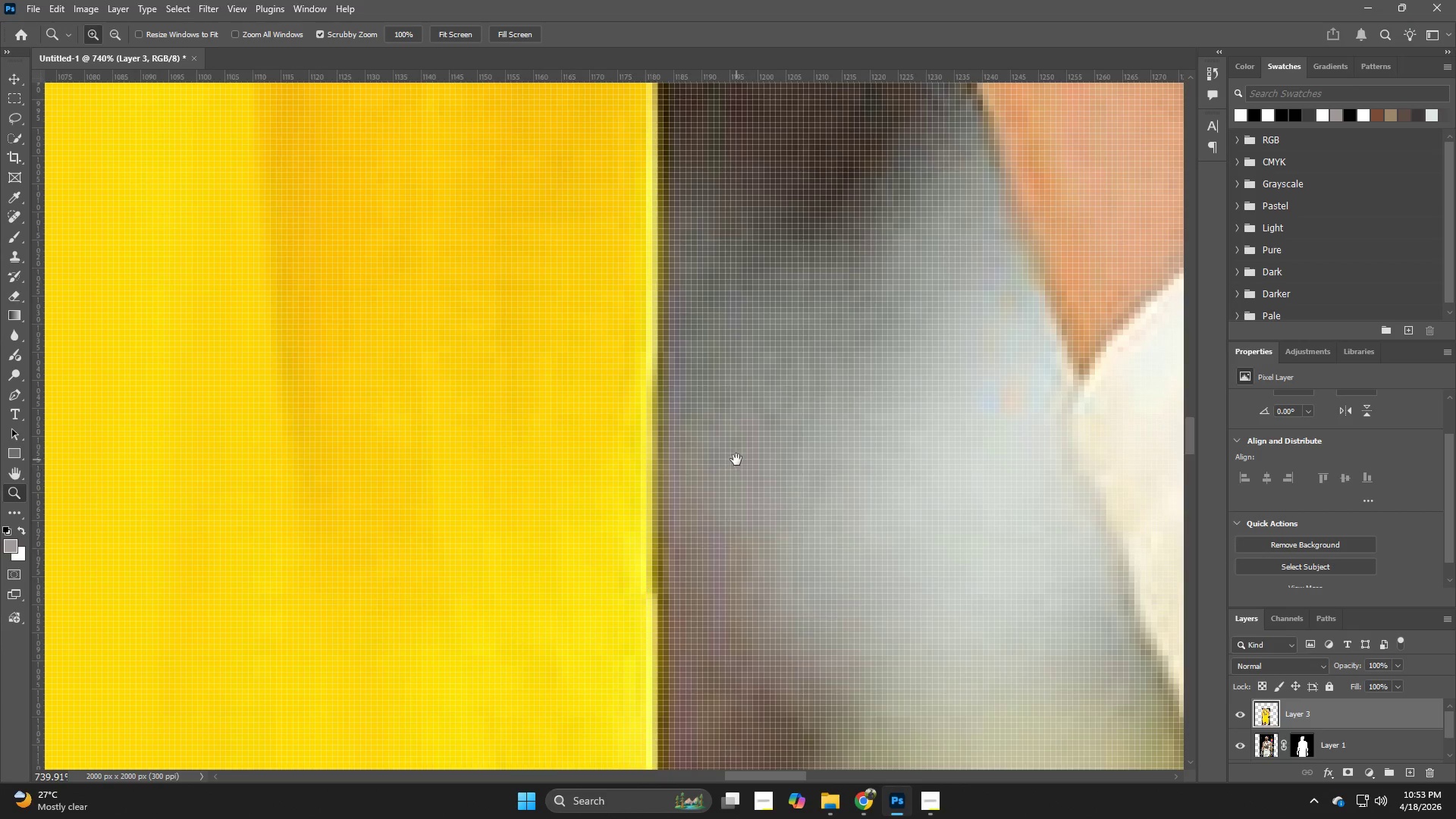 
left_click_drag(start_coordinate=[849, 533], to_coordinate=[904, 513])
 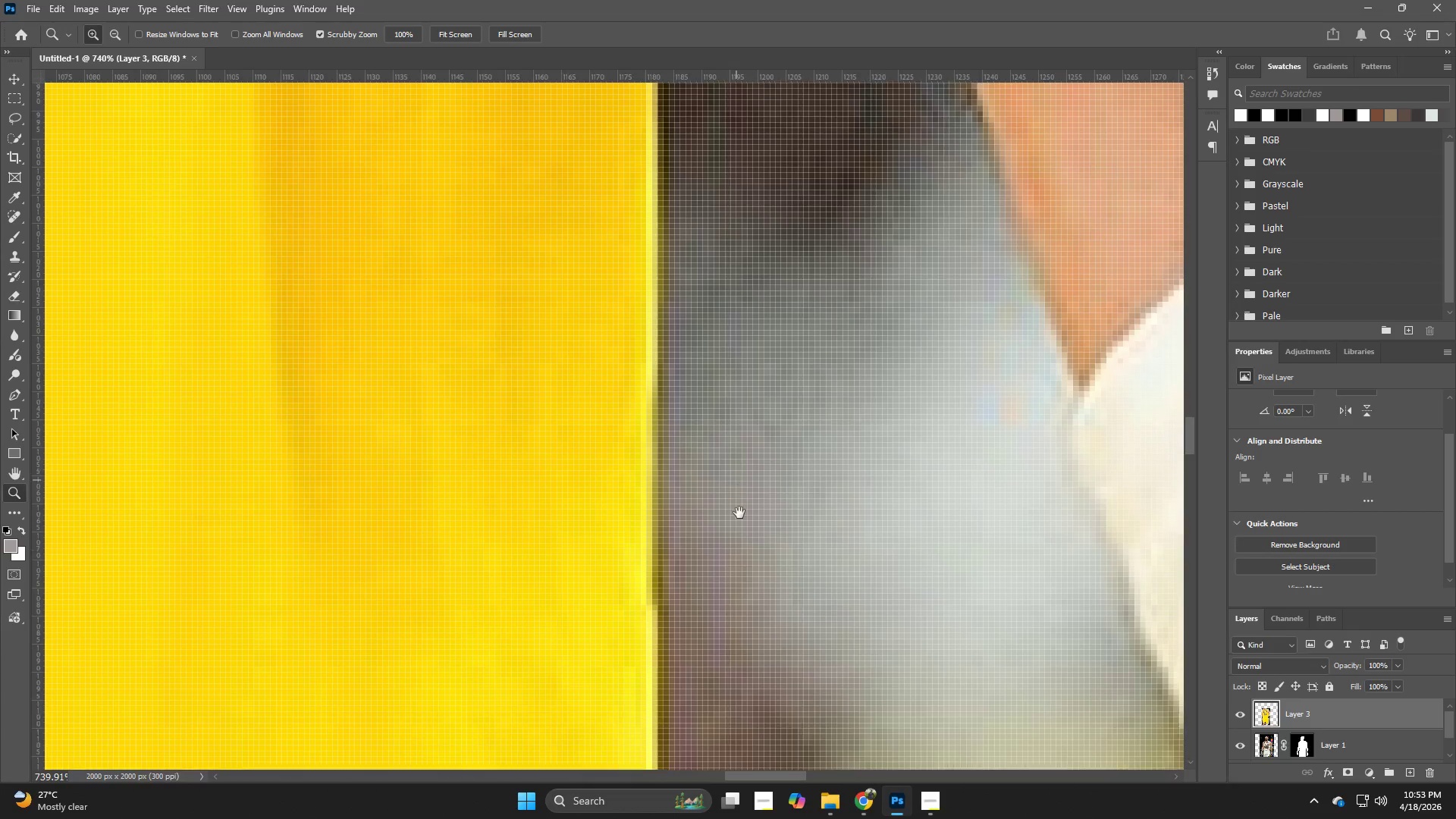 
hold_key(key=Z, duration=1.89)
 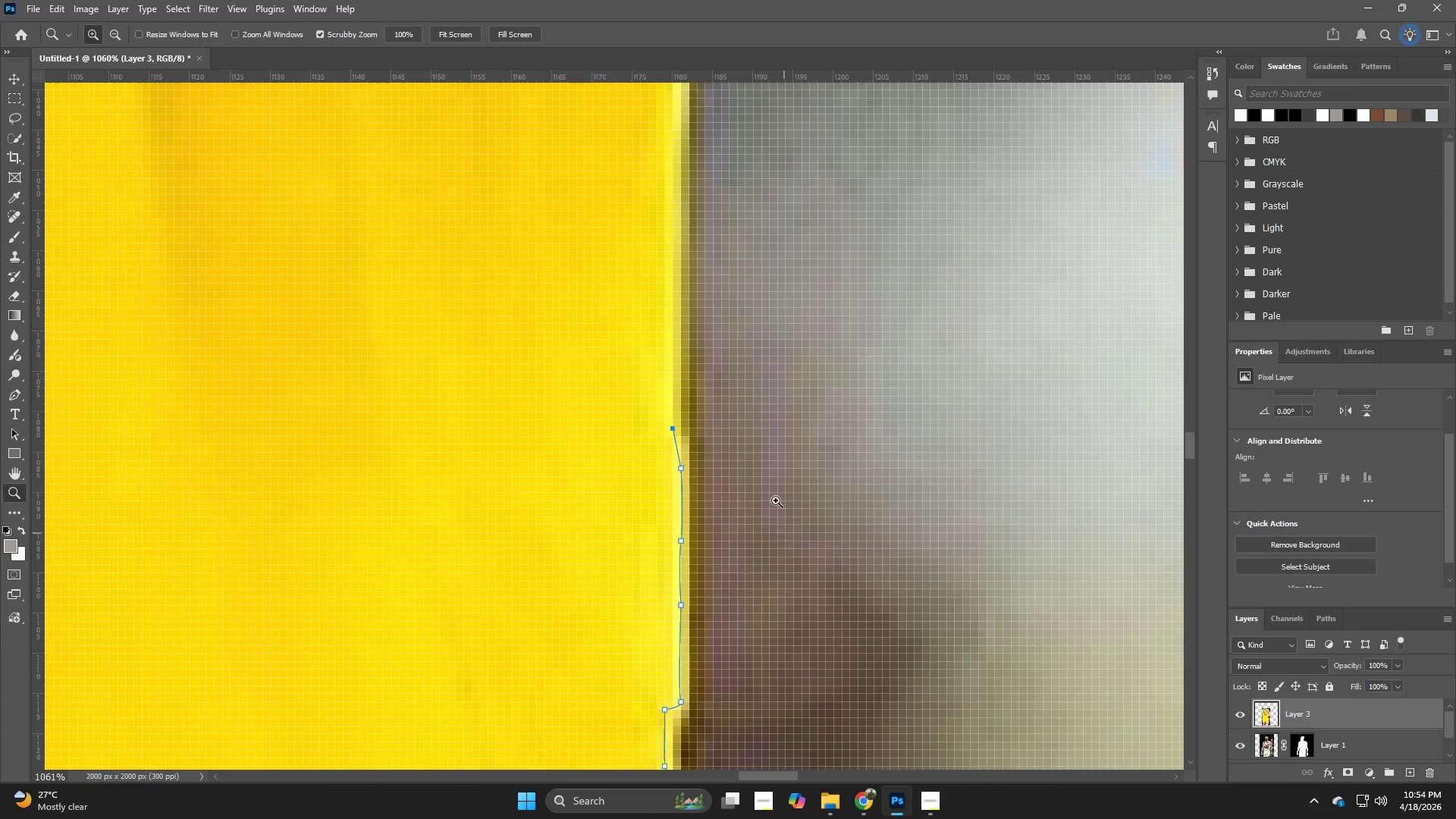 
hold_key(key=Space, duration=0.97)
 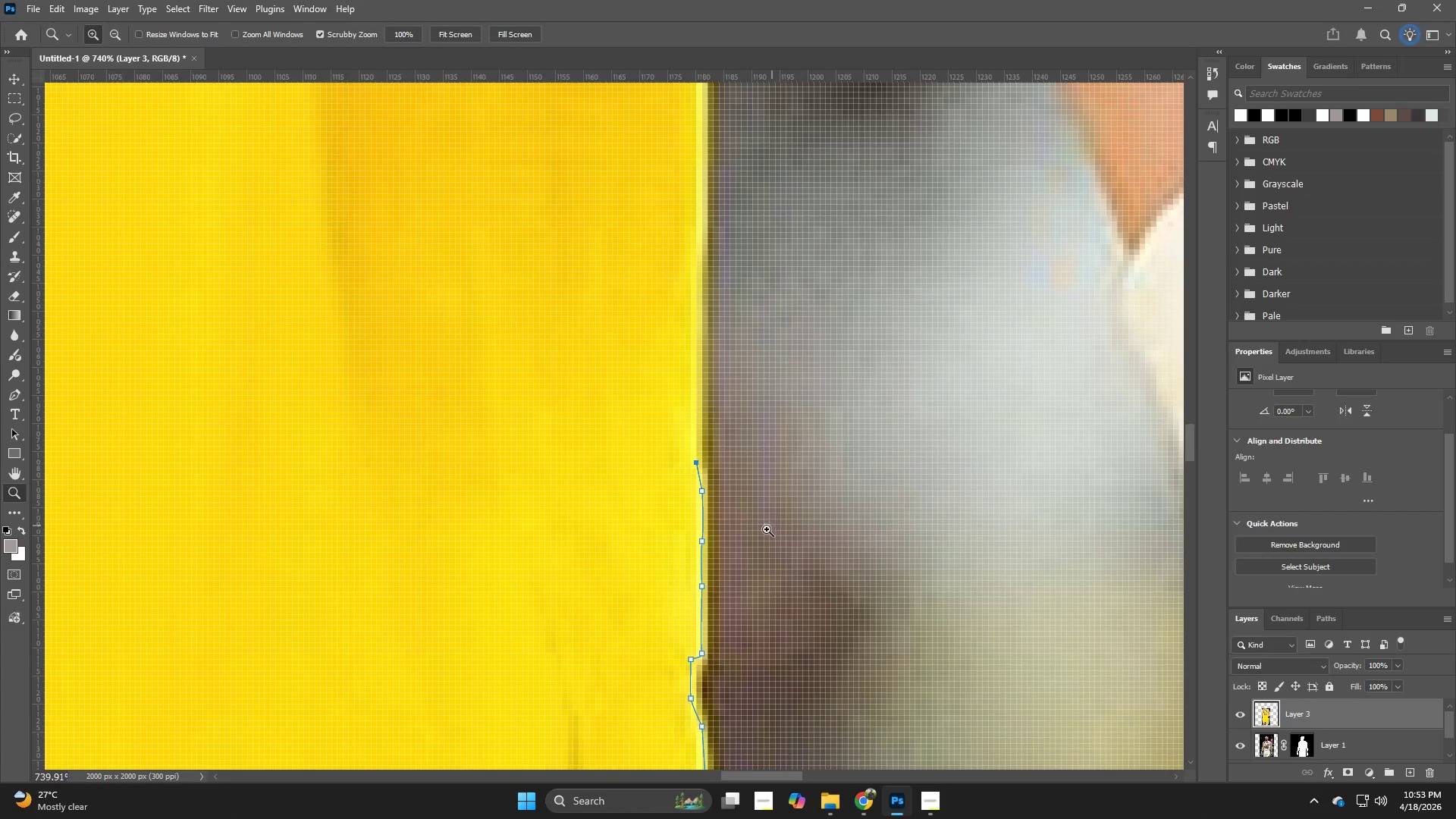 
left_click_drag(start_coordinate=[736, 460], to_coordinate=[786, 334])
 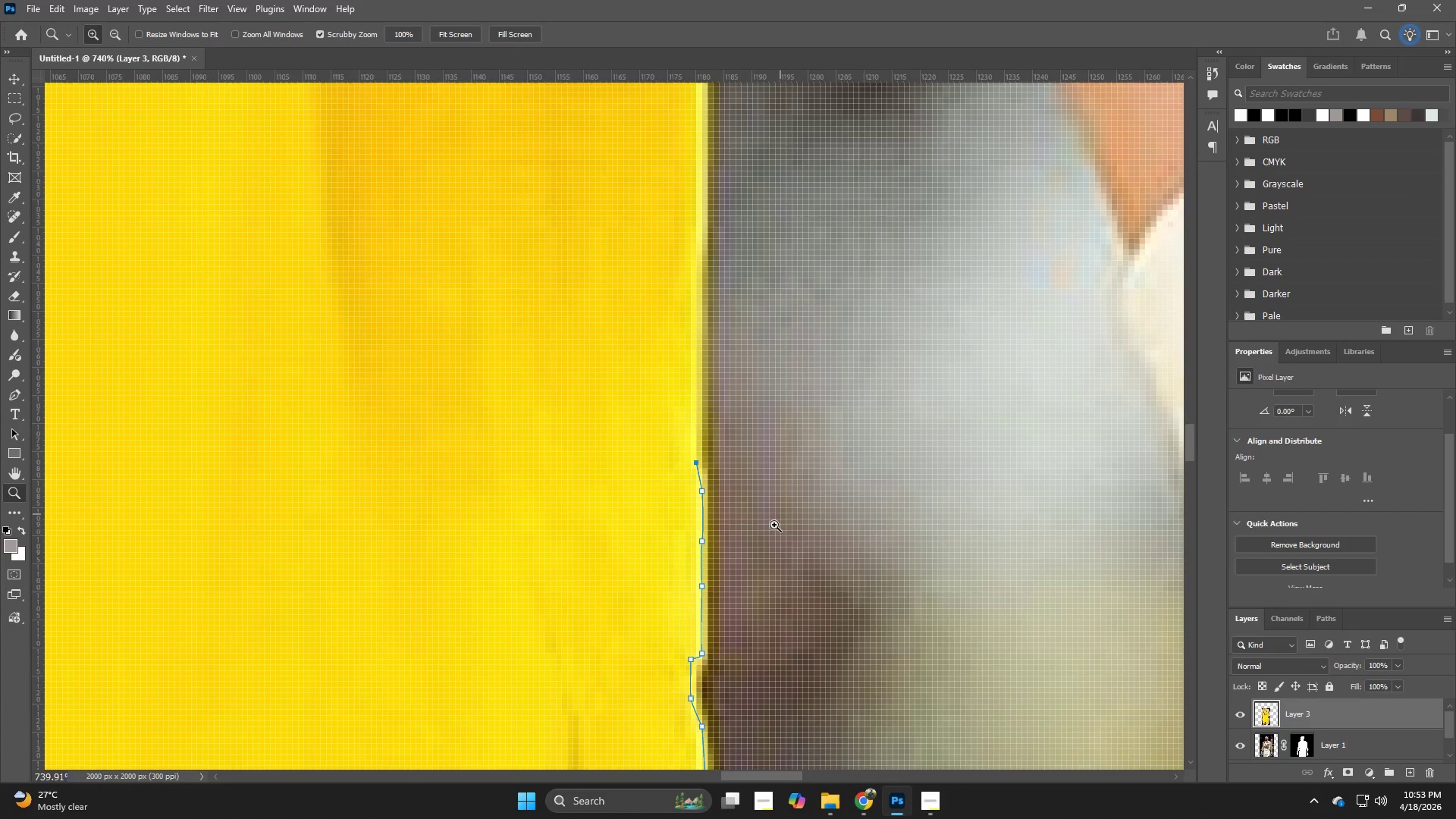 
hold_key(key=Z, duration=0.44)
 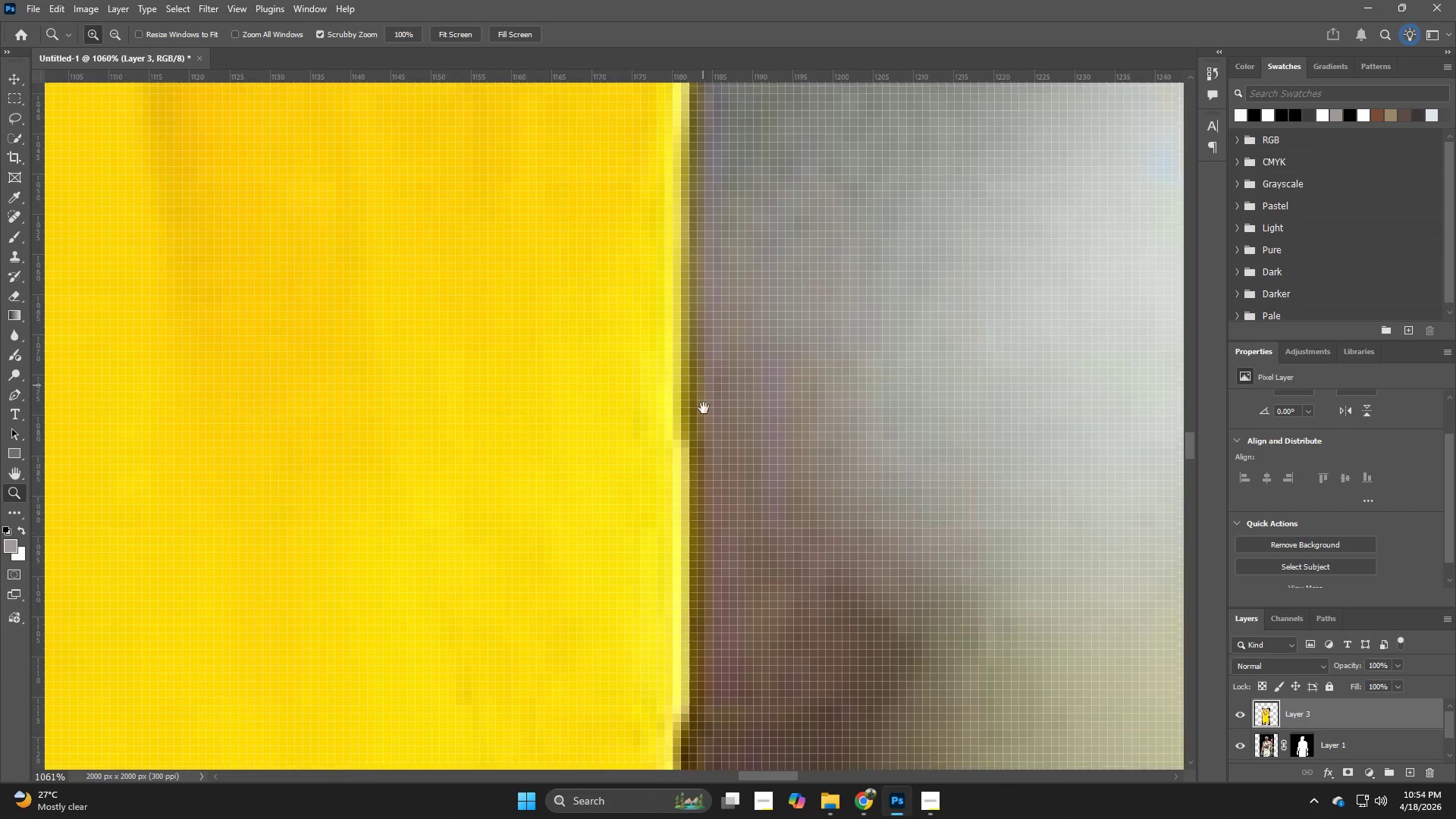 
left_click_drag(start_coordinate=[750, 543], to_coordinate=[783, 534])
 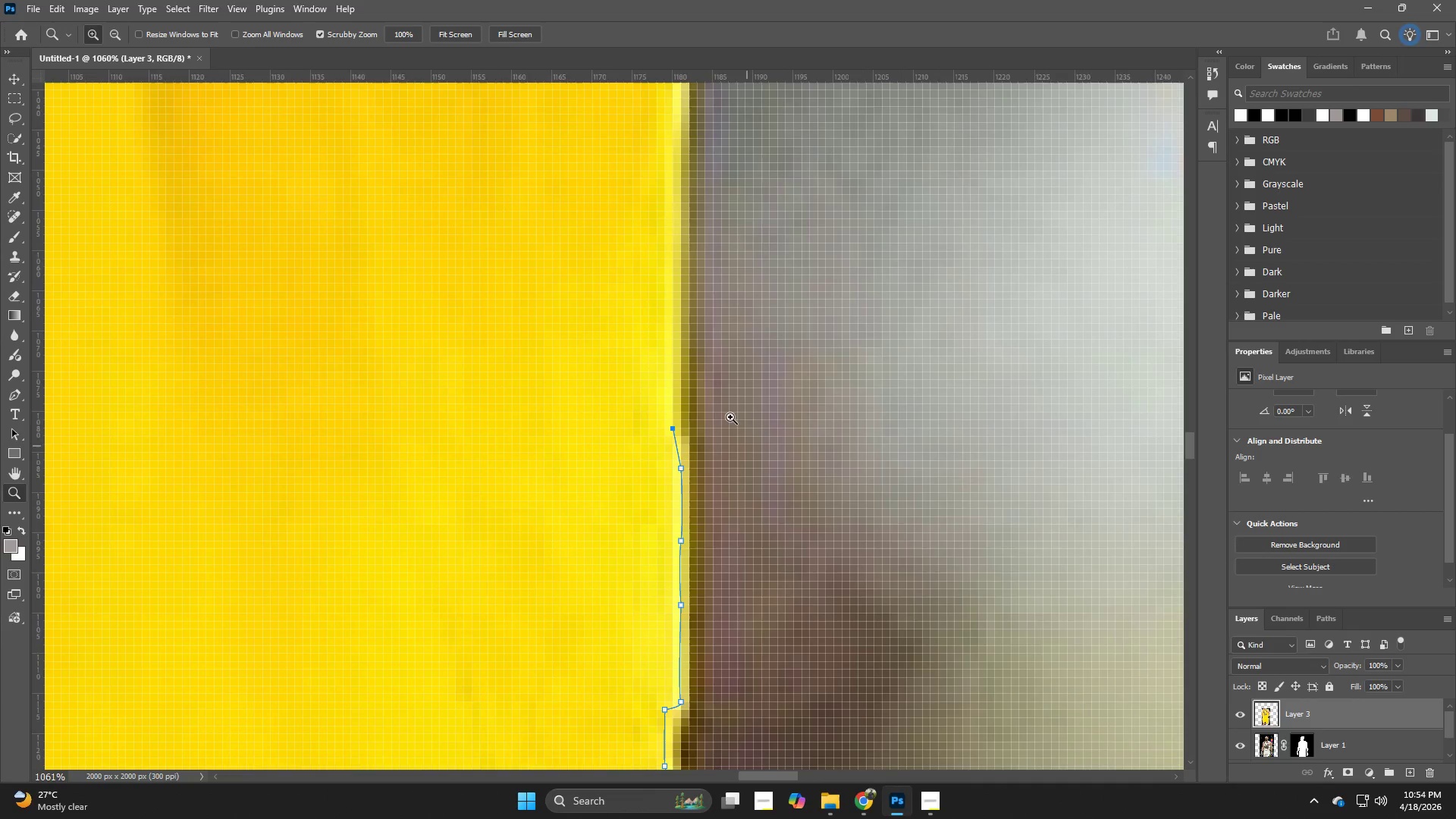 
hold_key(key=Space, duration=0.66)
 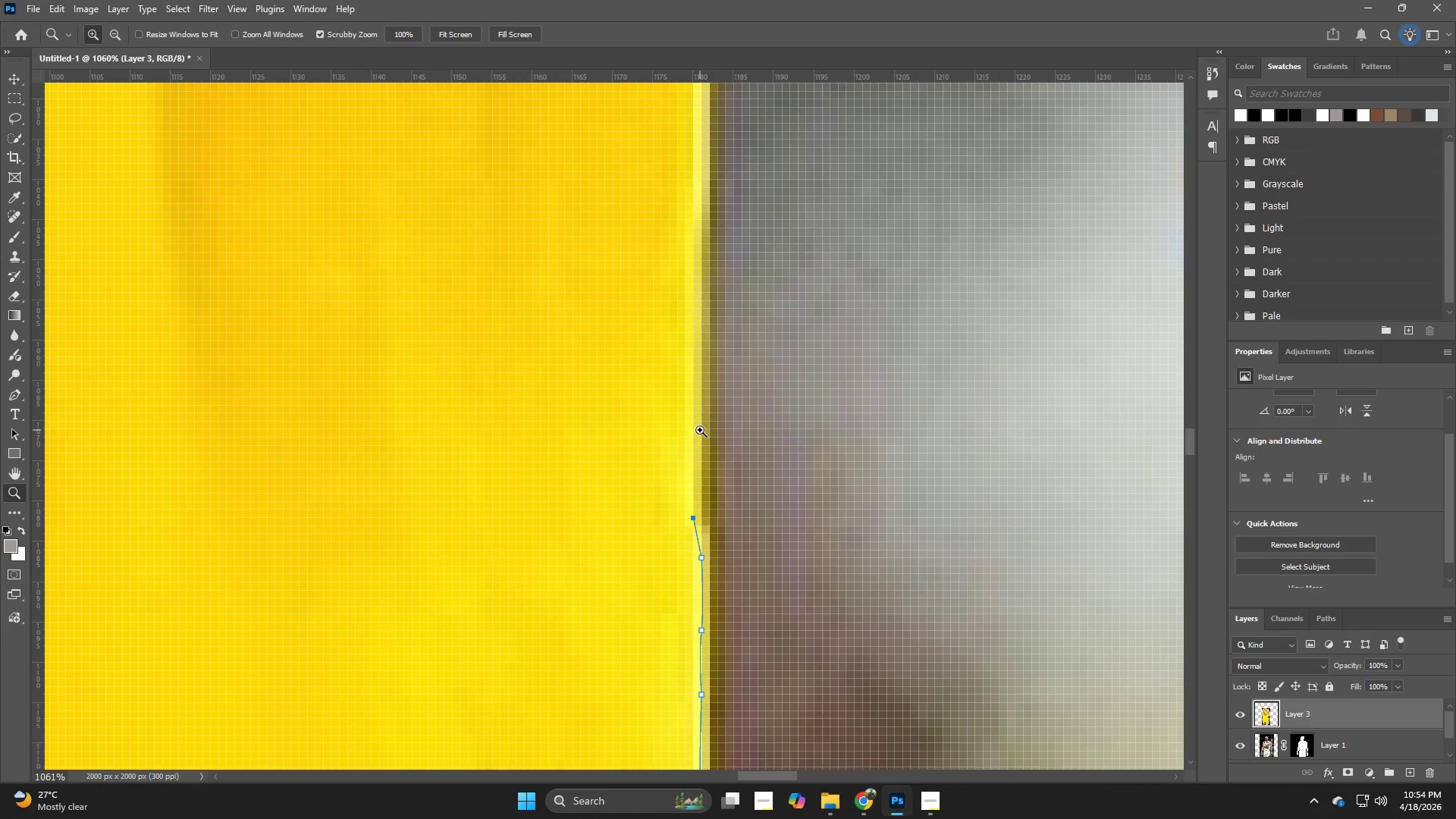 
left_click_drag(start_coordinate=[703, 381], to_coordinate=[722, 464])
 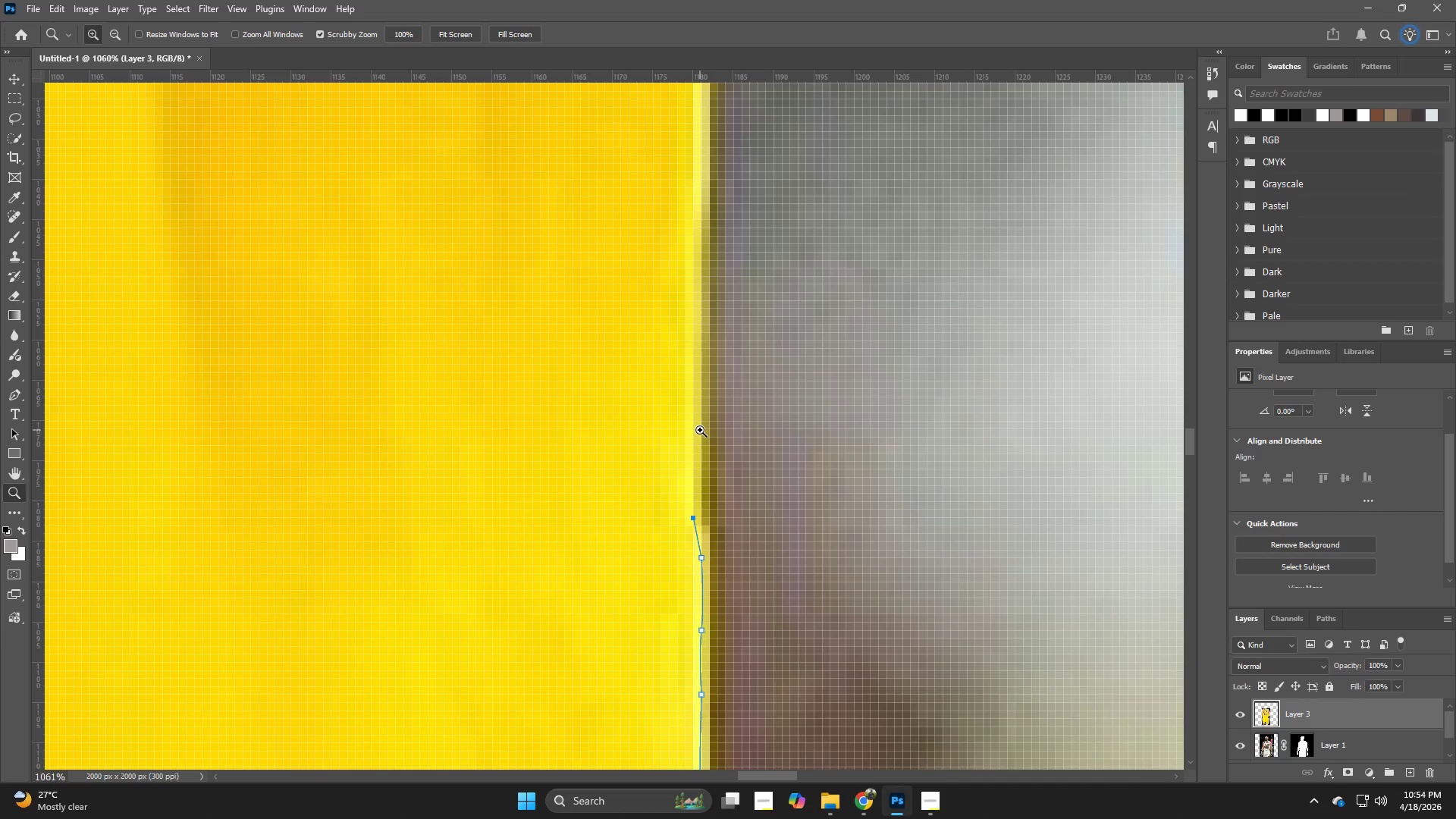 
key(P)
 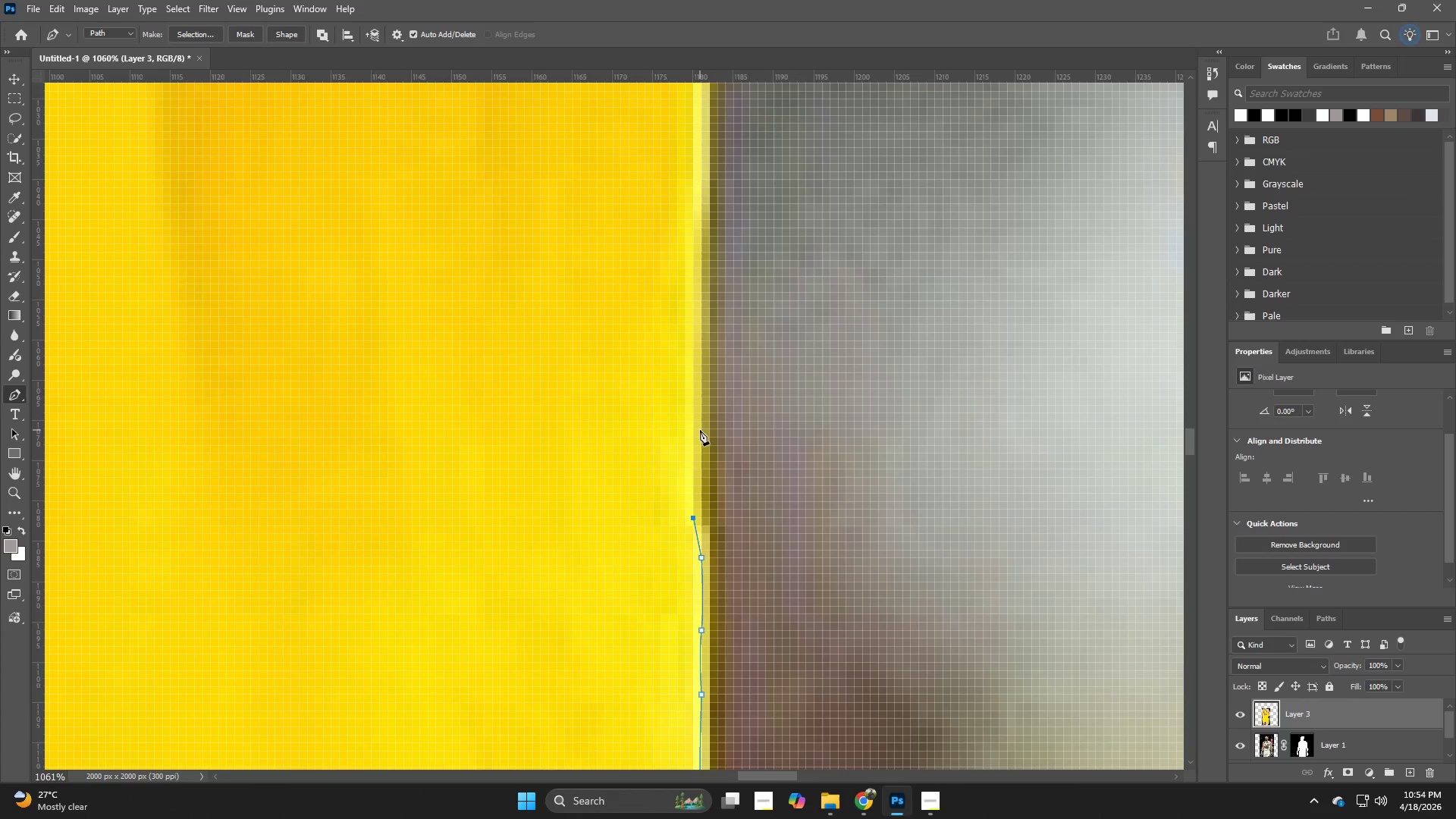 
left_click([700, 430])
 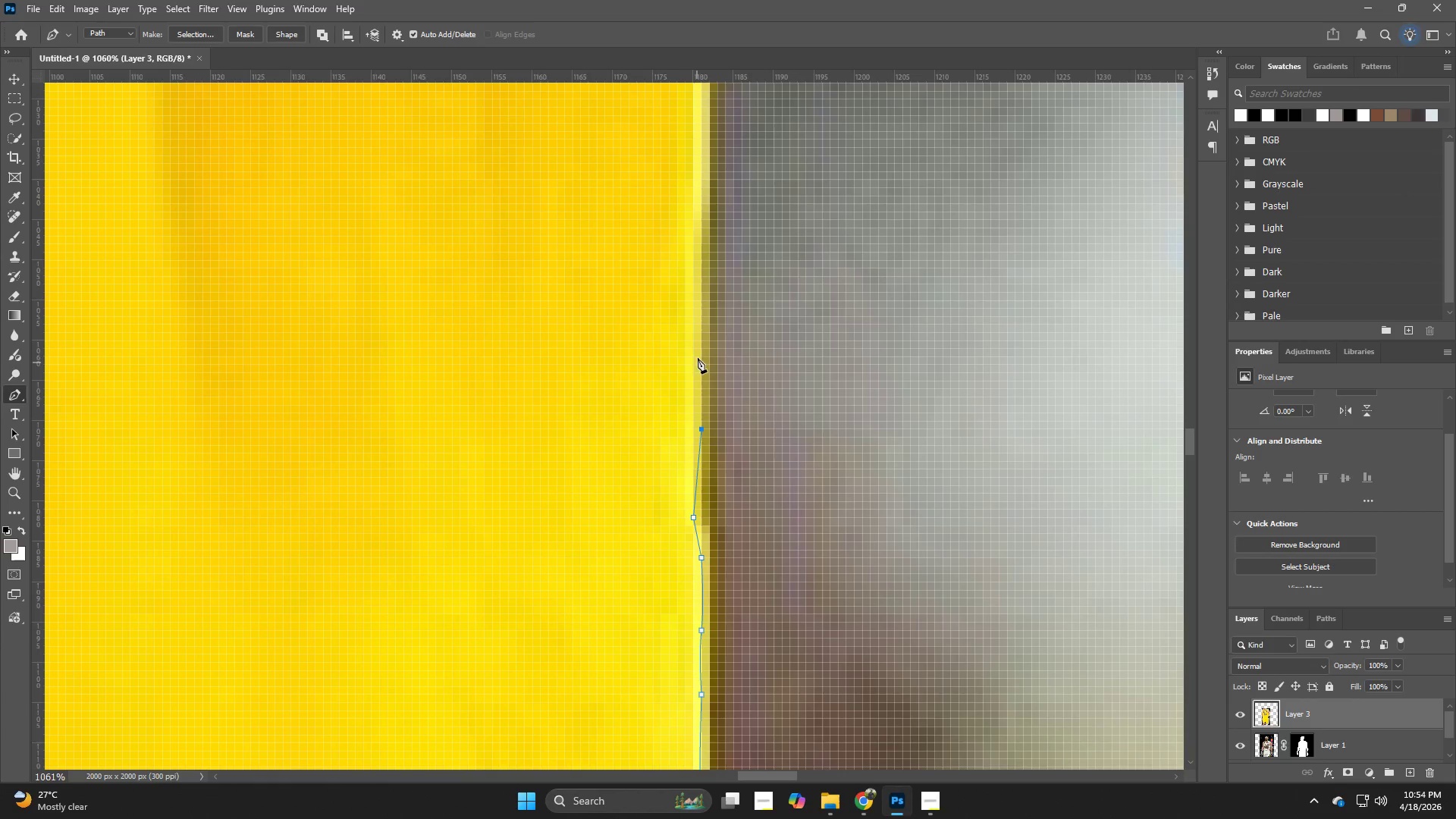 
left_click_drag(start_coordinate=[700, 353], to_coordinate=[700, 344])
 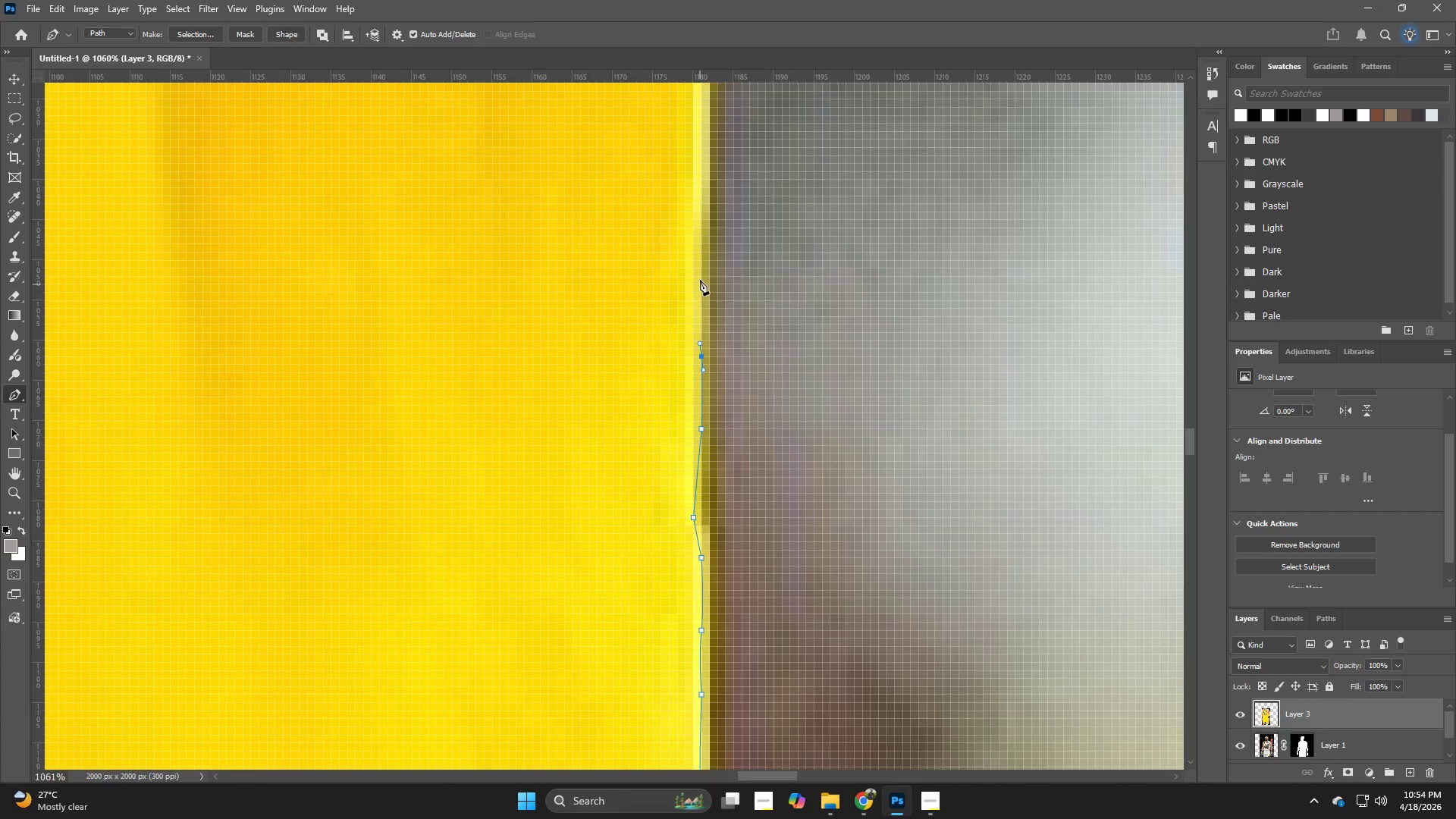 
left_click_drag(start_coordinate=[700, 279], to_coordinate=[701, 273])
 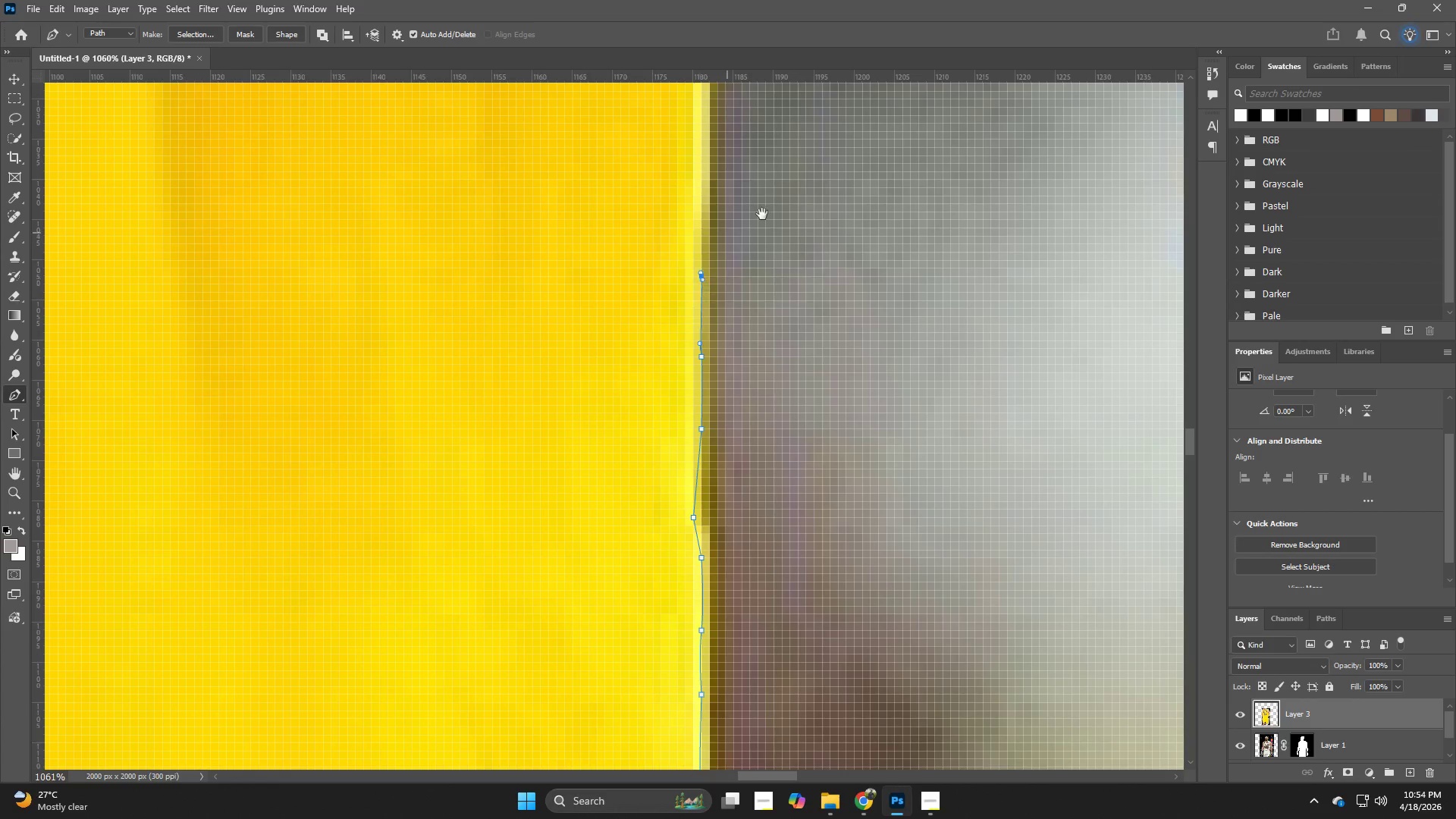 
hold_key(key=Space, duration=0.59)
 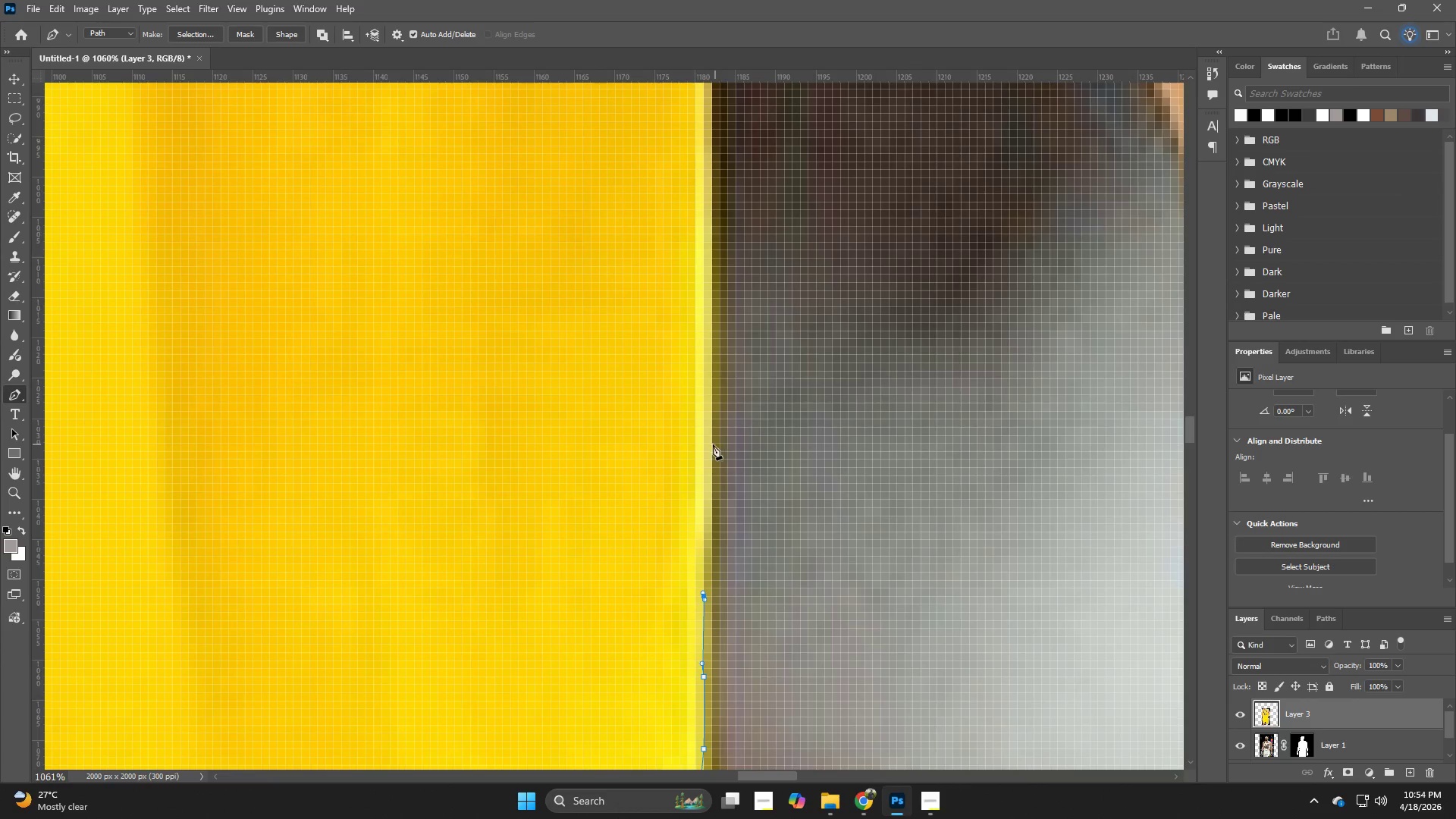 
left_click_drag(start_coordinate=[771, 210], to_coordinate=[774, 479])
 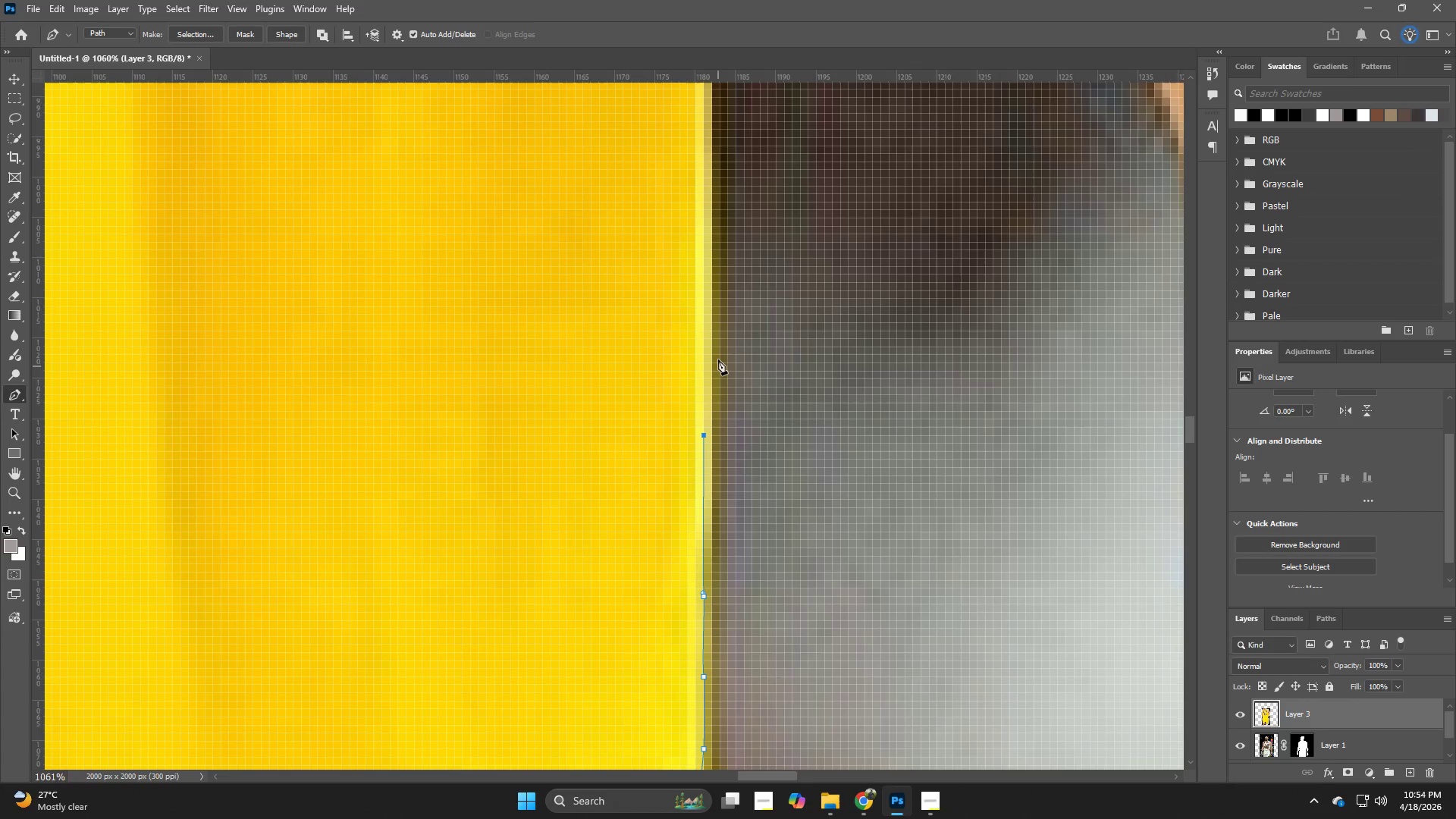 
left_click_drag(start_coordinate=[707, 324], to_coordinate=[707, 320])
 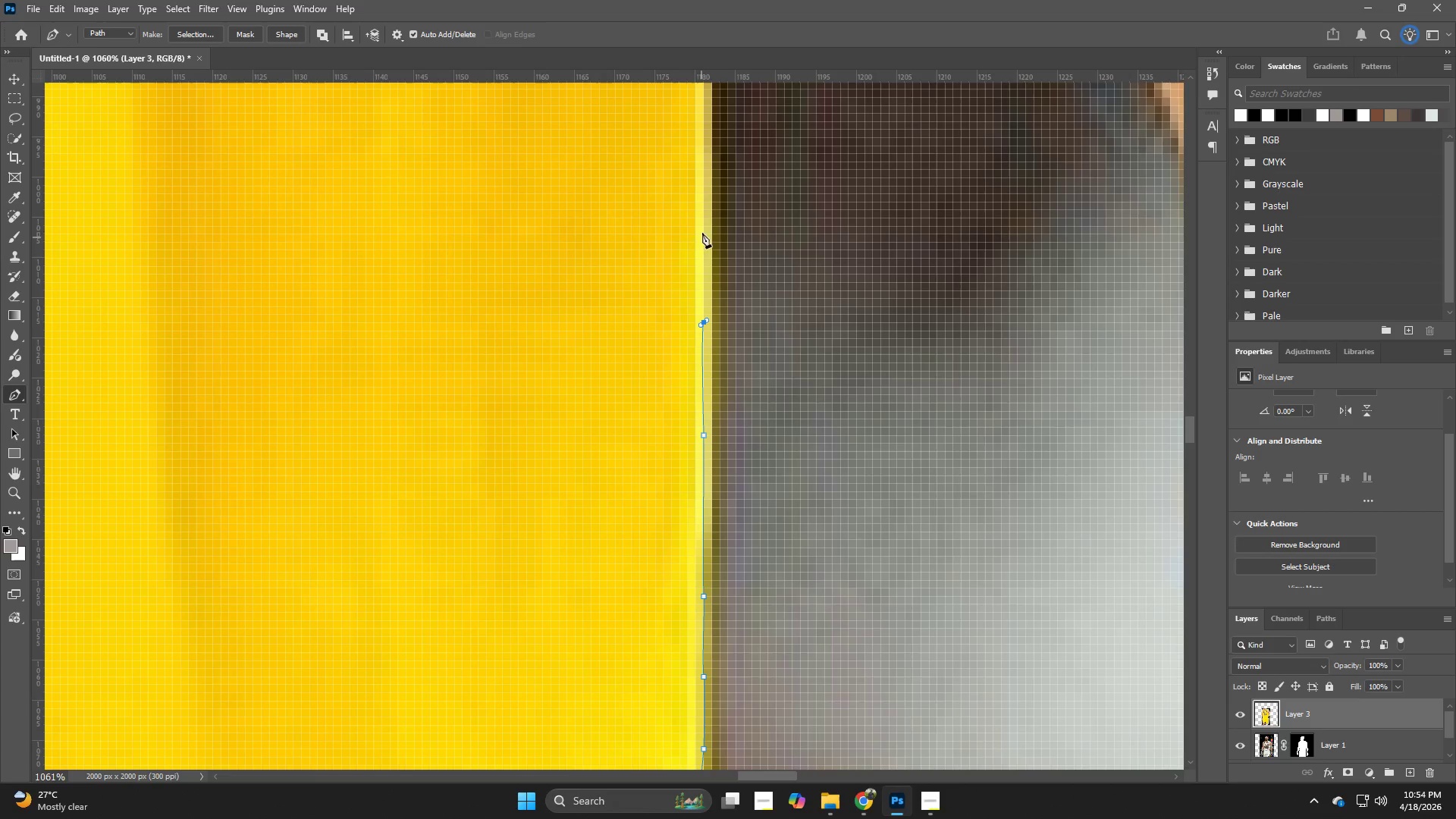 
left_click([704, 226])
 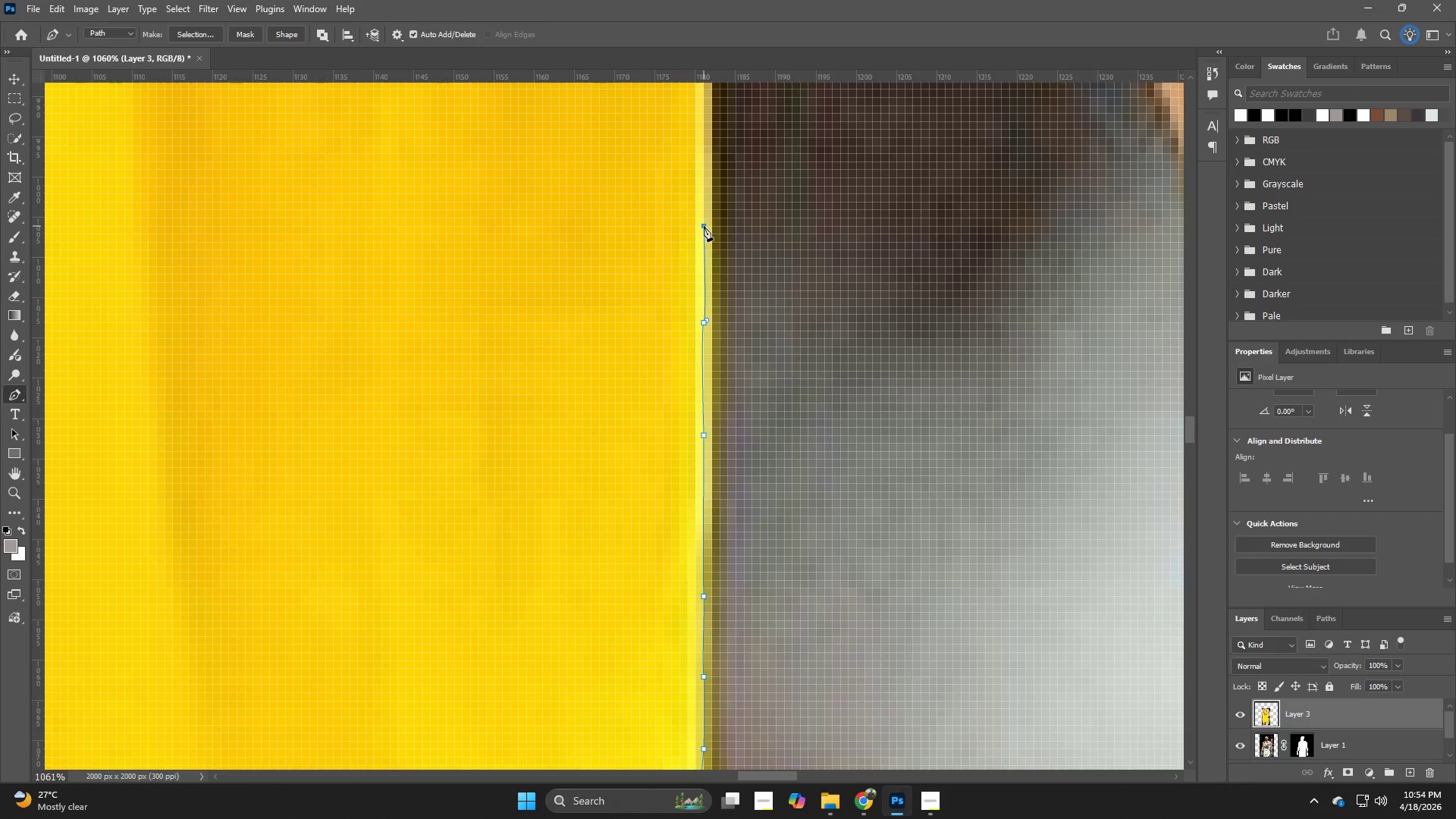 
hold_key(key=Space, duration=0.73)
 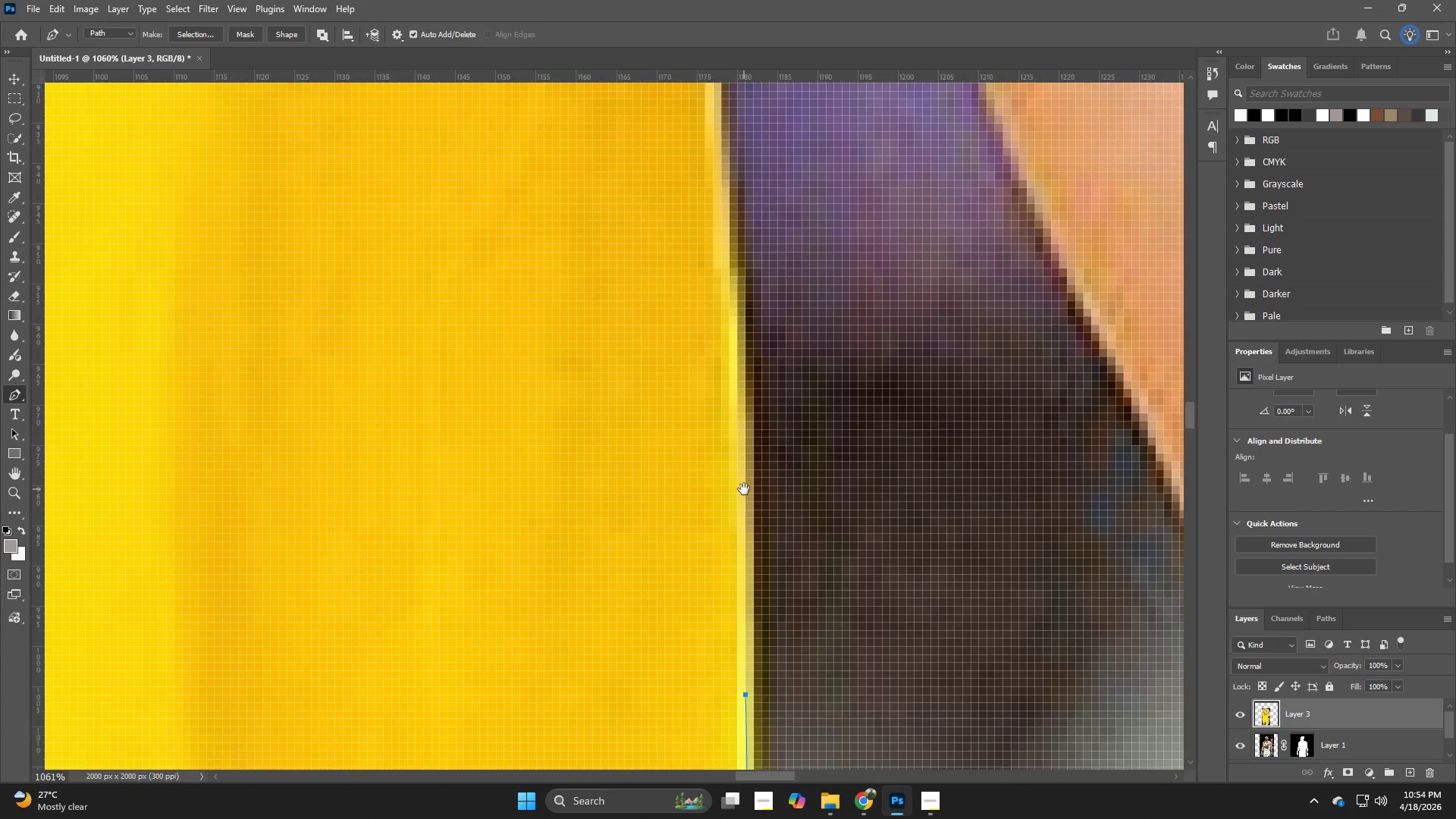 
left_click_drag(start_coordinate=[746, 206], to_coordinate=[785, 564])
 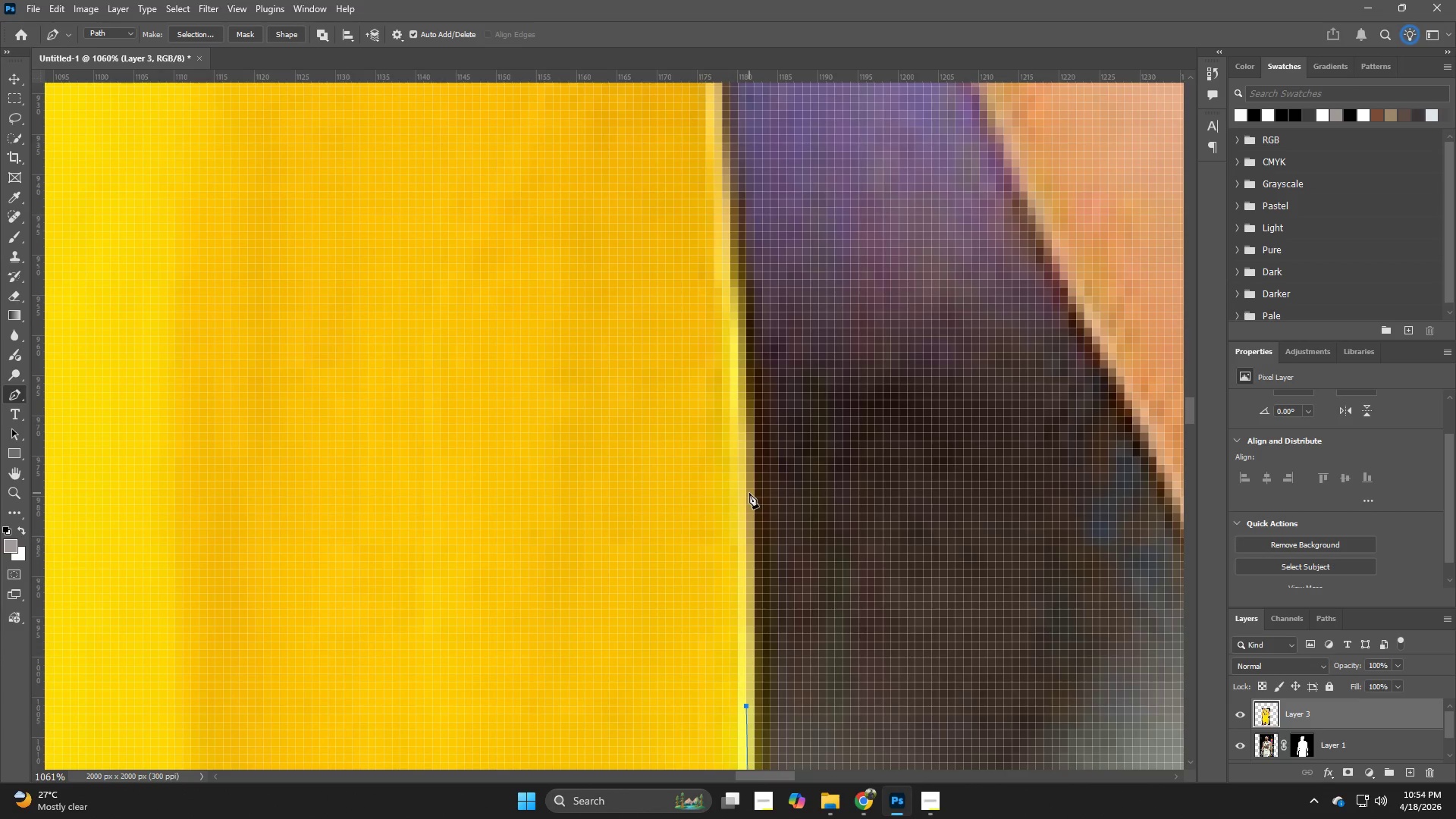 
left_click([747, 494])
 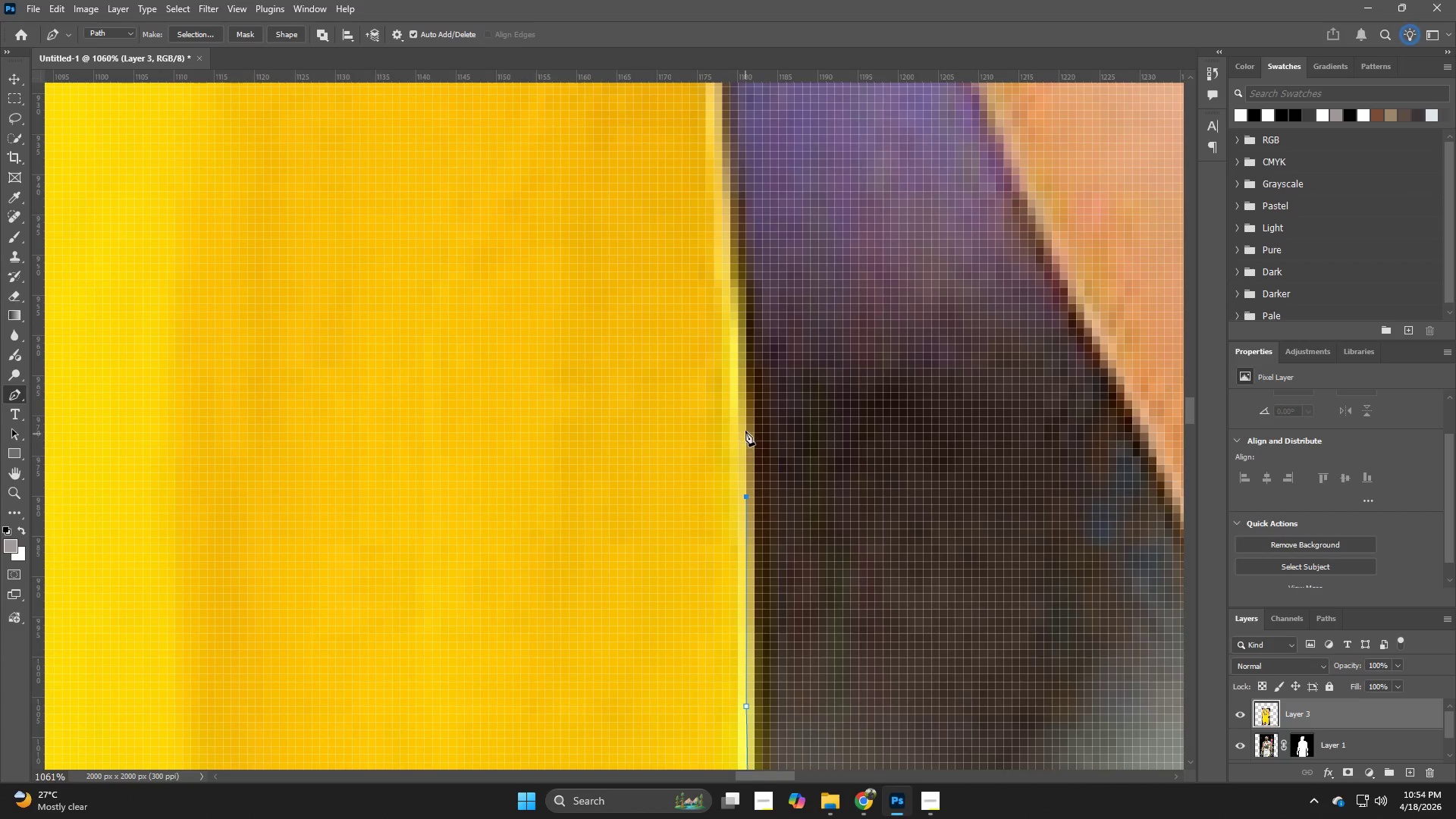 
left_click_drag(start_coordinate=[747, 425], to_coordinate=[748, 418])
 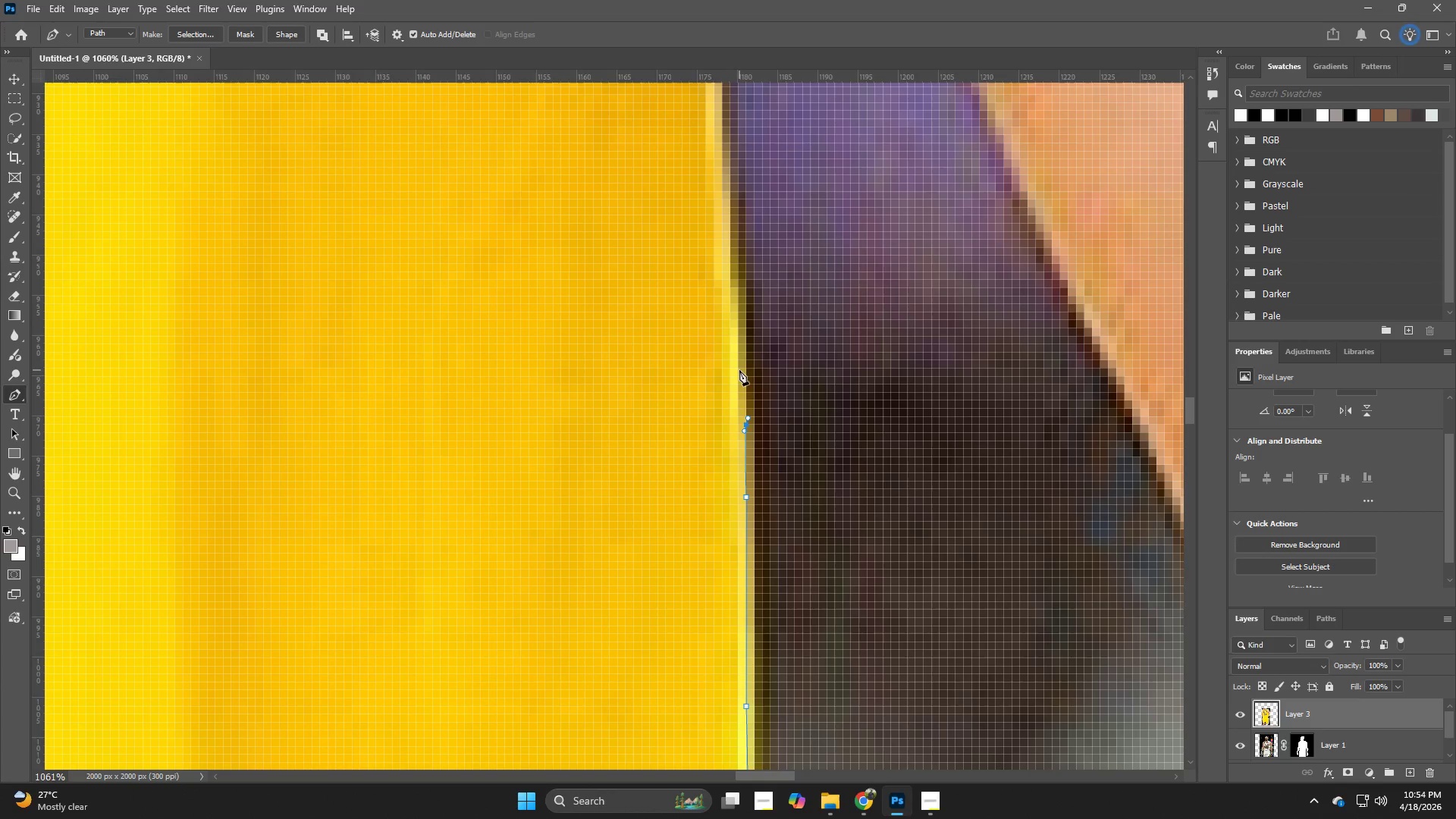 
left_click_drag(start_coordinate=[739, 370], to_coordinate=[739, 359])
 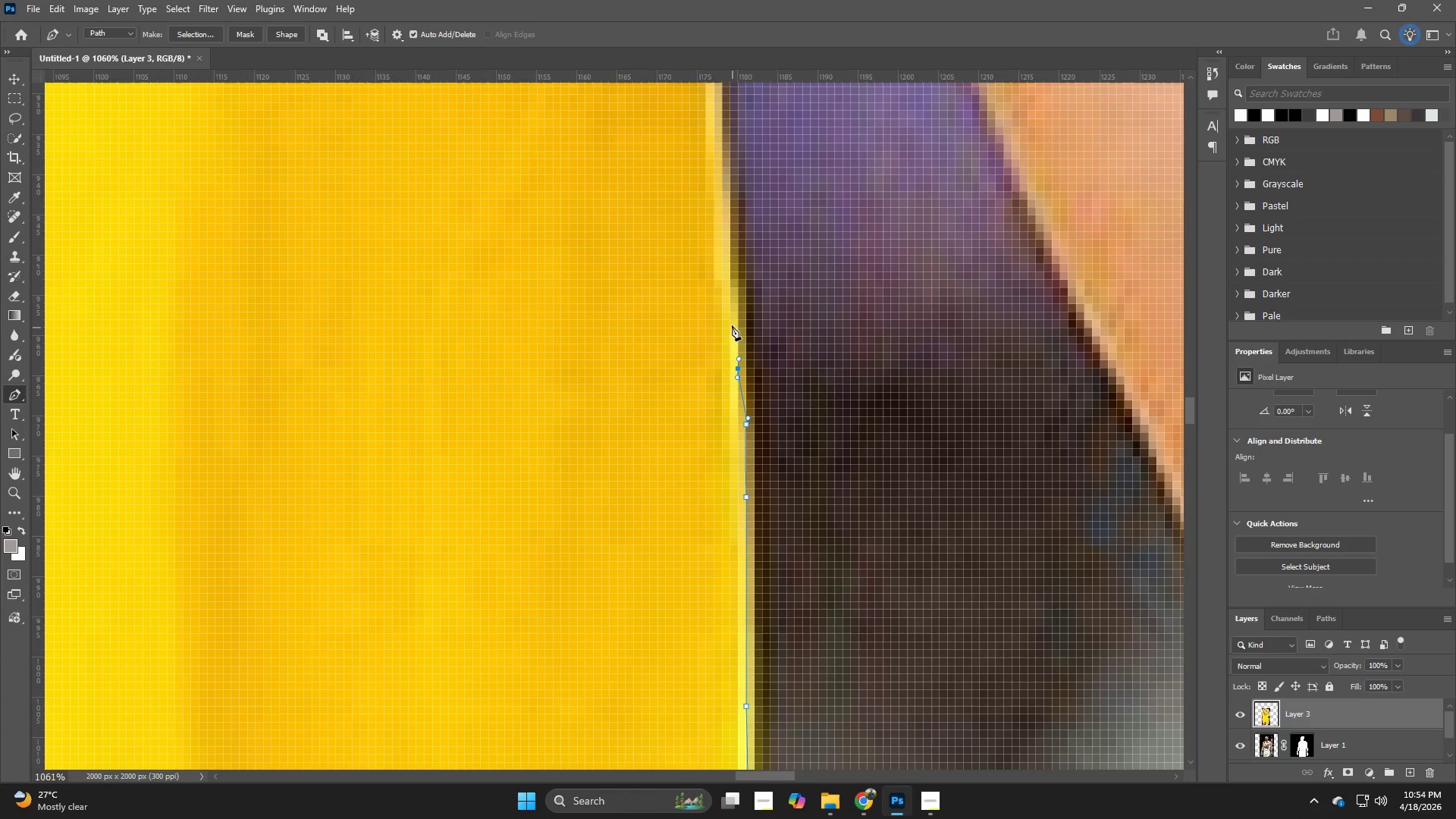 
left_click_drag(start_coordinate=[732, 322], to_coordinate=[732, 306])
 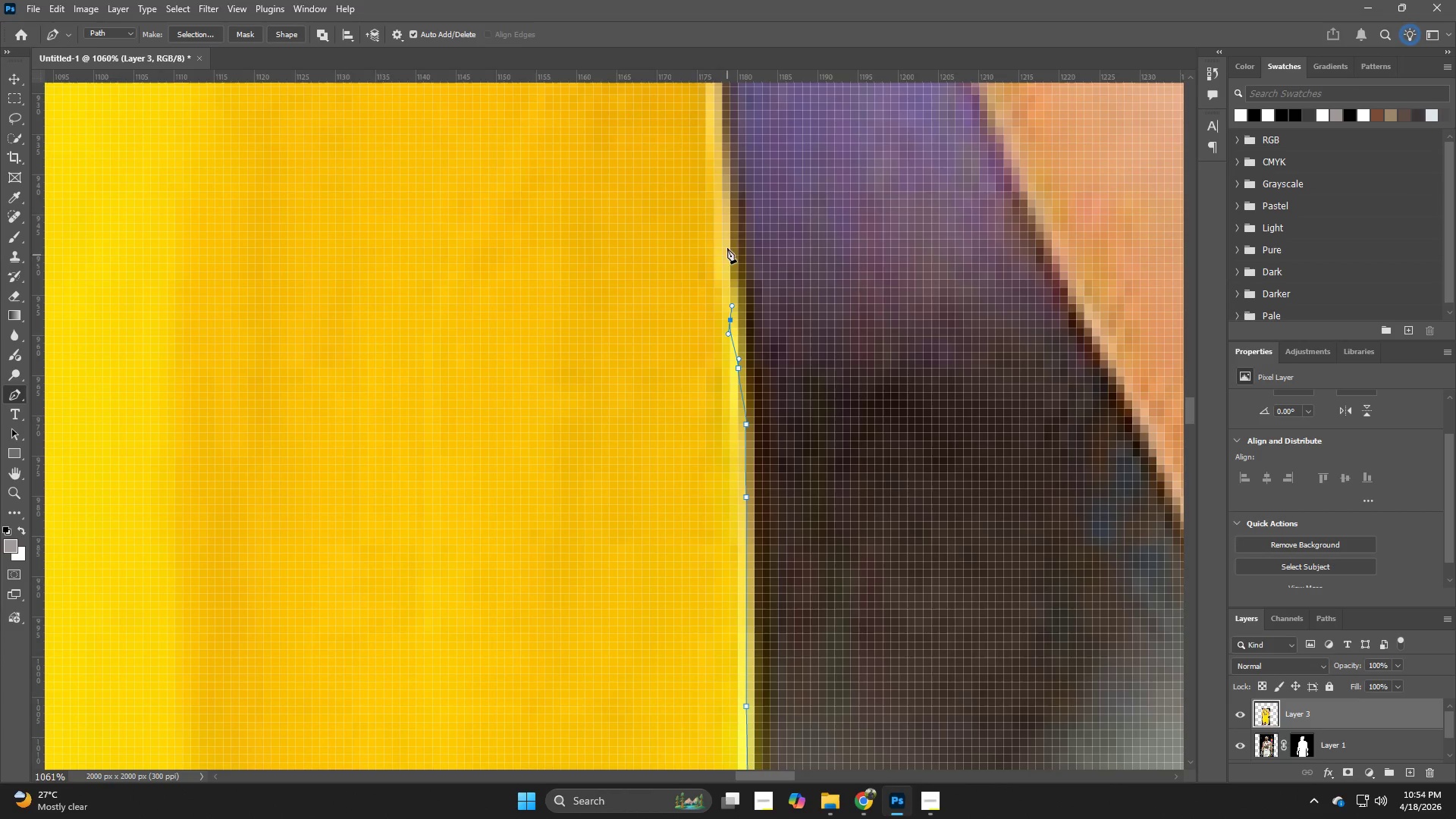 
left_click_drag(start_coordinate=[727, 243], to_coordinate=[726, 235])
 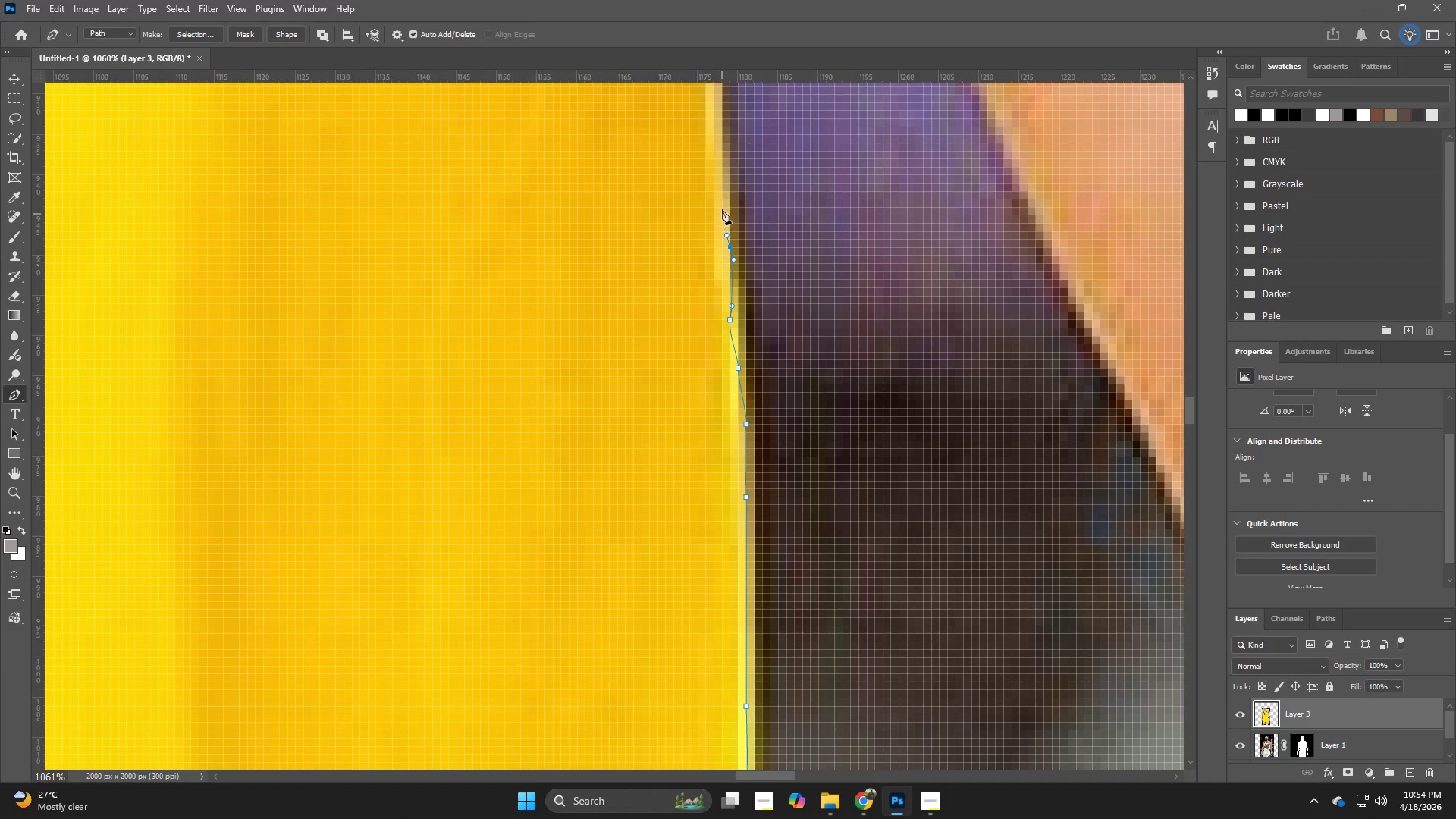 
left_click_drag(start_coordinate=[722, 209], to_coordinate=[723, 202])
 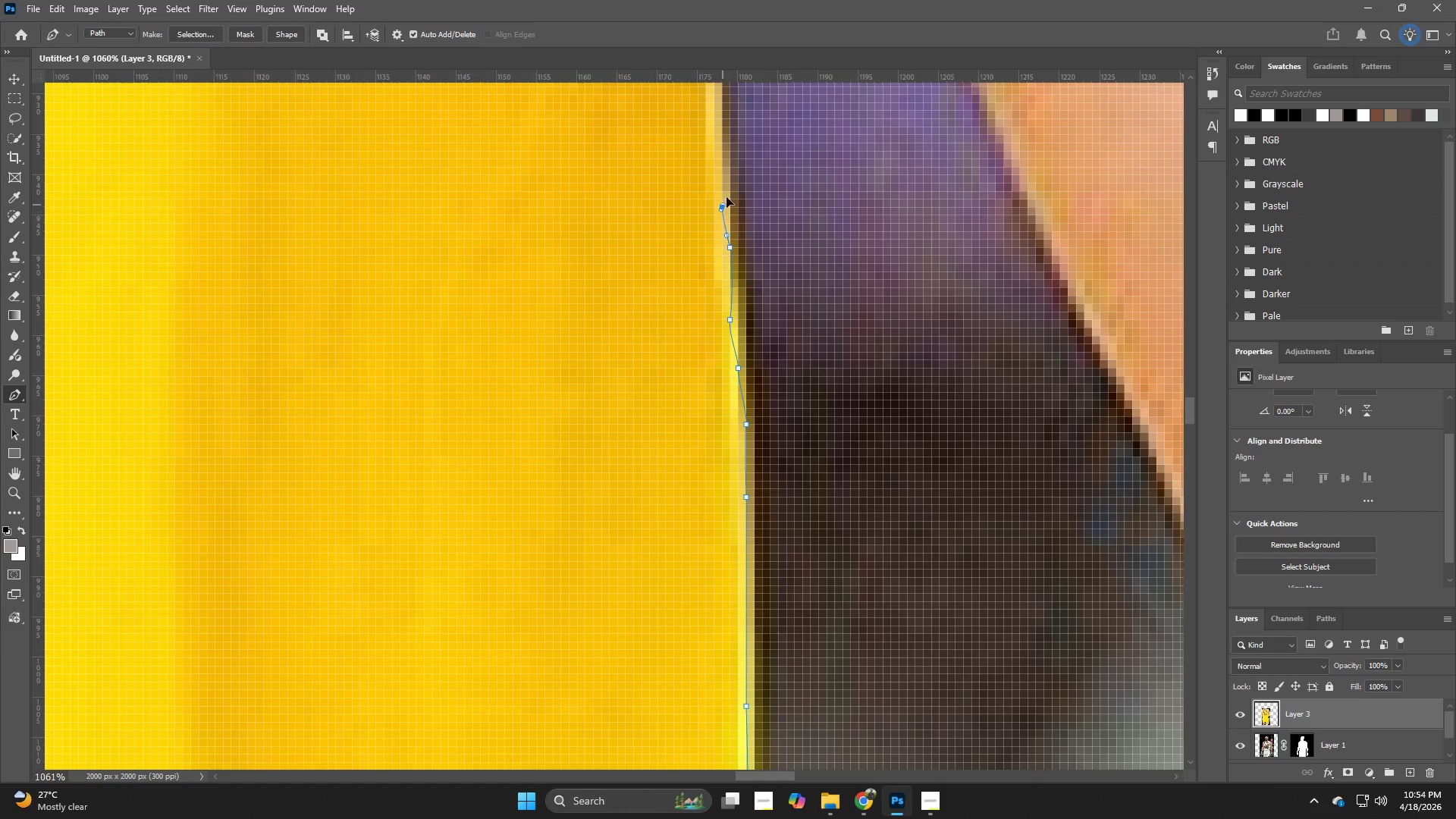 
hold_key(key=Space, duration=0.77)
 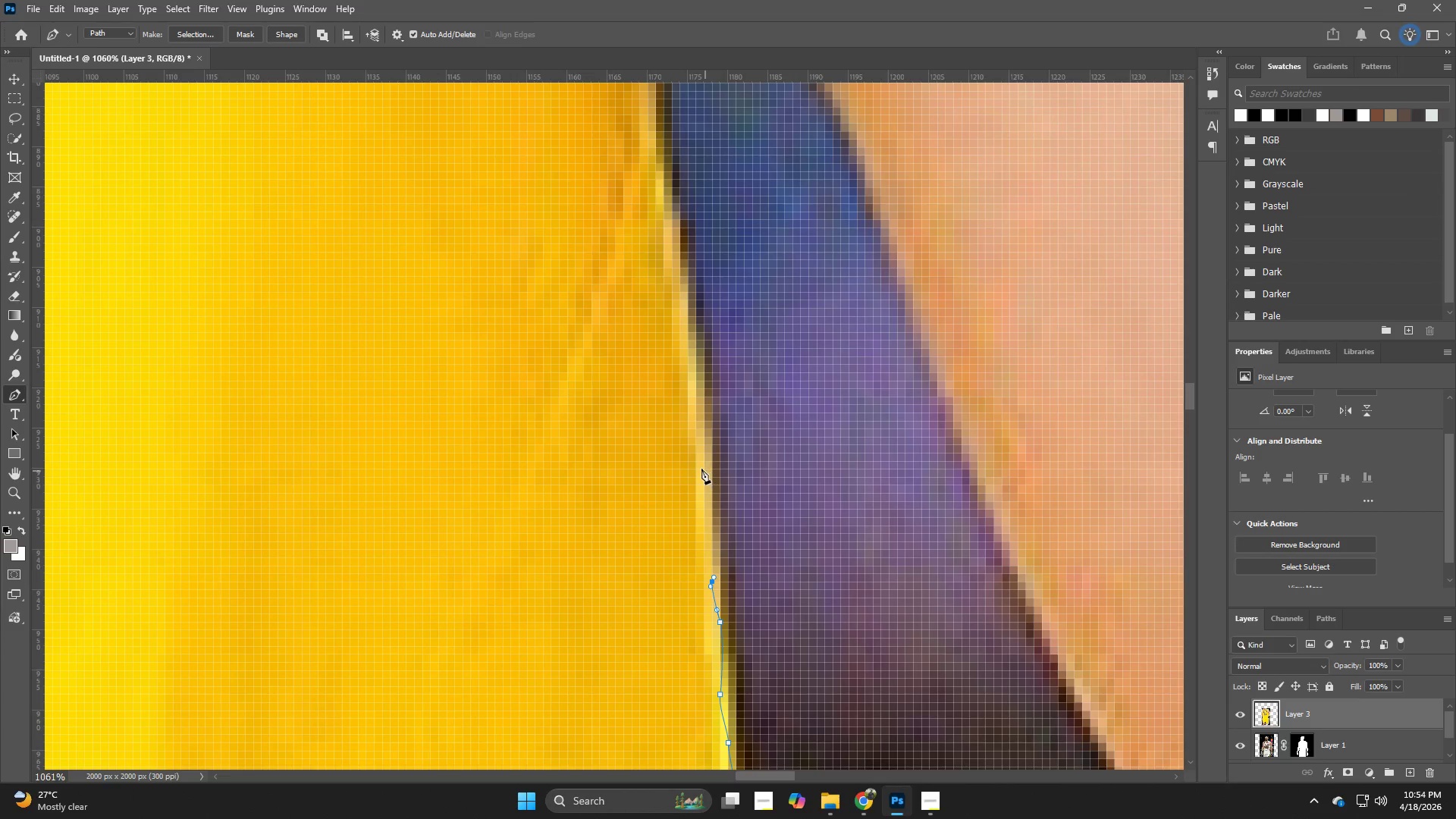 
left_click_drag(start_coordinate=[760, 178], to_coordinate=[750, 553])
 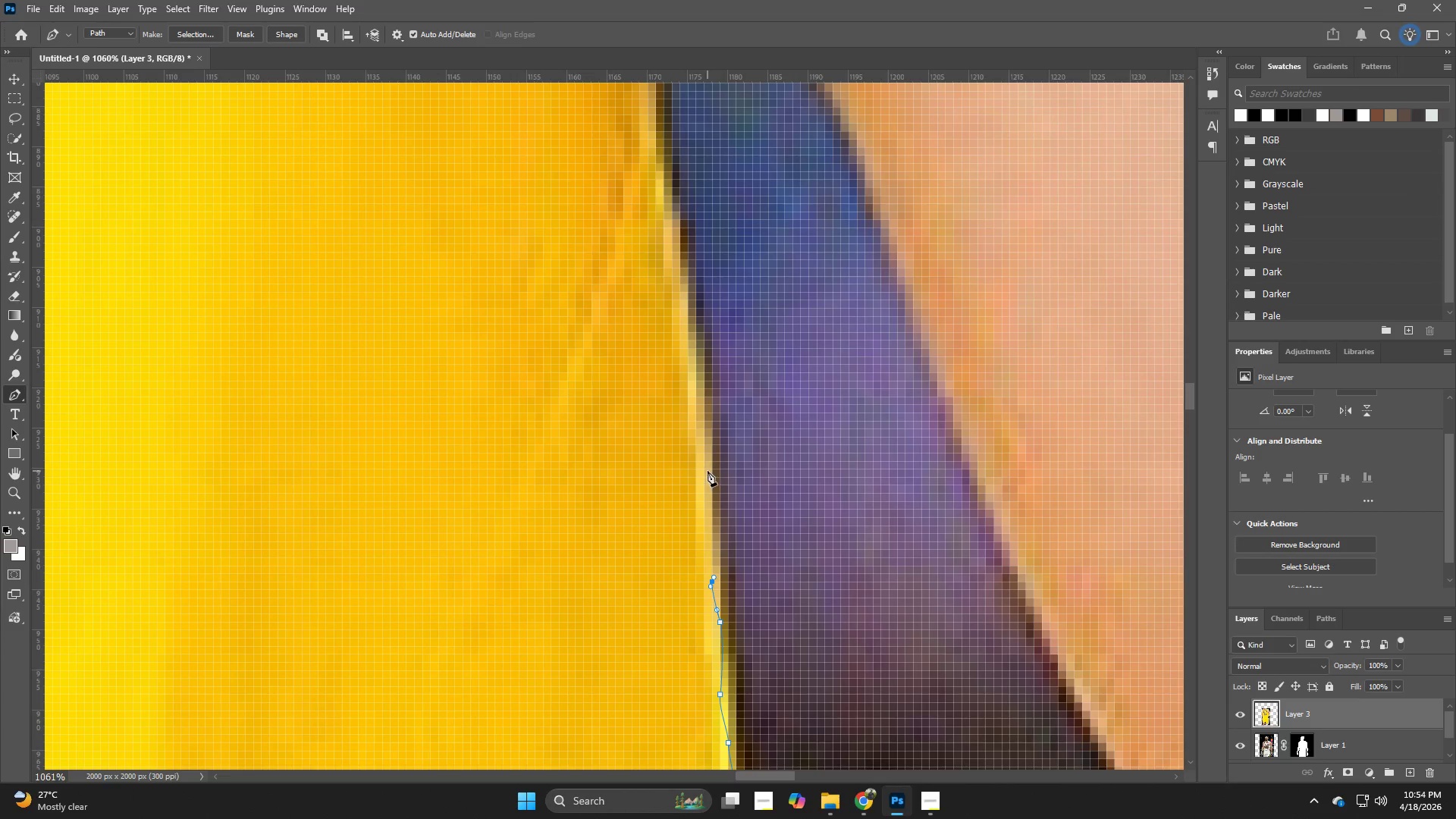 
left_click_drag(start_coordinate=[701, 469], to_coordinate=[701, 464])
 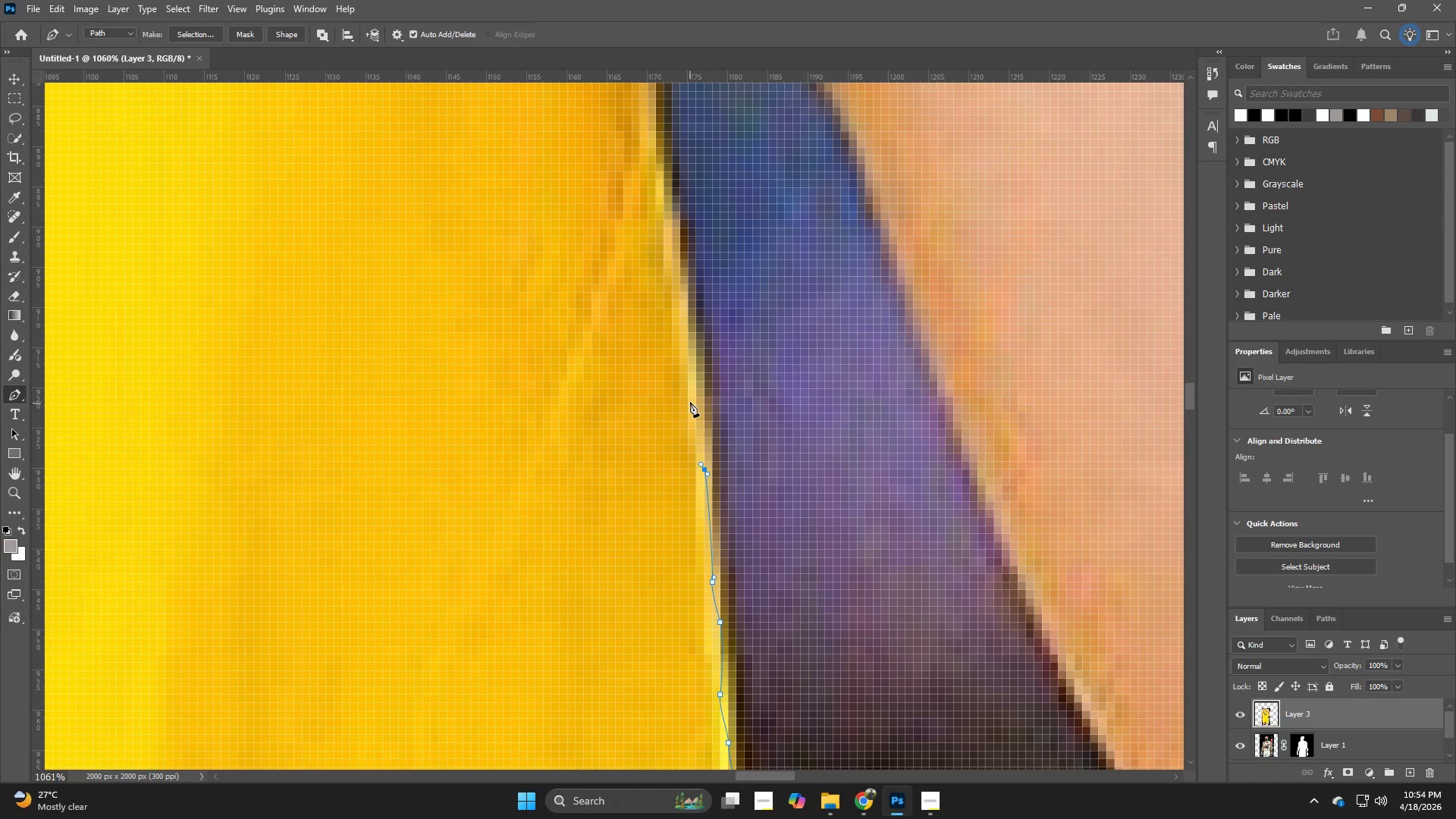 
left_click_drag(start_coordinate=[690, 402], to_coordinate=[689, 388])
 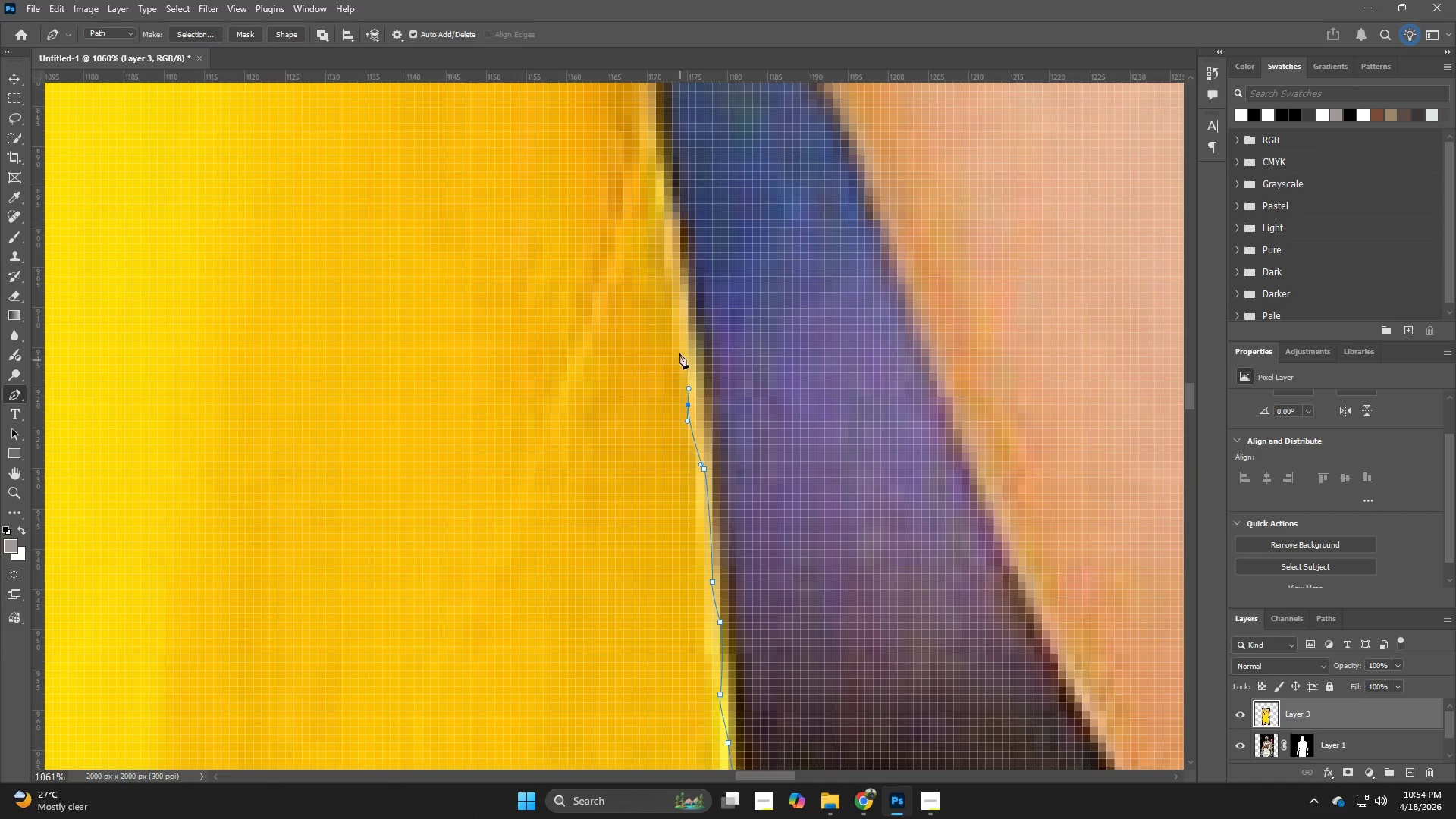 
left_click_drag(start_coordinate=[679, 352], to_coordinate=[679, 339])
 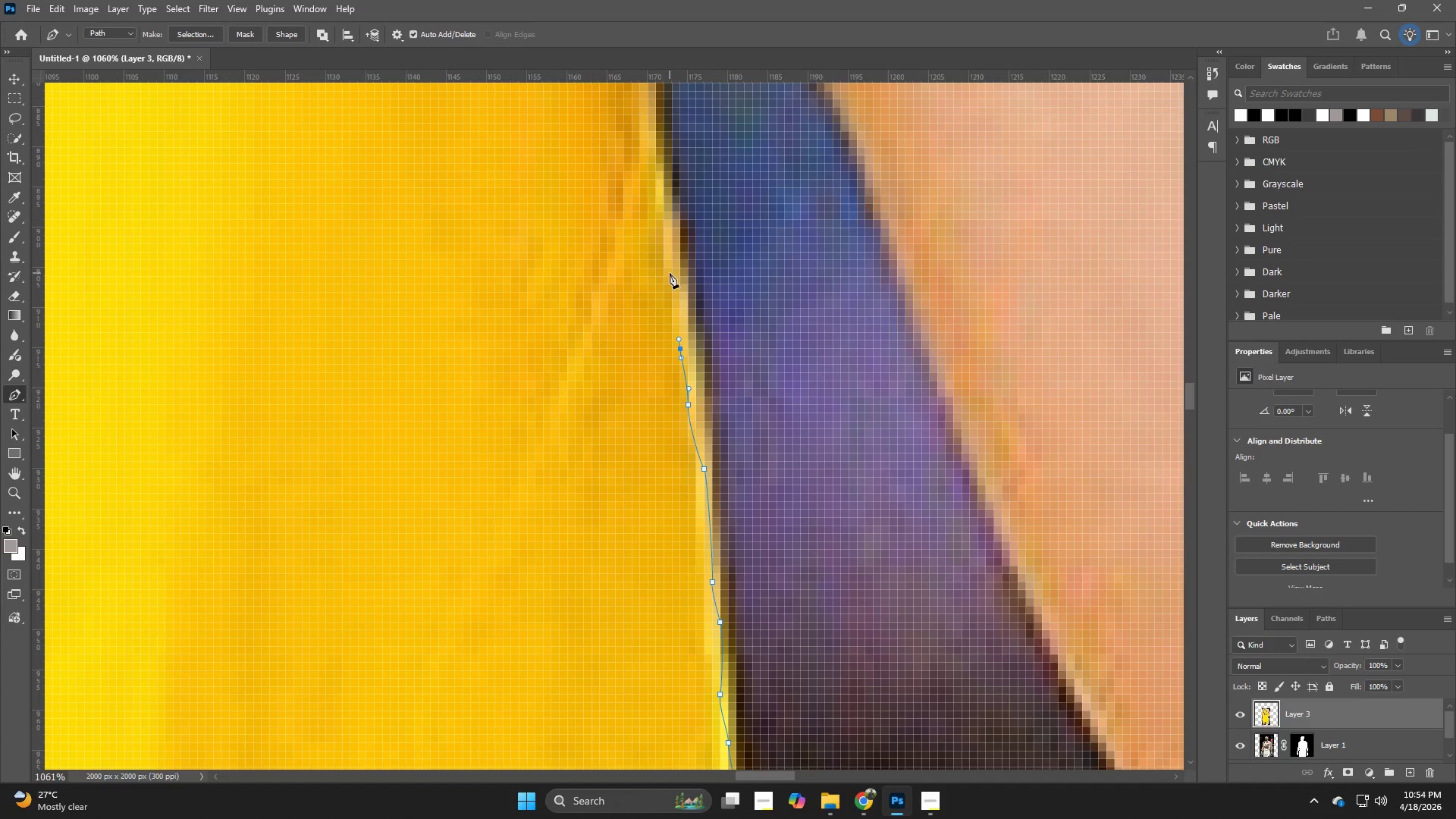 
left_click([670, 271])
 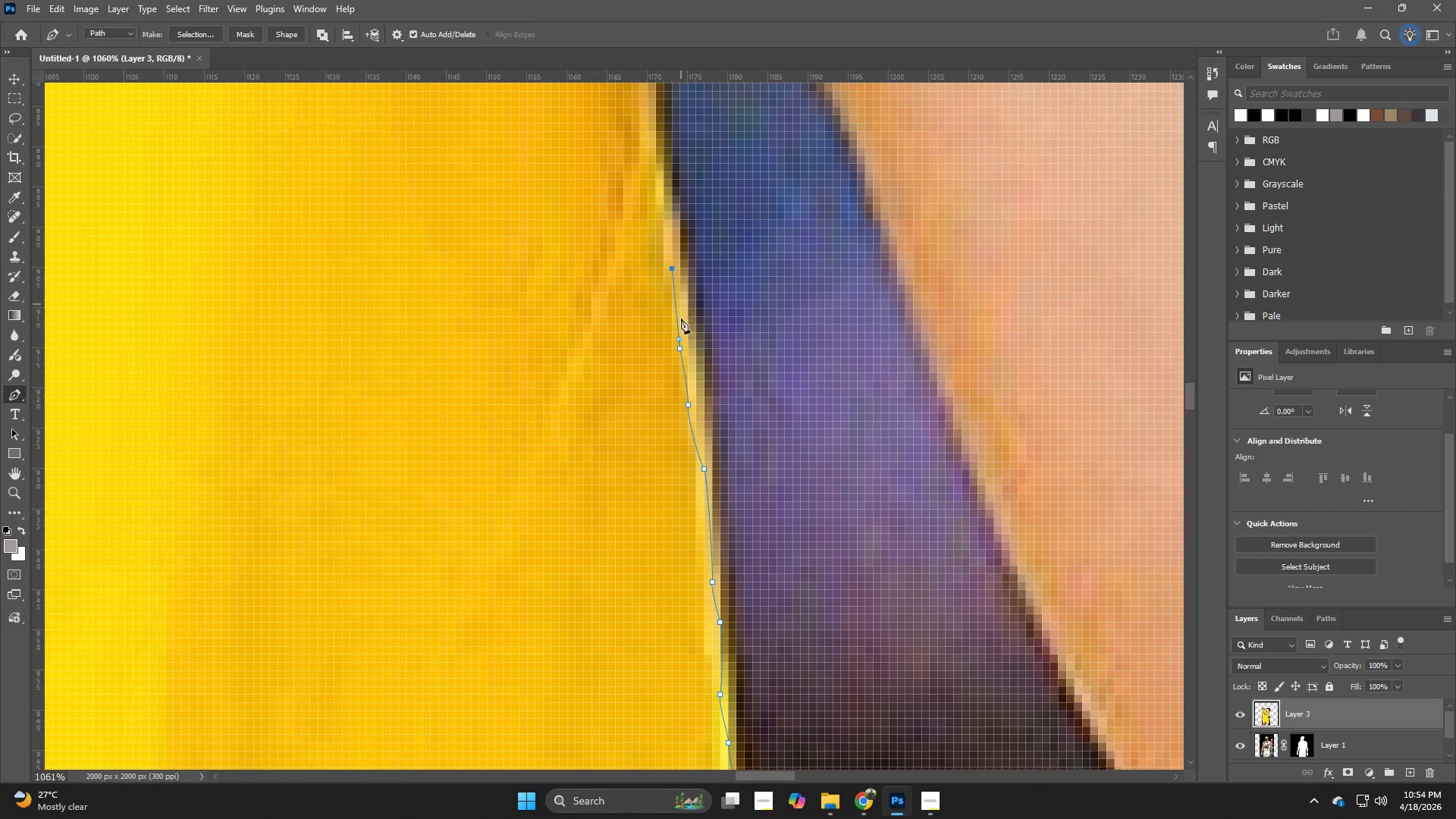 
key(Control+ControlLeft)
 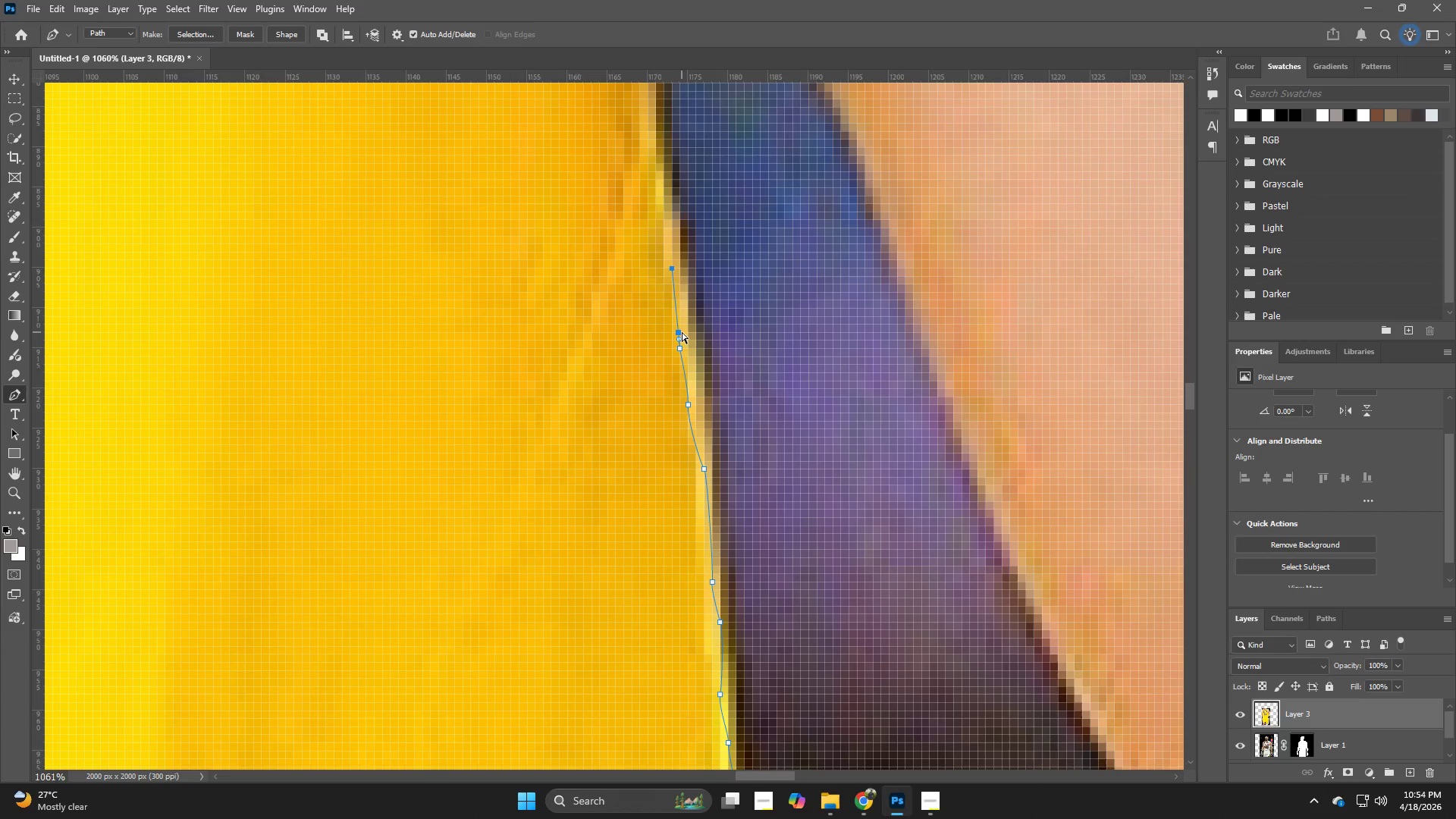 
key(Control+Z)
 